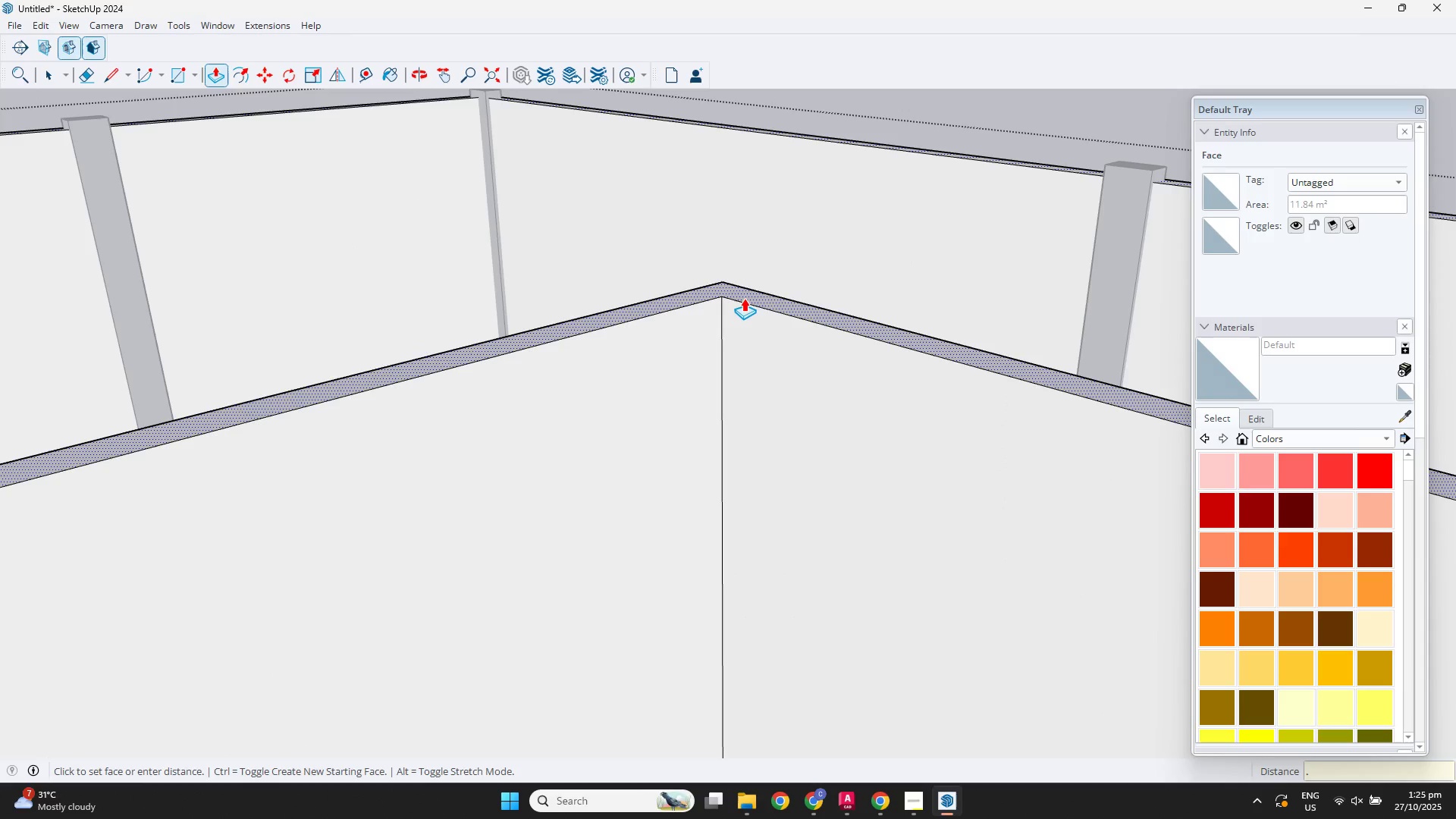 
key(Numpad3)
 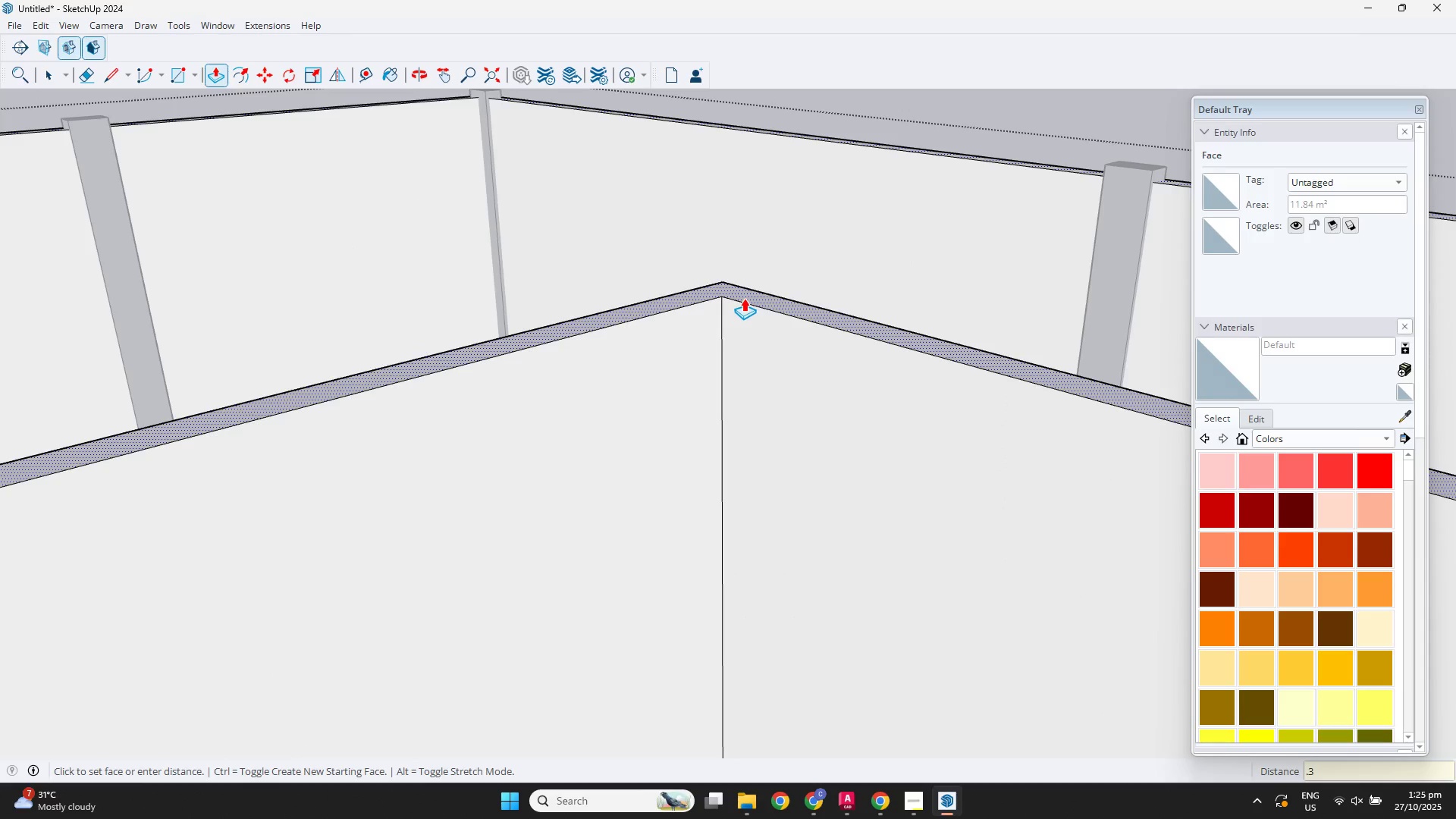 
key(NumpadEnter)
 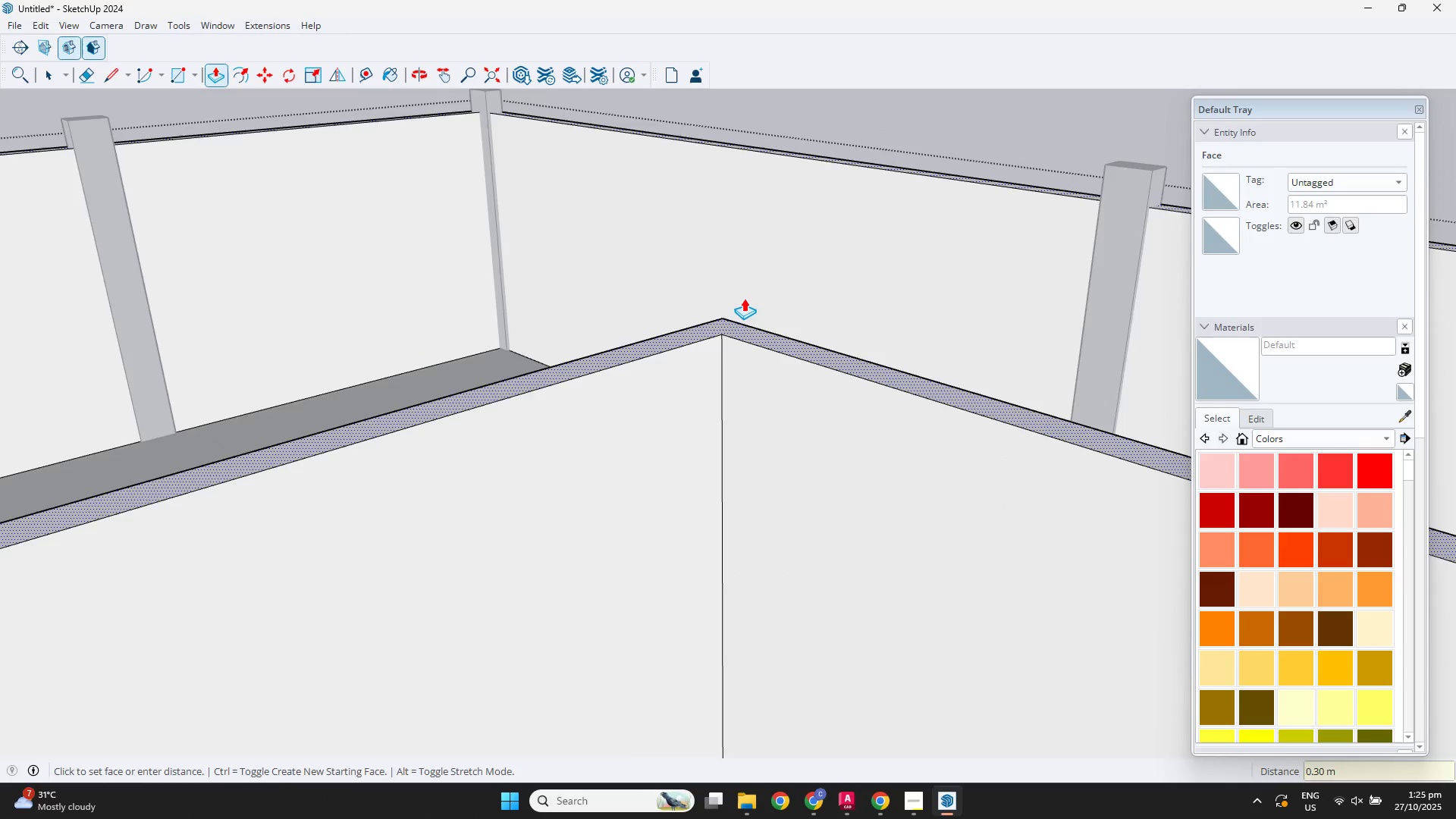 
scroll: coordinate [1053, 403], scroll_direction: down, amount: 12.0
 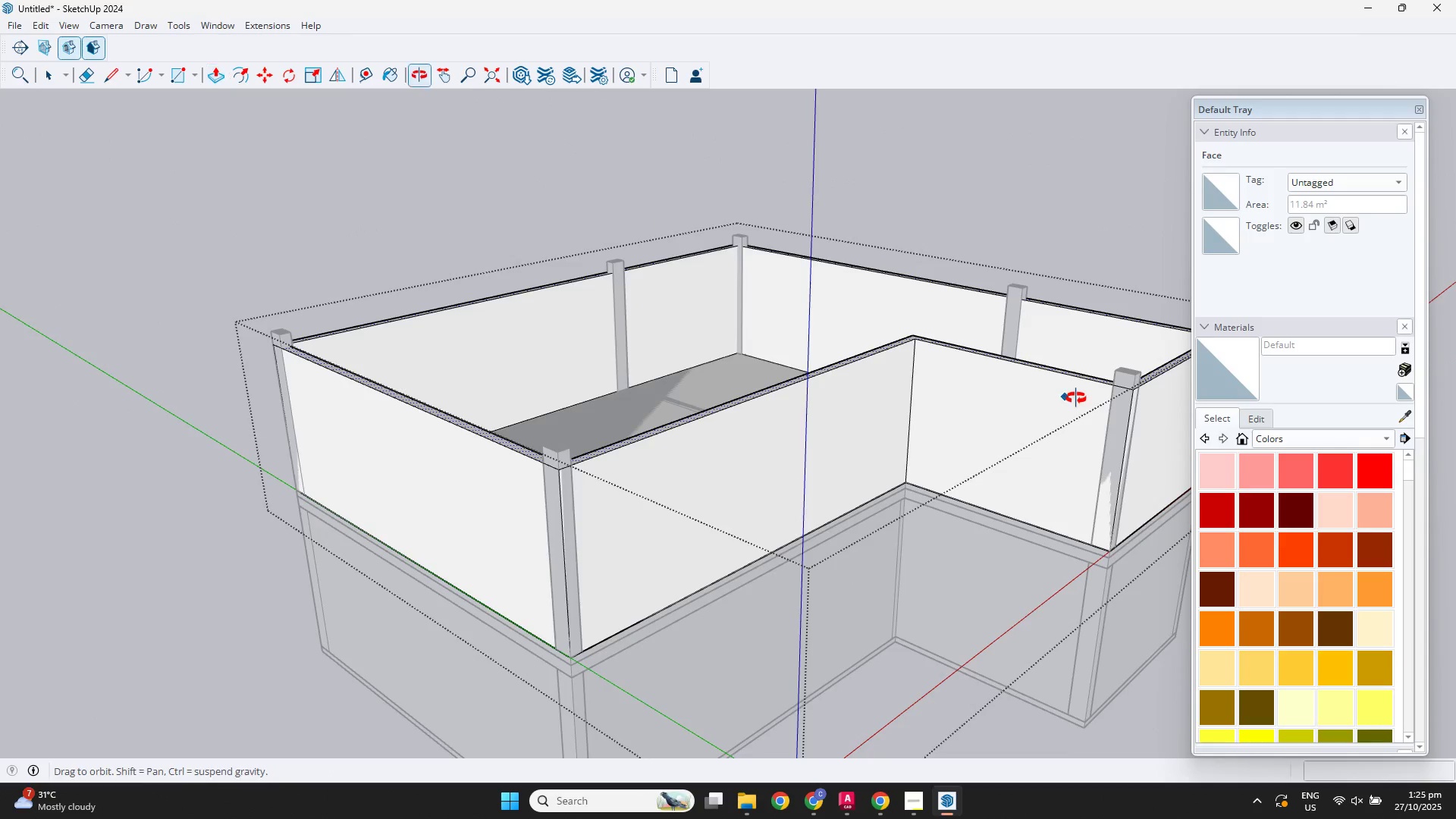 
scroll: coordinate [1145, 366], scroll_direction: up, amount: 8.0
 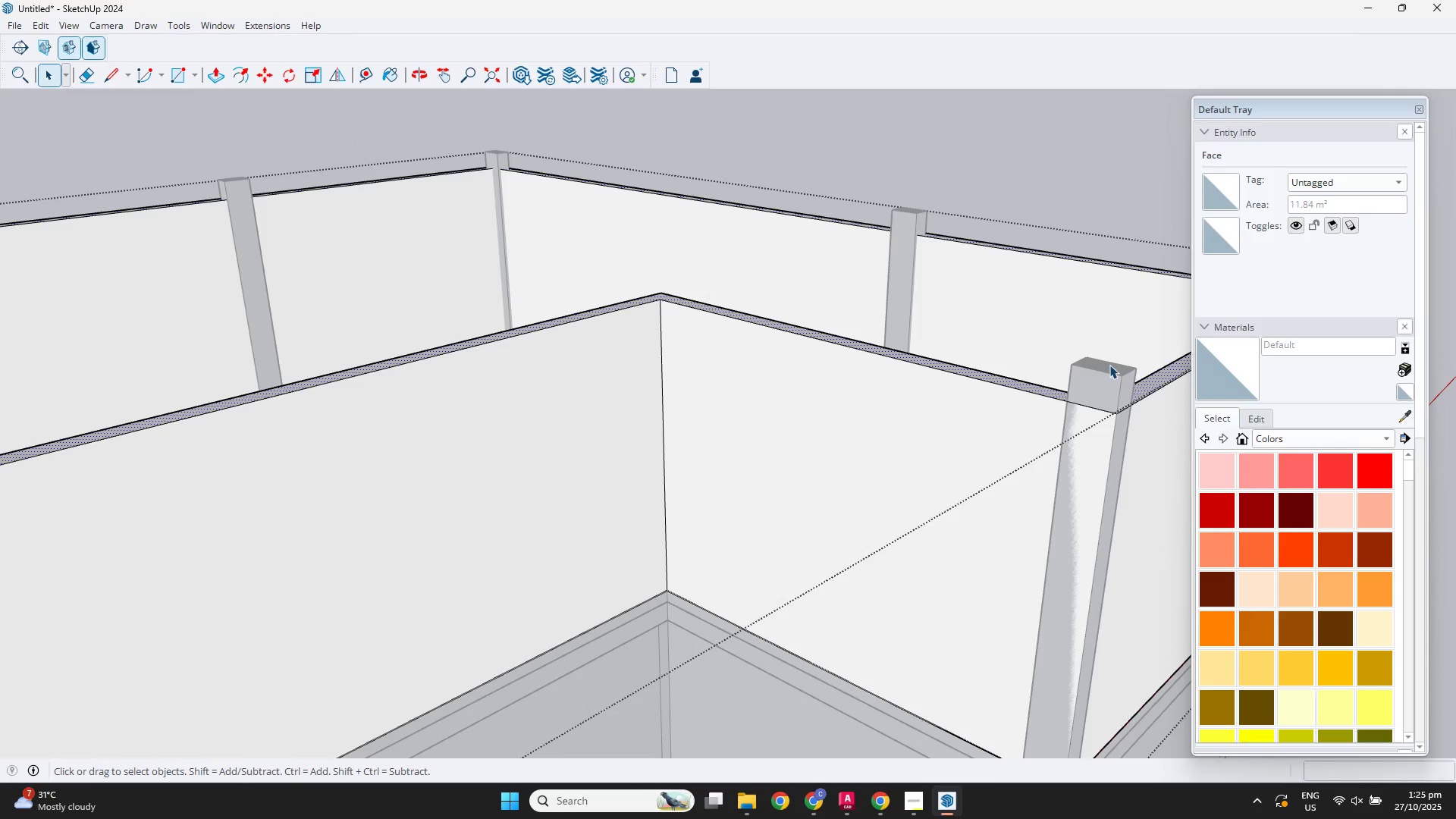 
key(Space)
 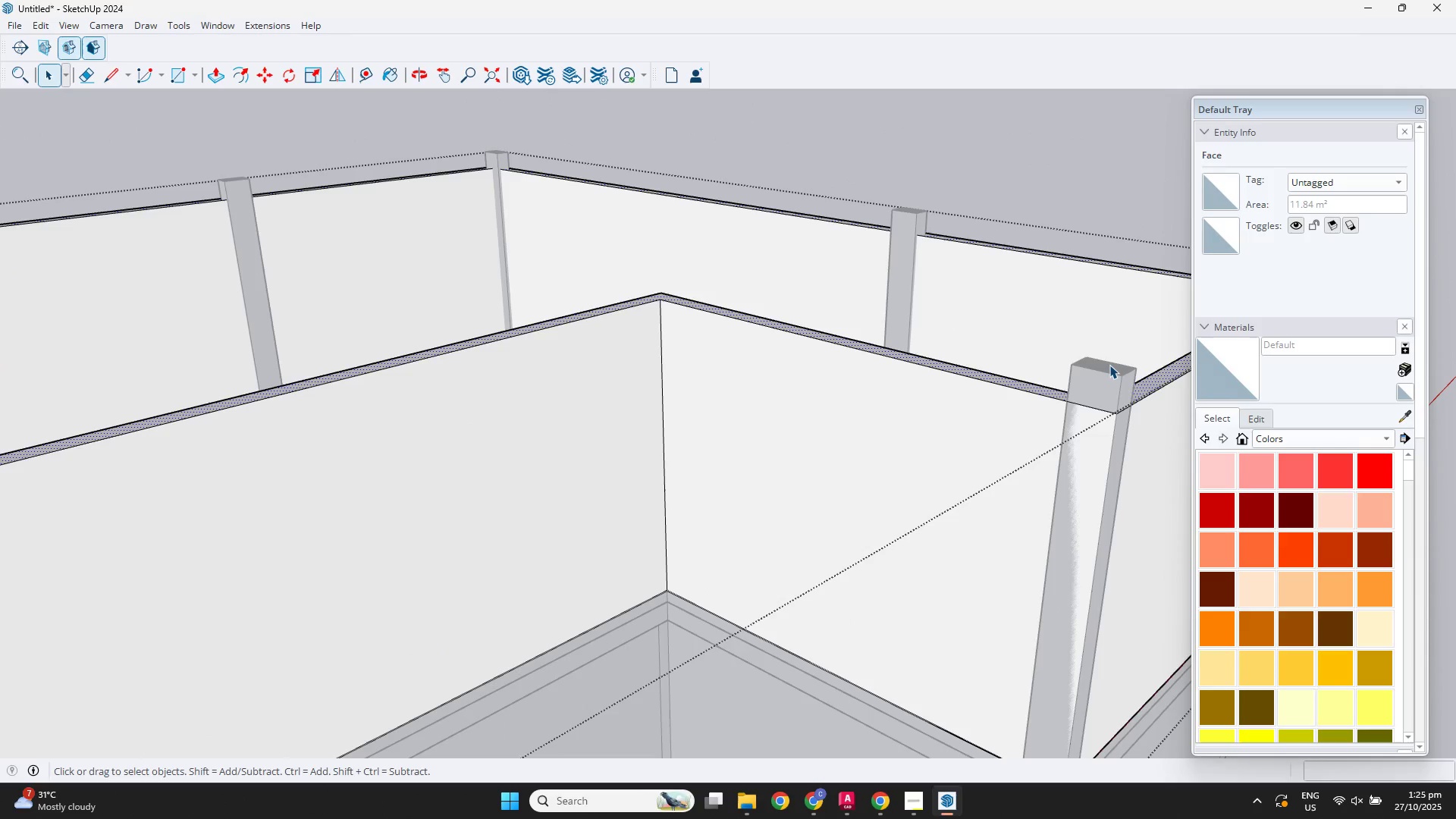 
double_click([1109, 365])
 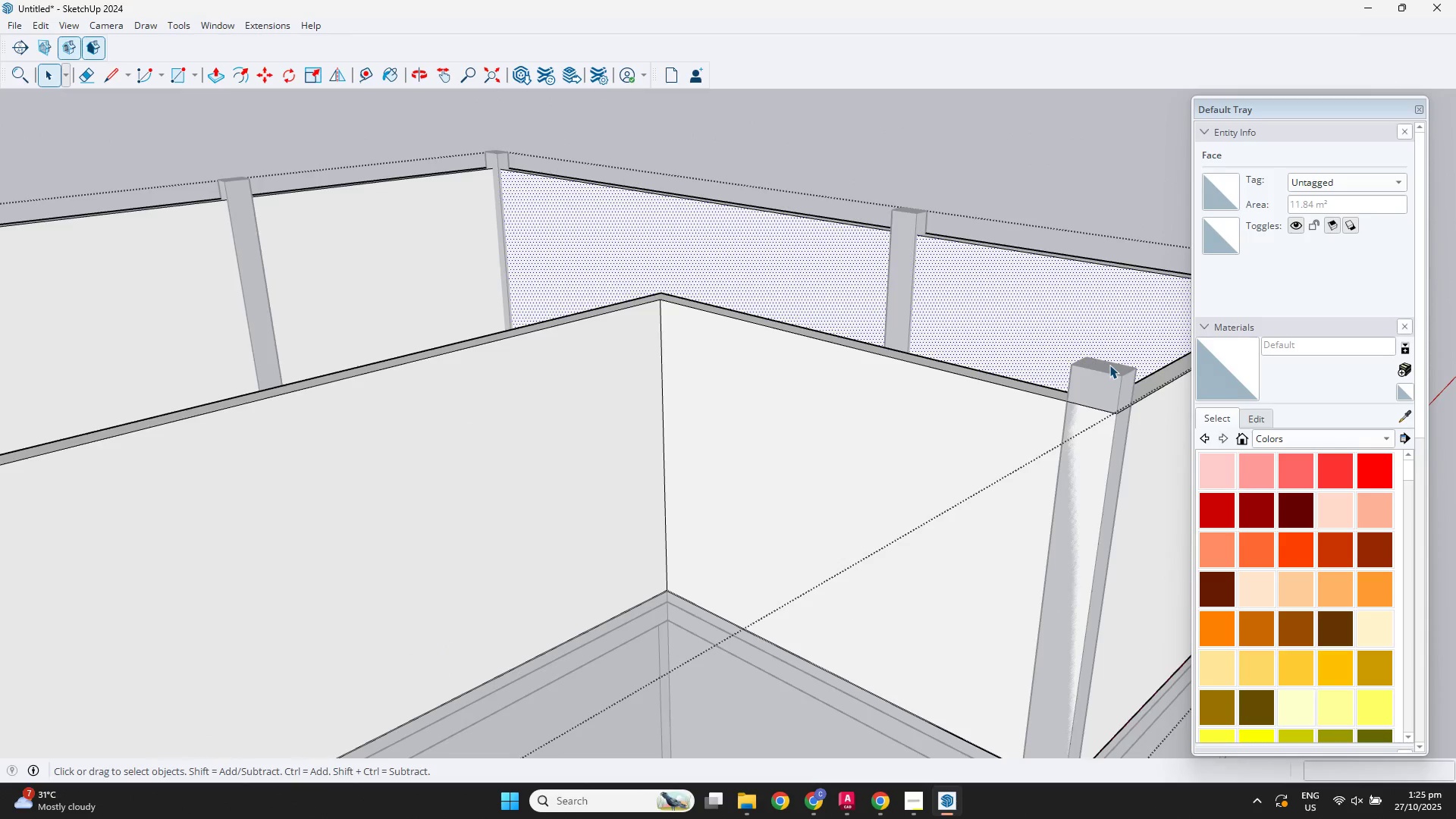 
scroll: coordinate [1109, 365], scroll_direction: down, amount: 3.0
 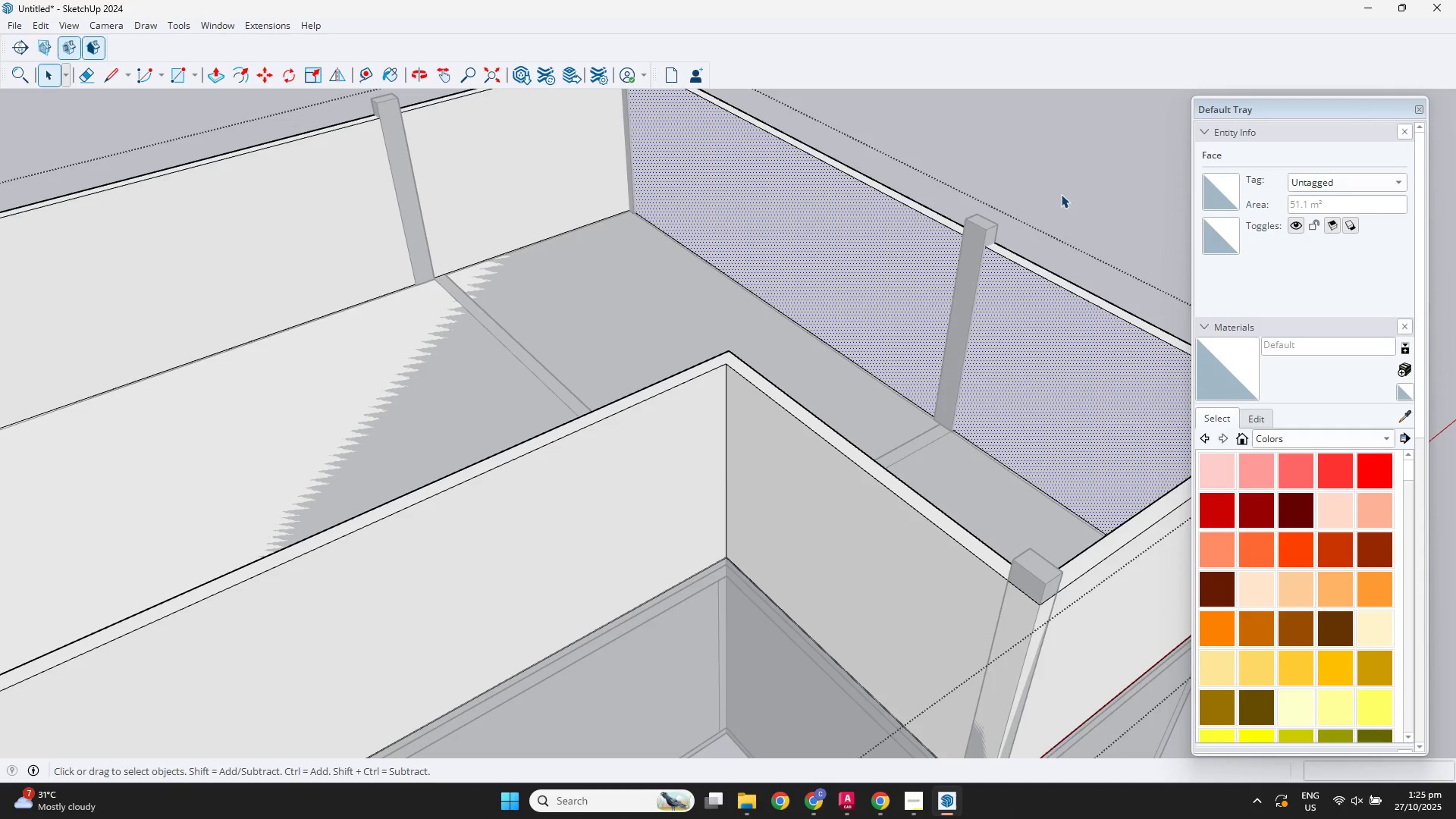 
double_click([1061, 194])
 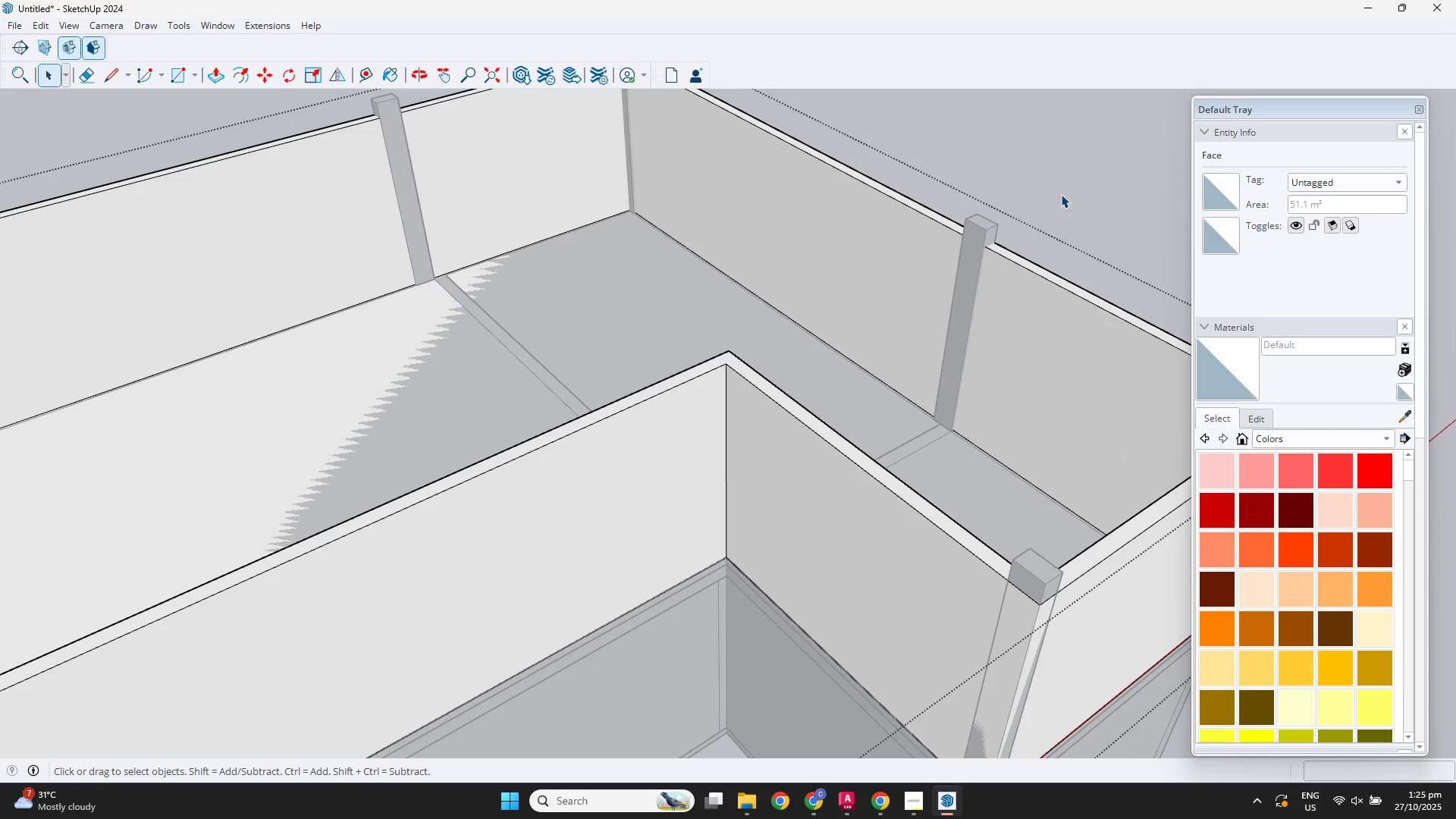 
triple_click([1061, 194])
 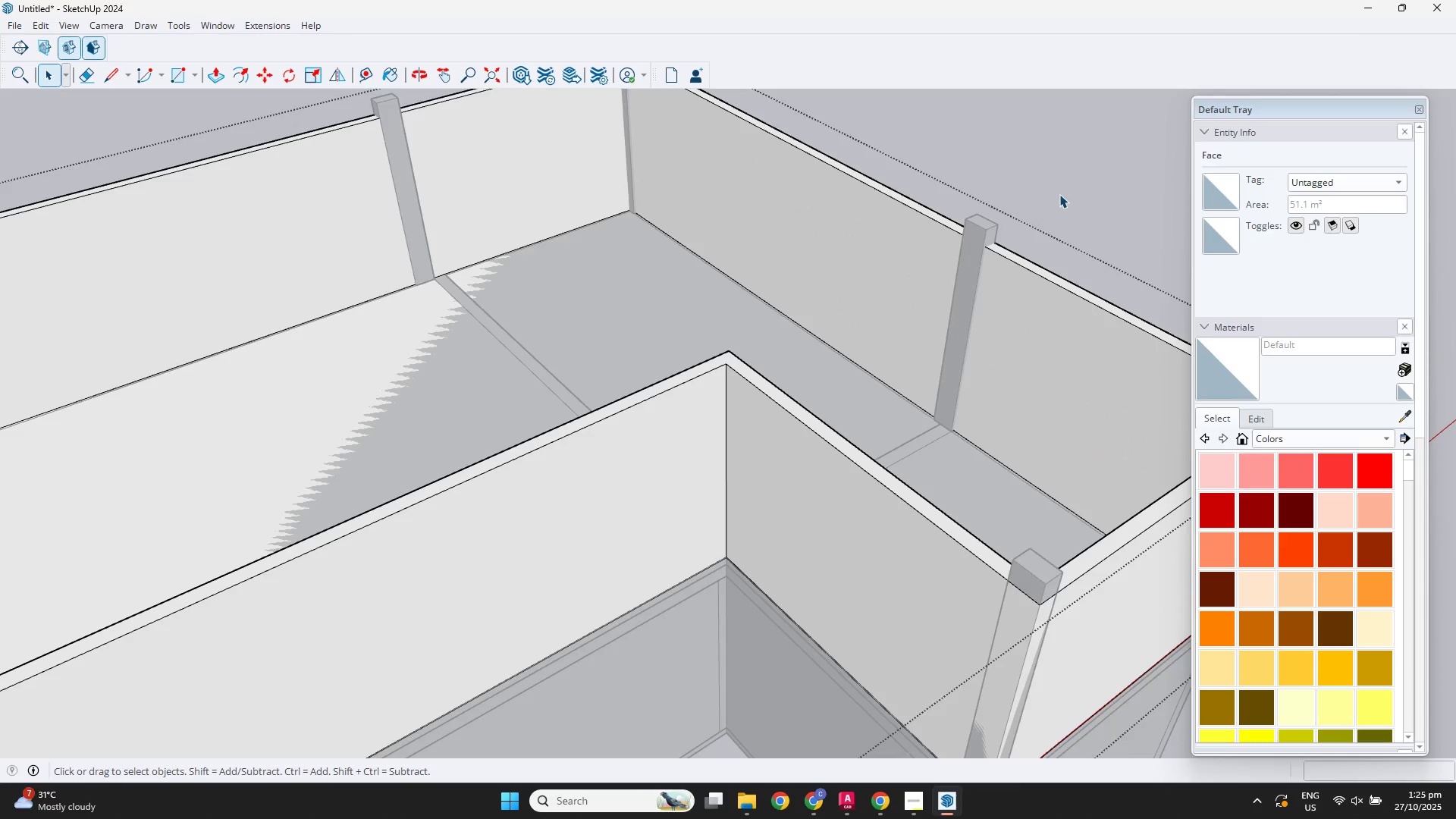 
triple_click([1059, 194])
 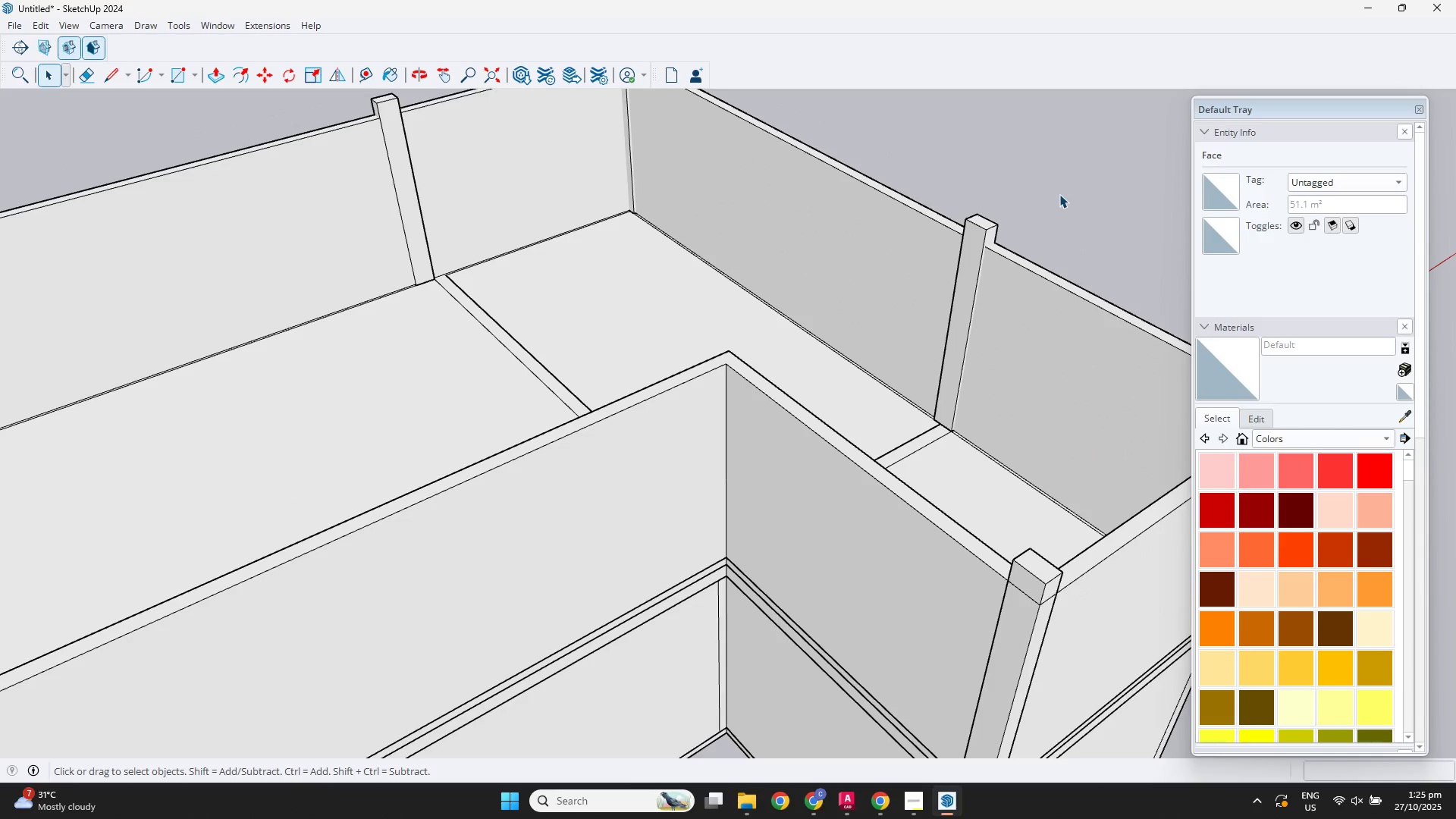 
triple_click([1059, 194])
 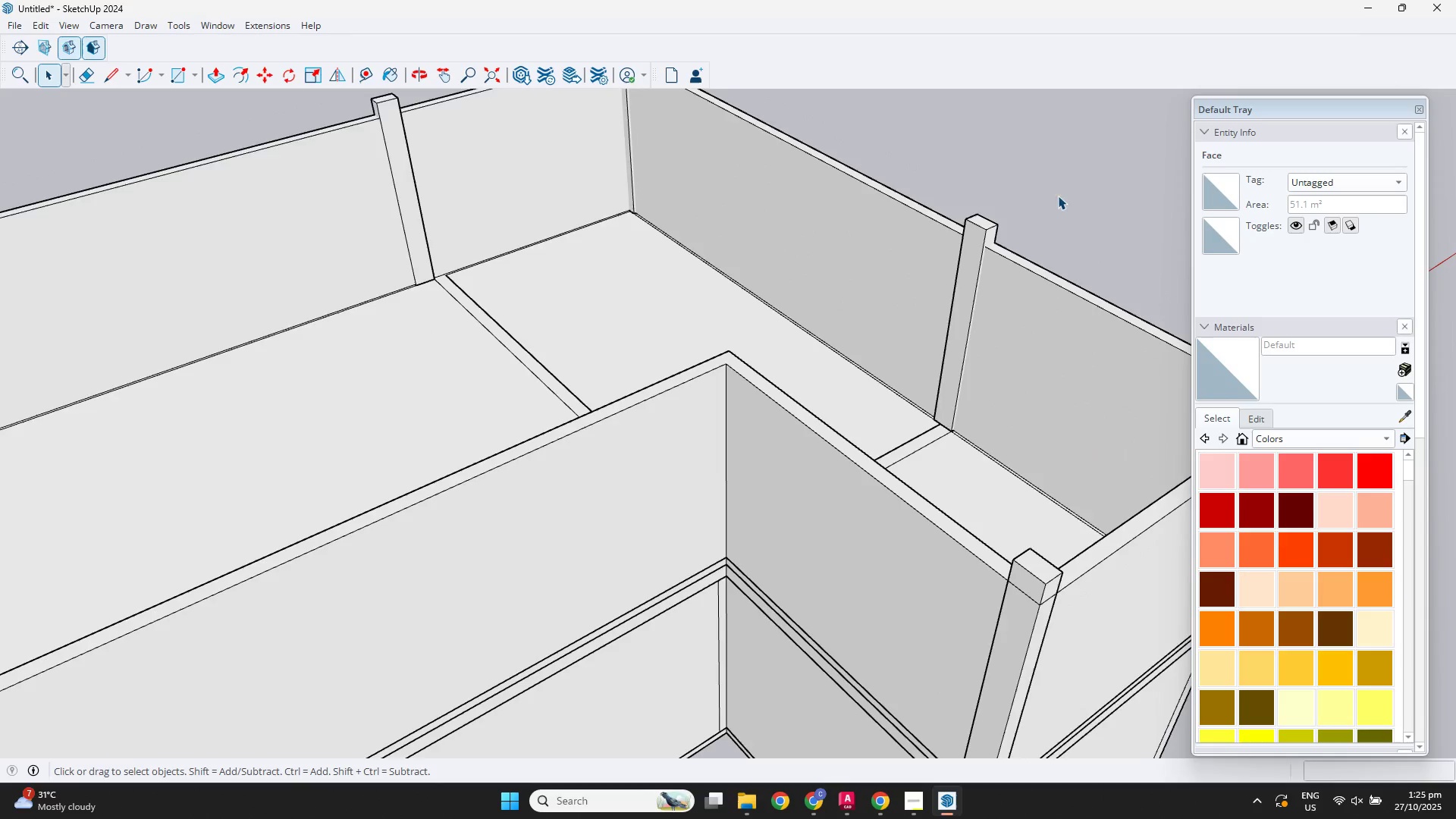 
scroll: coordinate [1052, 284], scroll_direction: down, amount: 3.0
 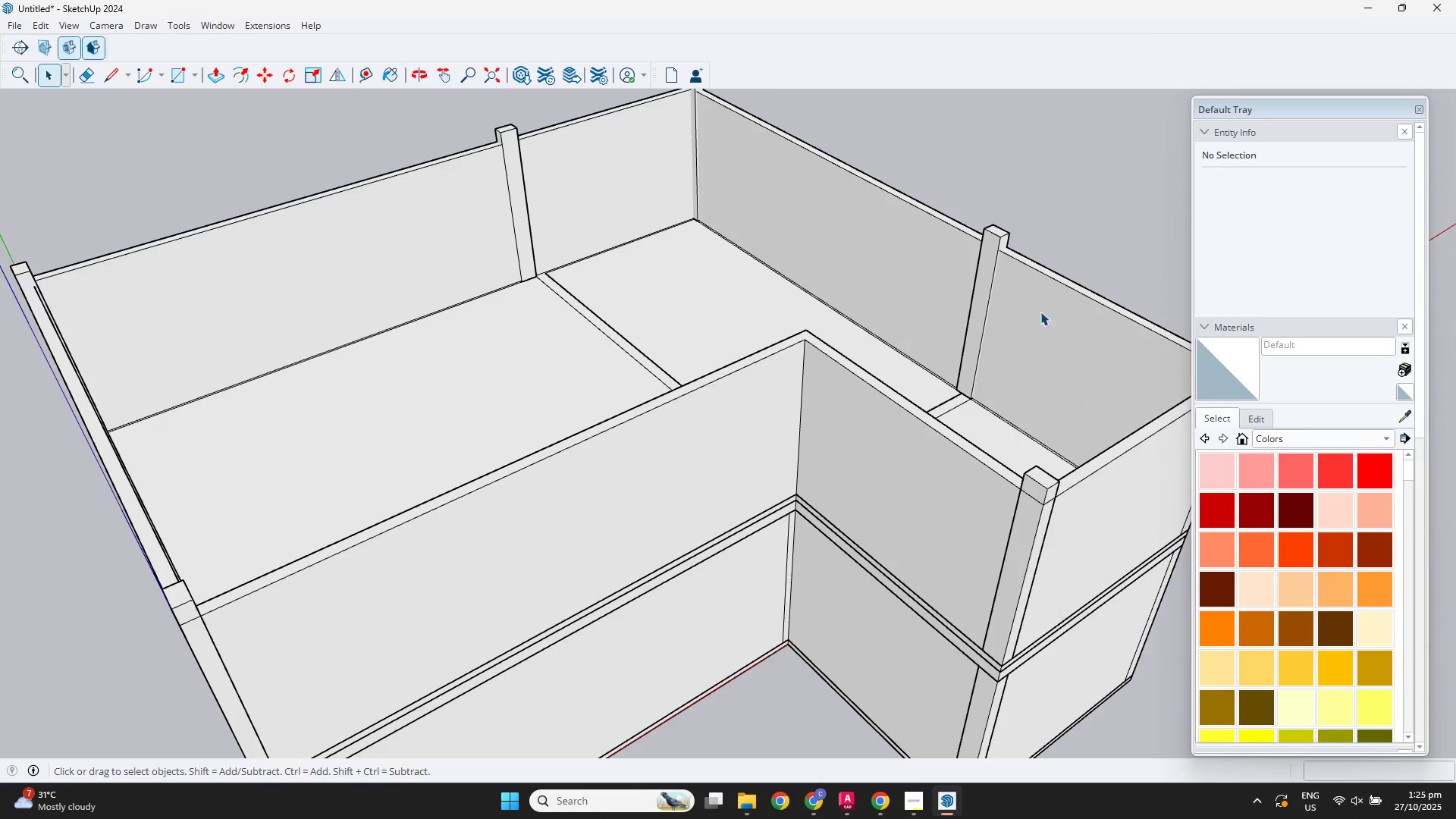 
key(Shift+ShiftLeft)
 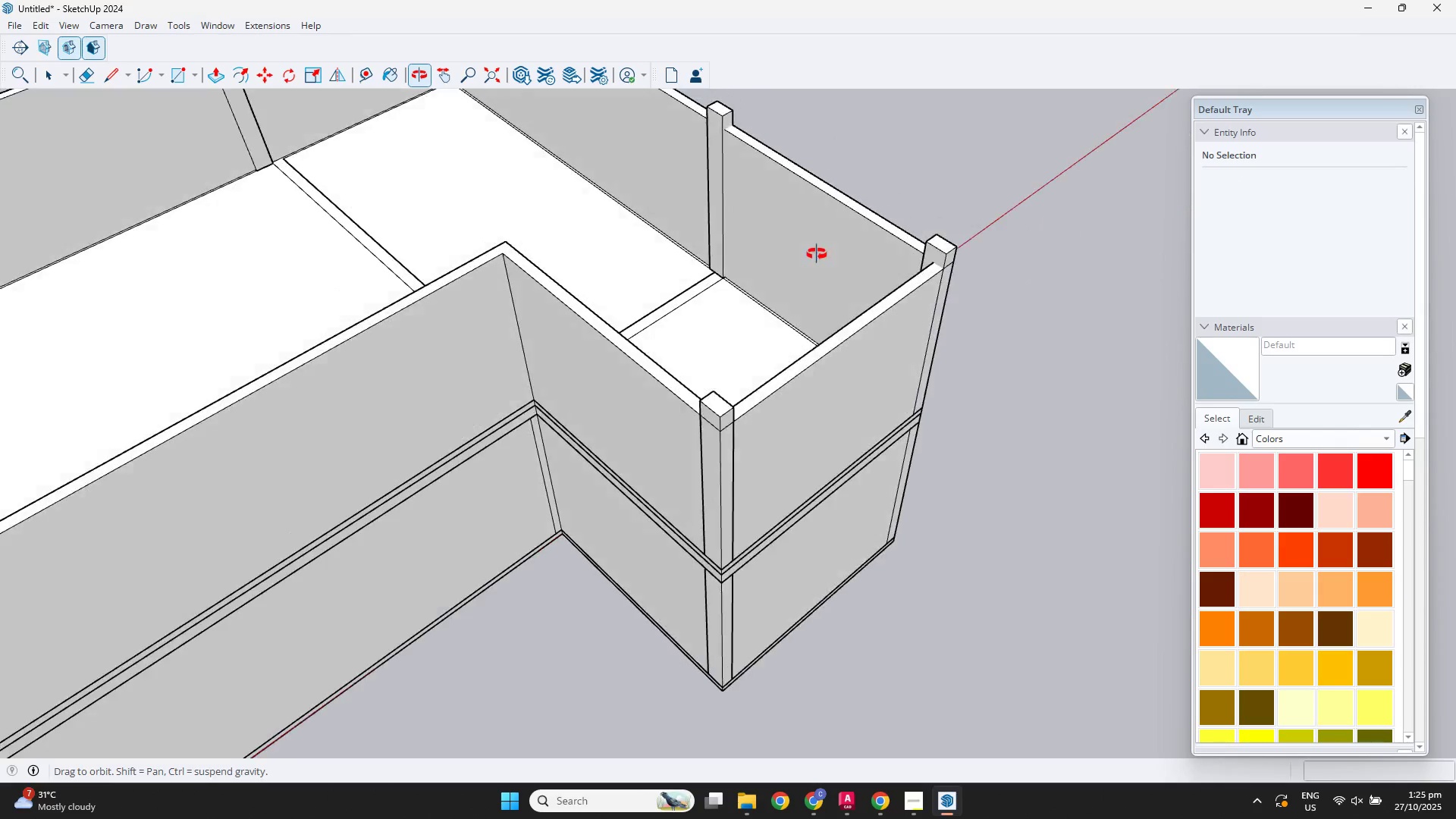 
scroll: coordinate [728, 369], scroll_direction: up, amount: 3.0
 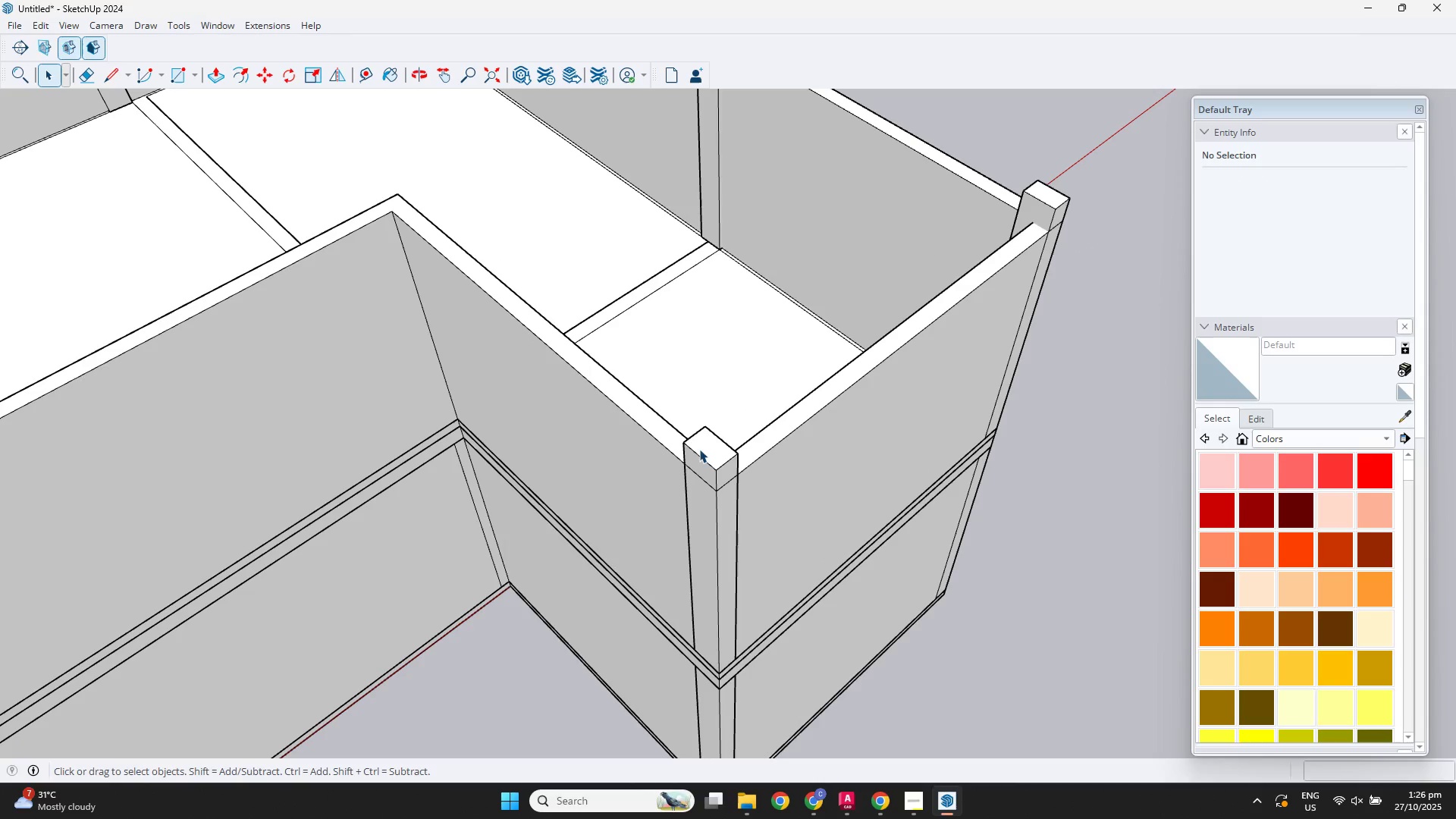 
double_click([703, 448])
 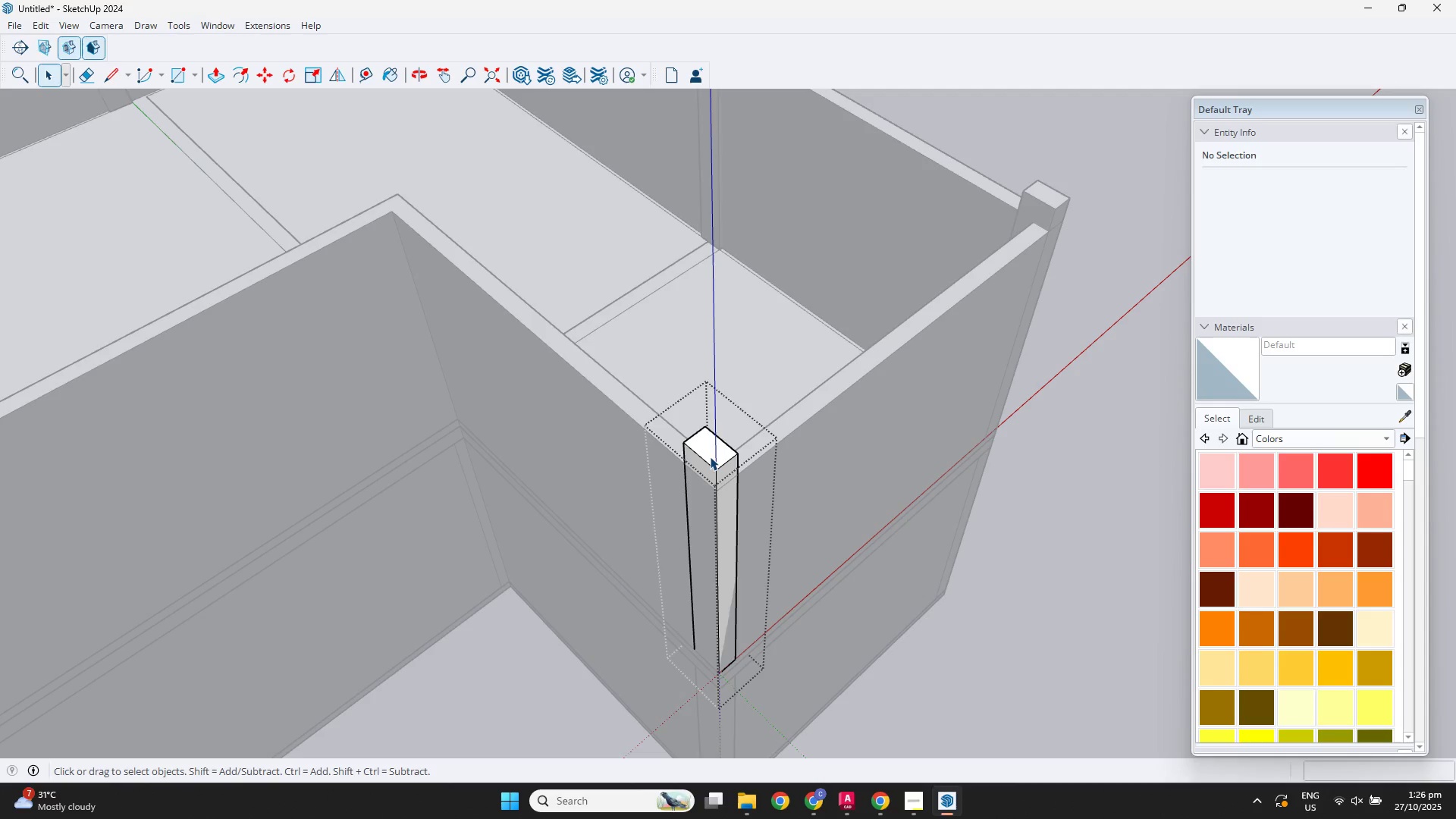 
triple_click([710, 457])
 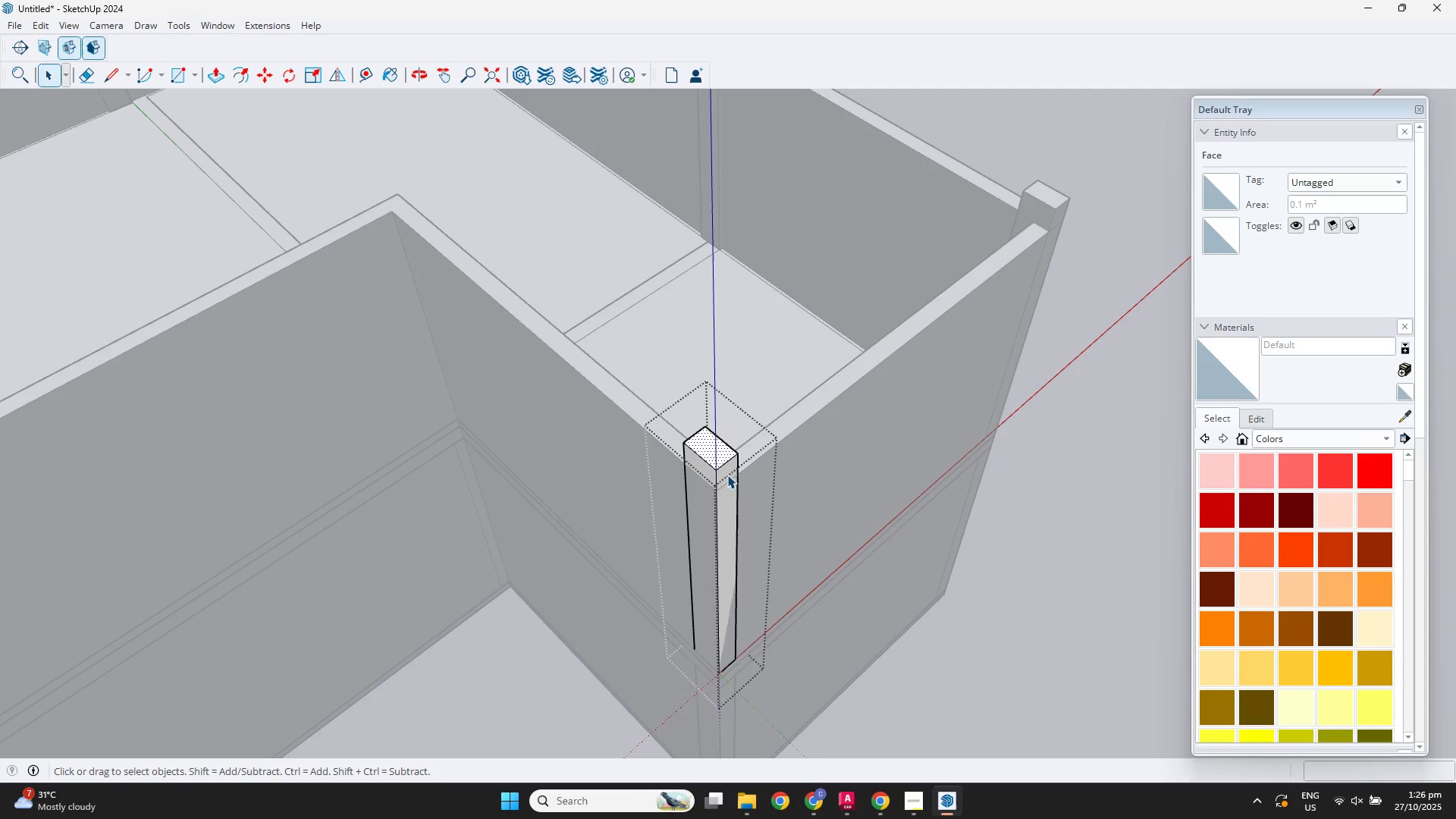 
key(P)
 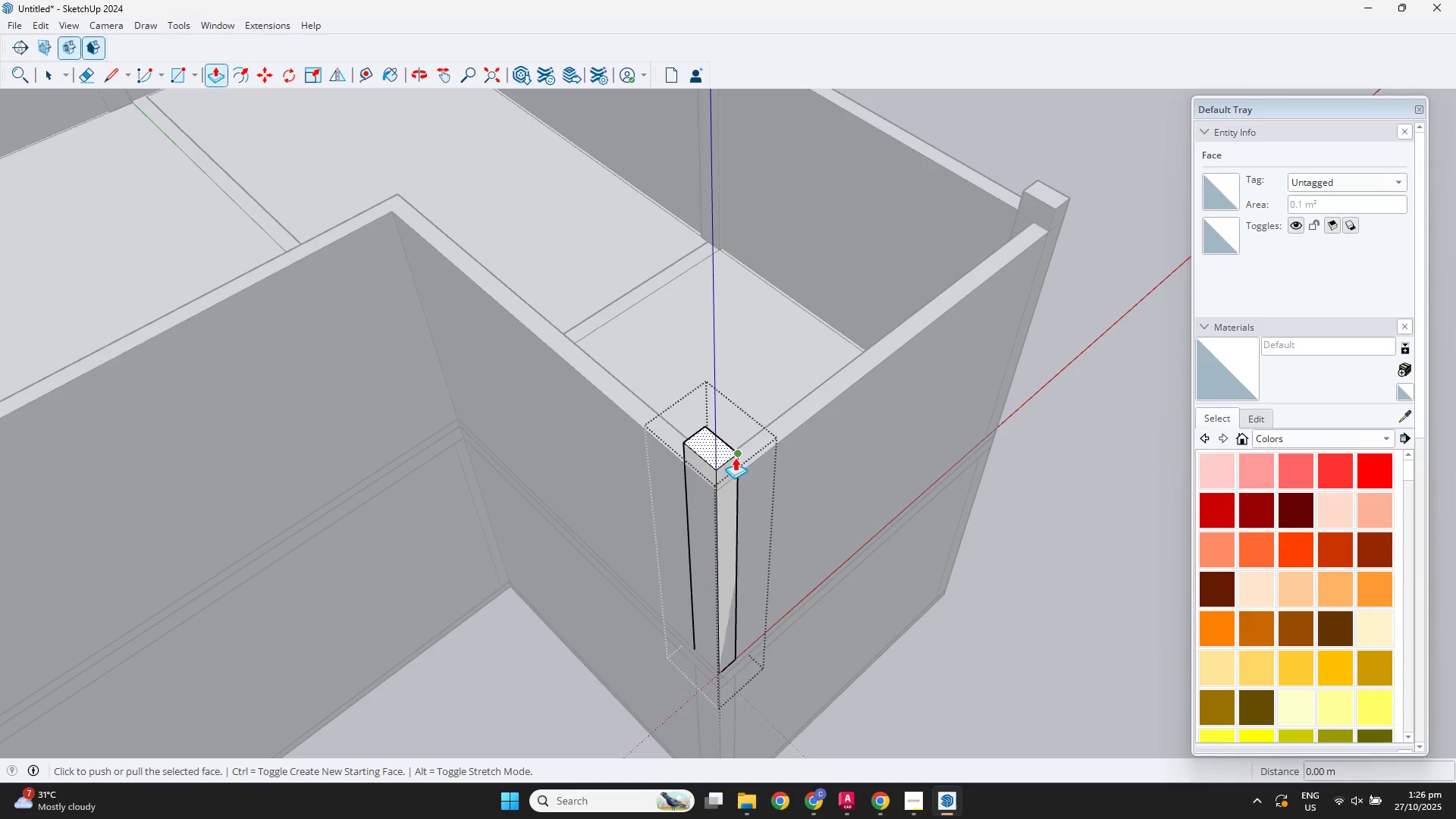 
left_click([735, 457])
 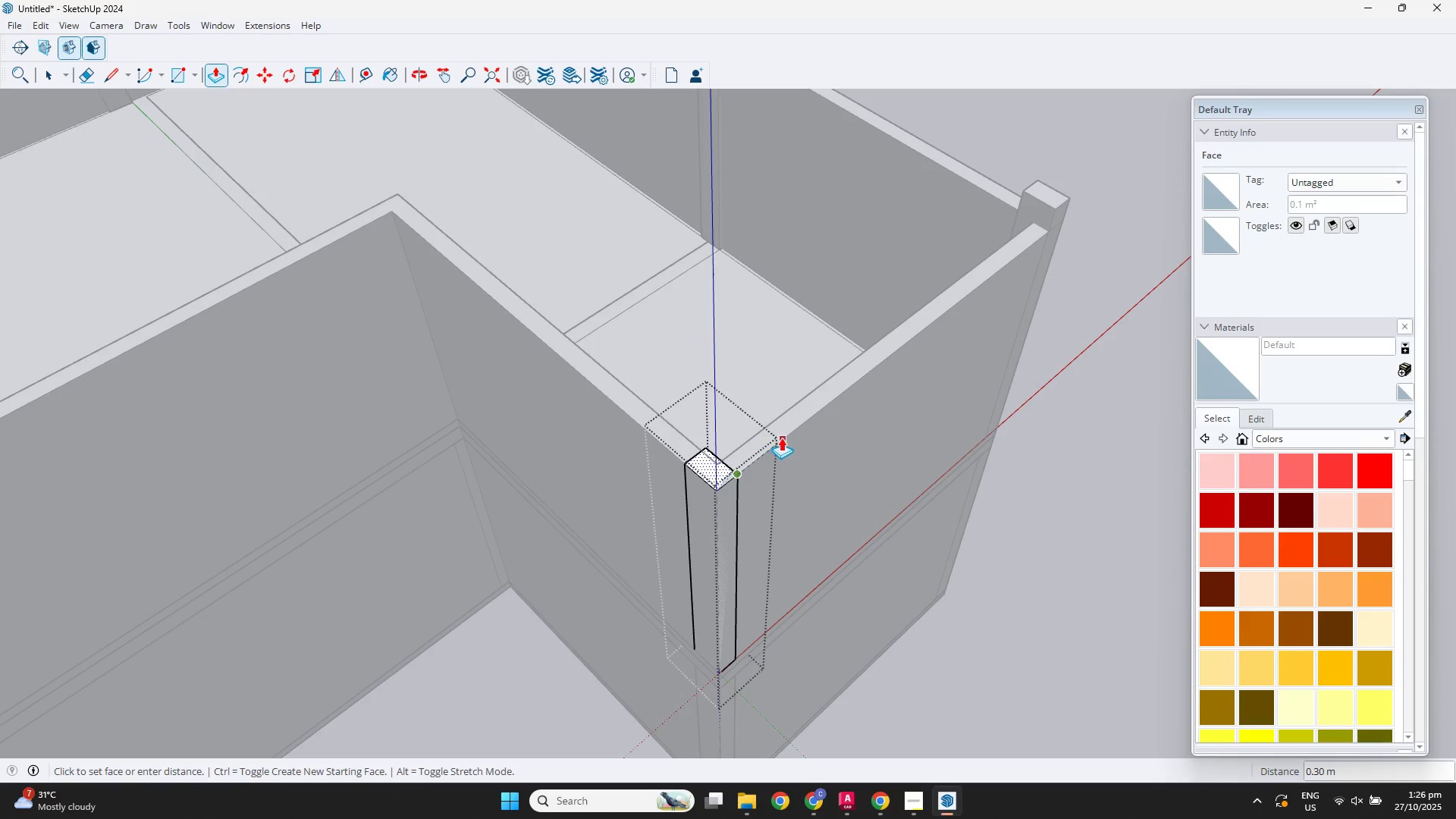 
left_click([782, 437])
 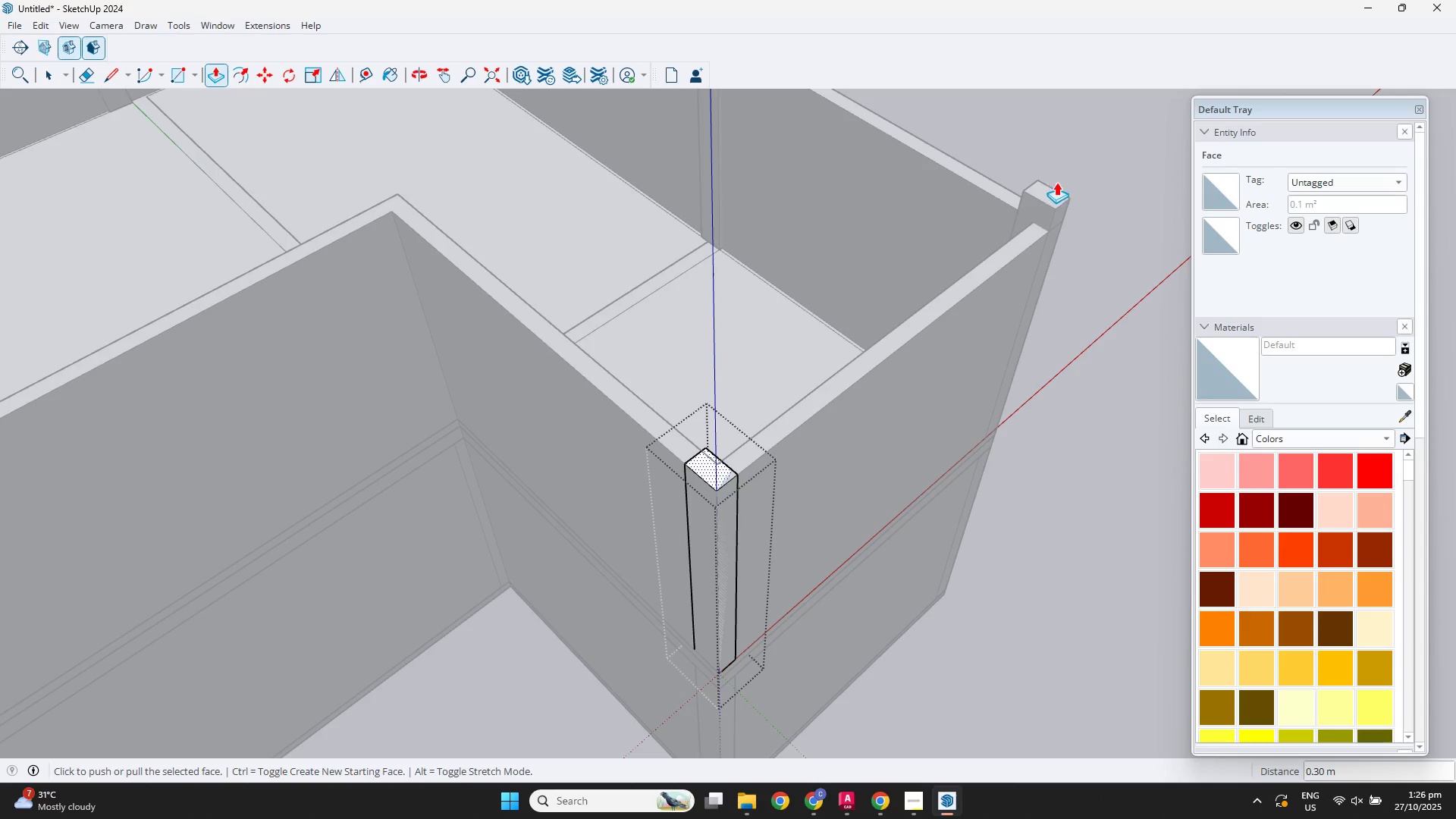 
key(Space)
 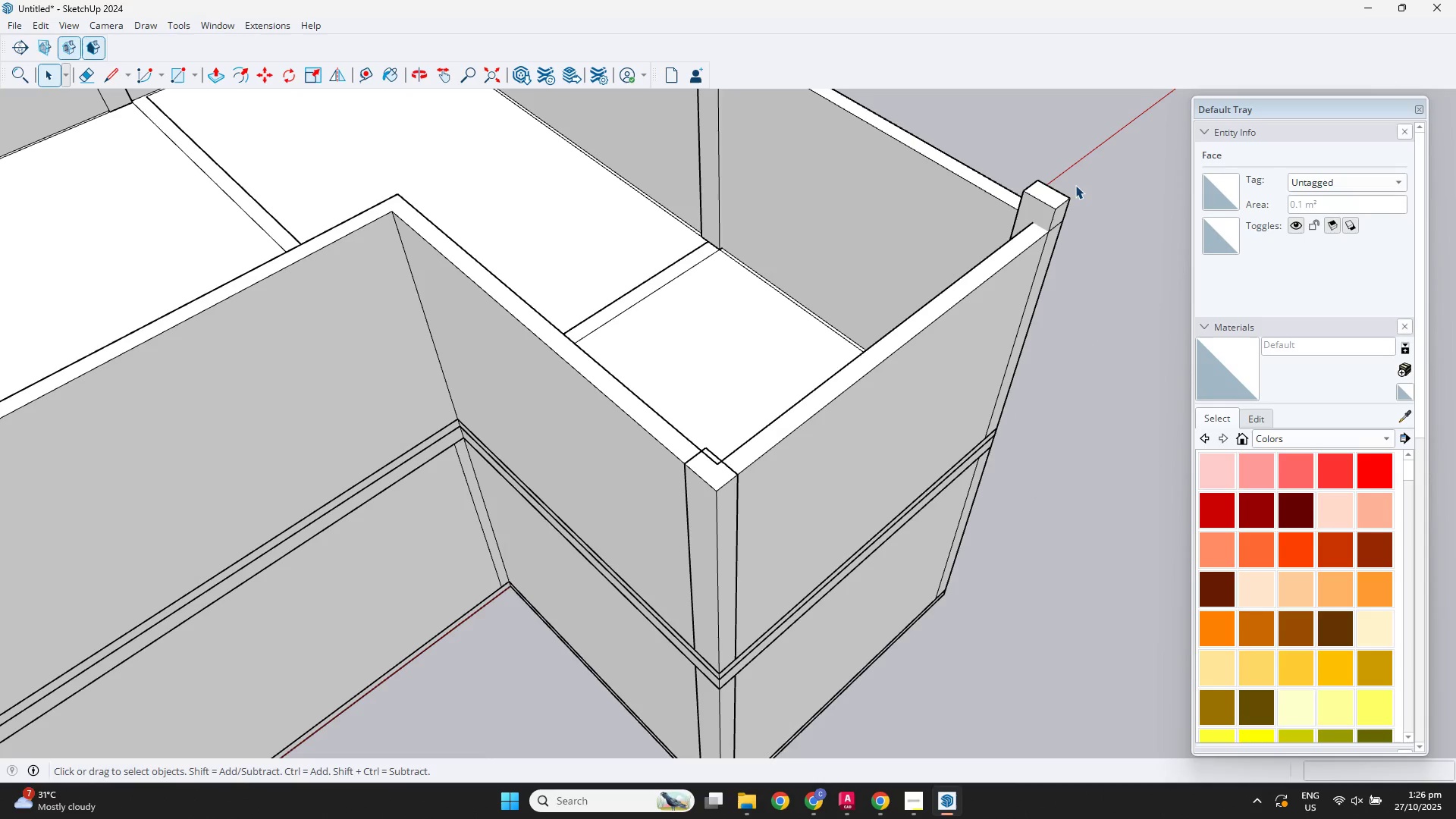 
double_click([1075, 185])
 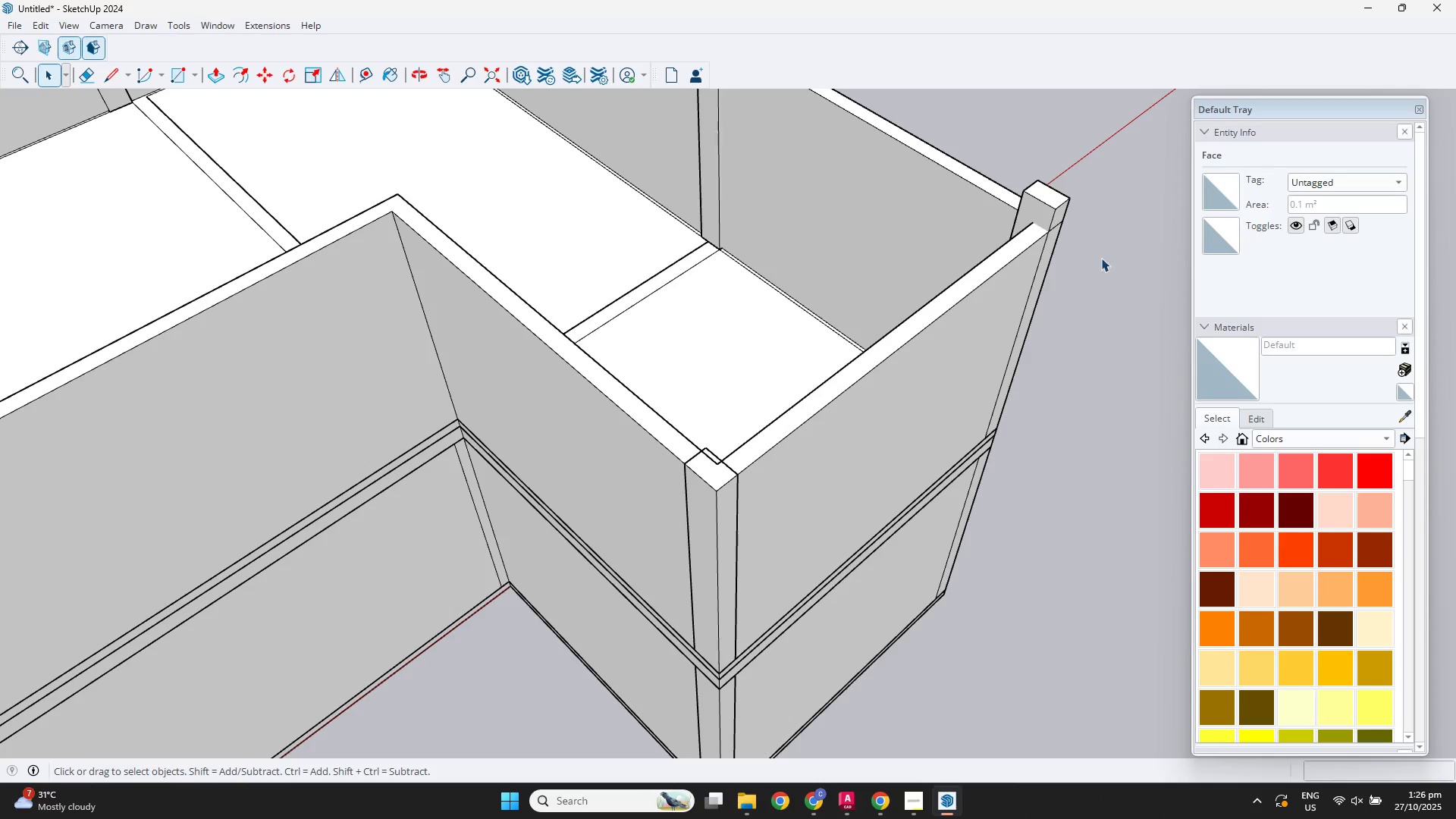 
scroll: coordinate [1288, 661], scroll_direction: down, amount: 17.0
 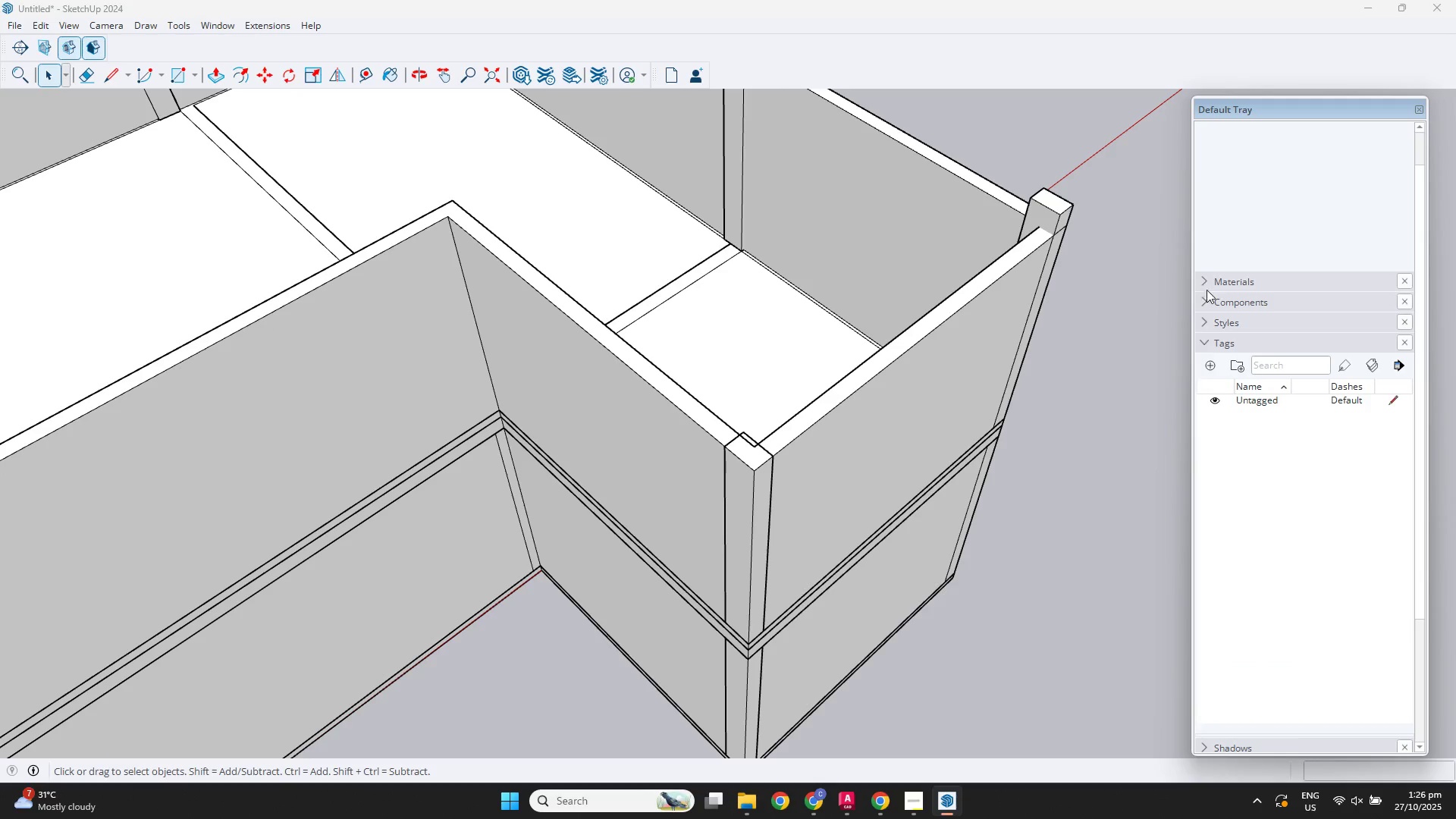 
left_click([1226, 337])
 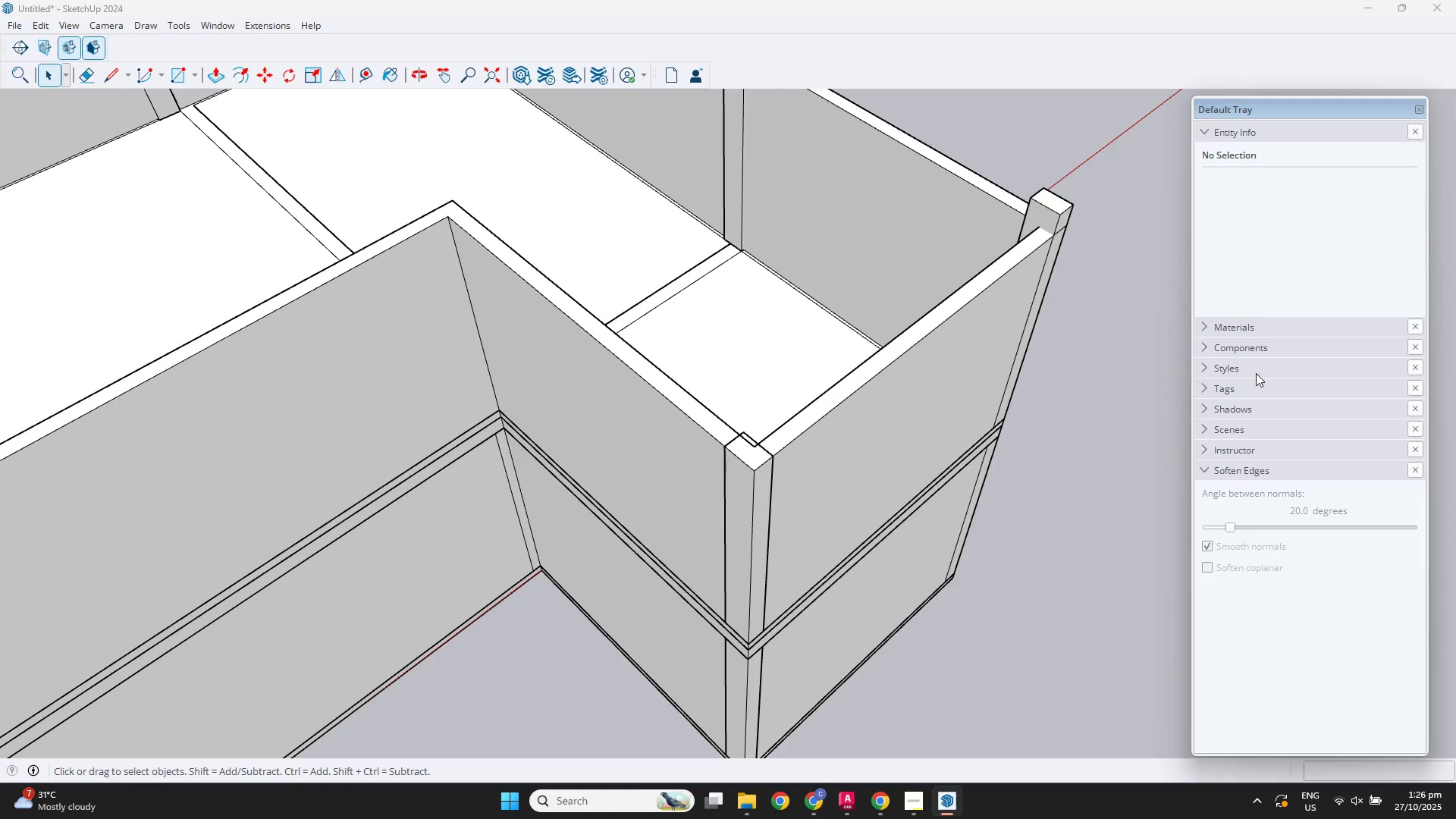 
left_click([1209, 387])
 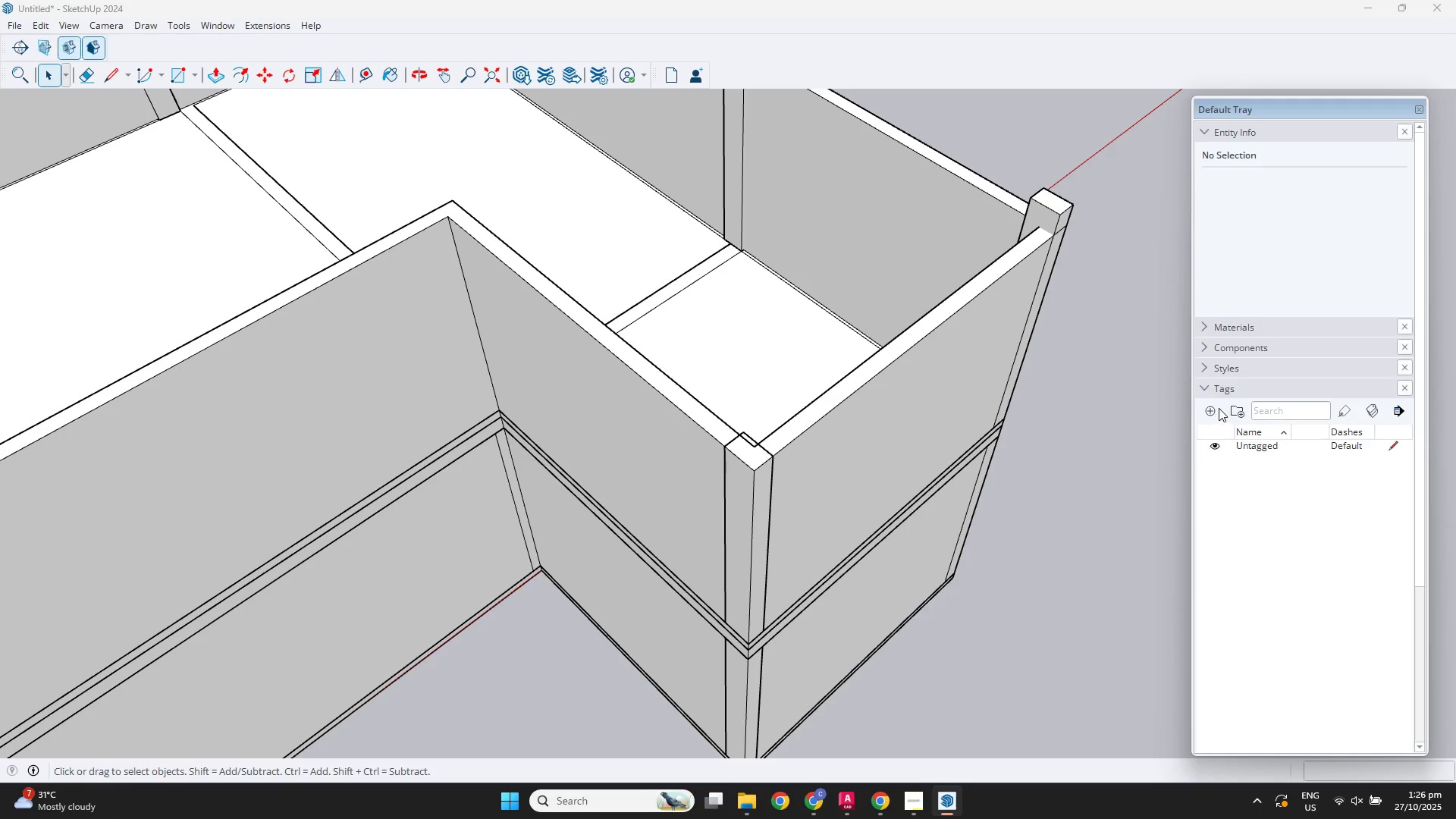 
left_click([1213, 409])
 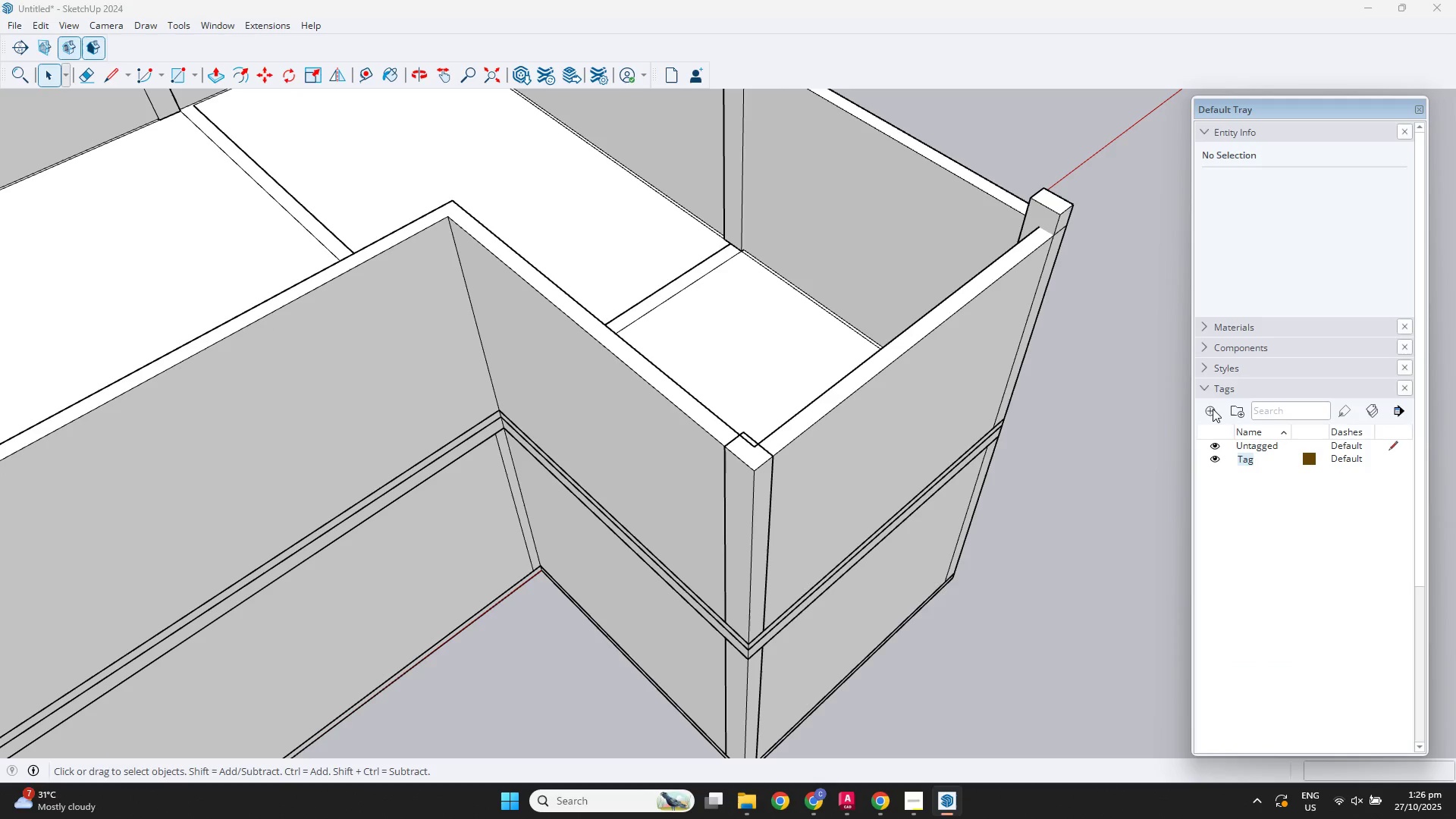 
hold_key(key=ControlLeft, duration=1.76)
 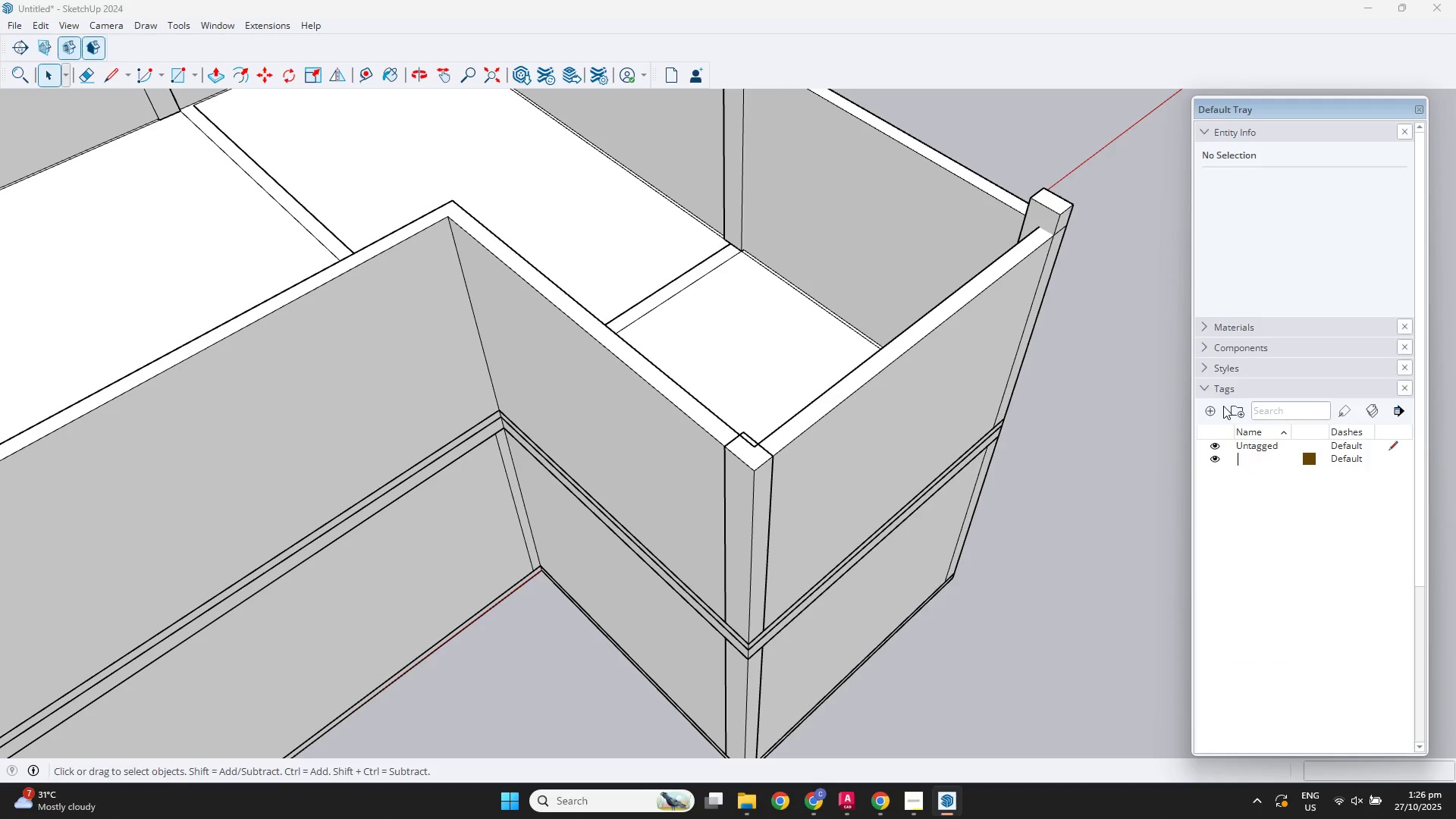 
key(Backspace)
key(Backspace)
type(Columns)
 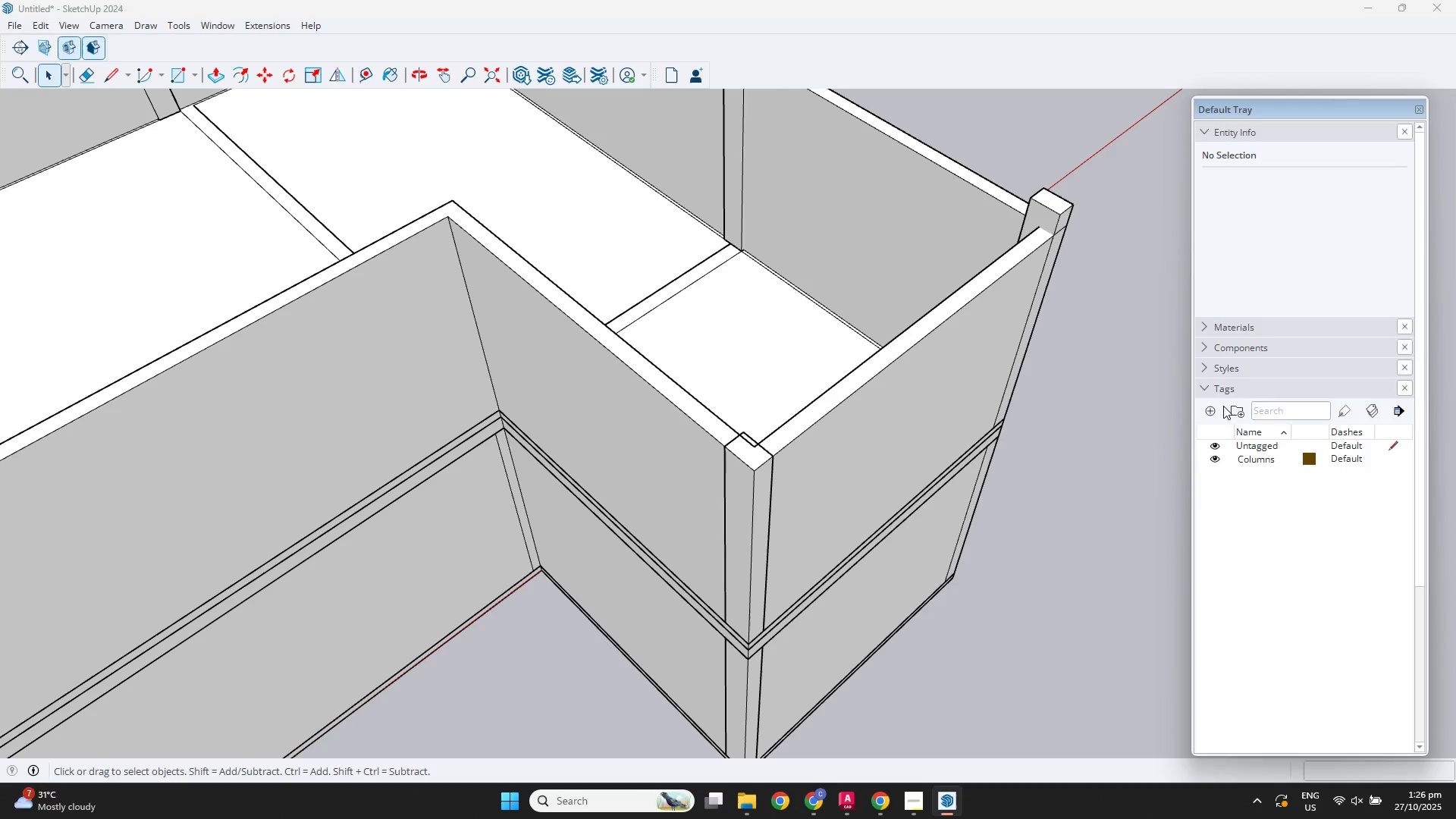 
key(Enter)
 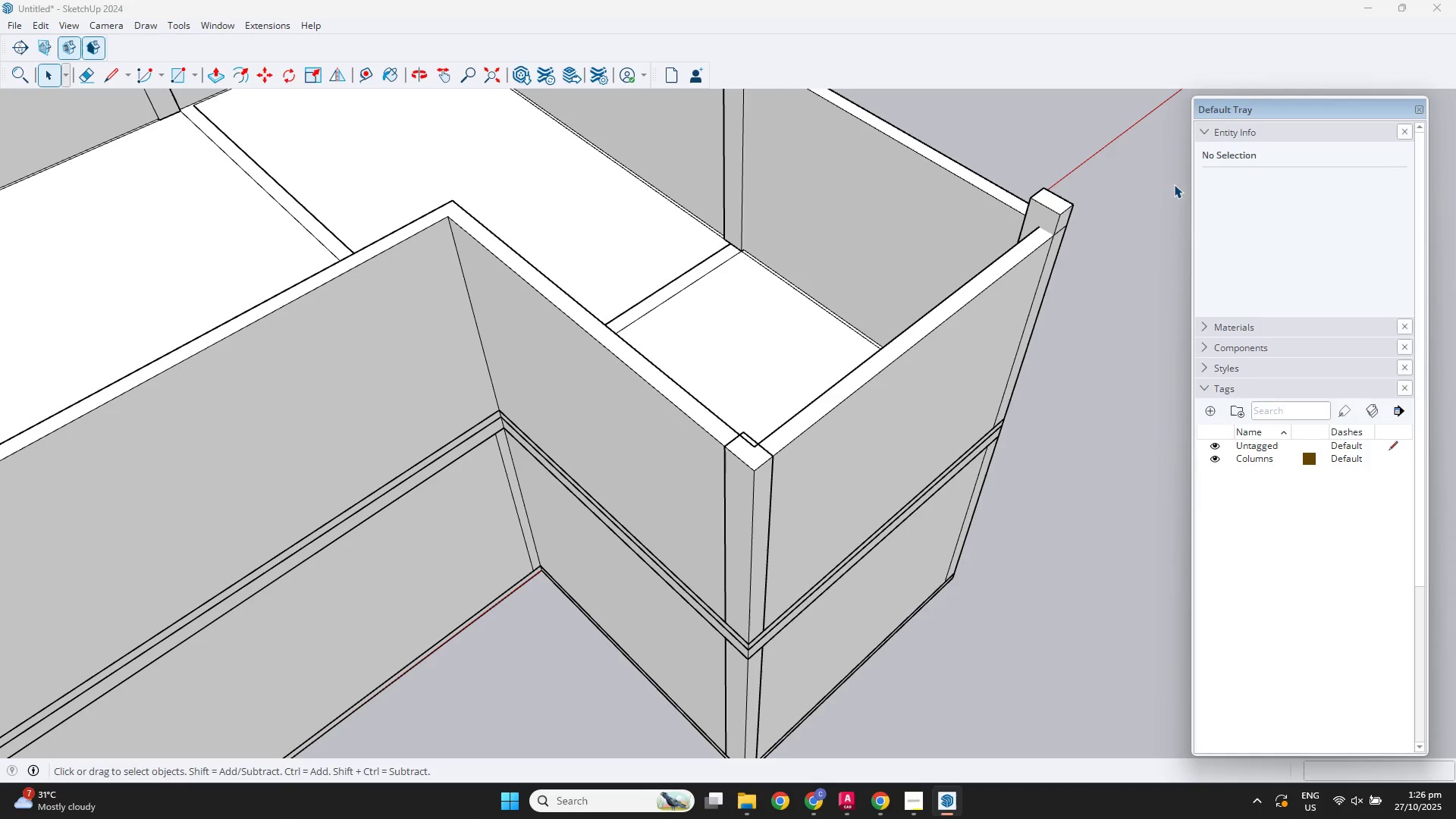 
key(Escape)
 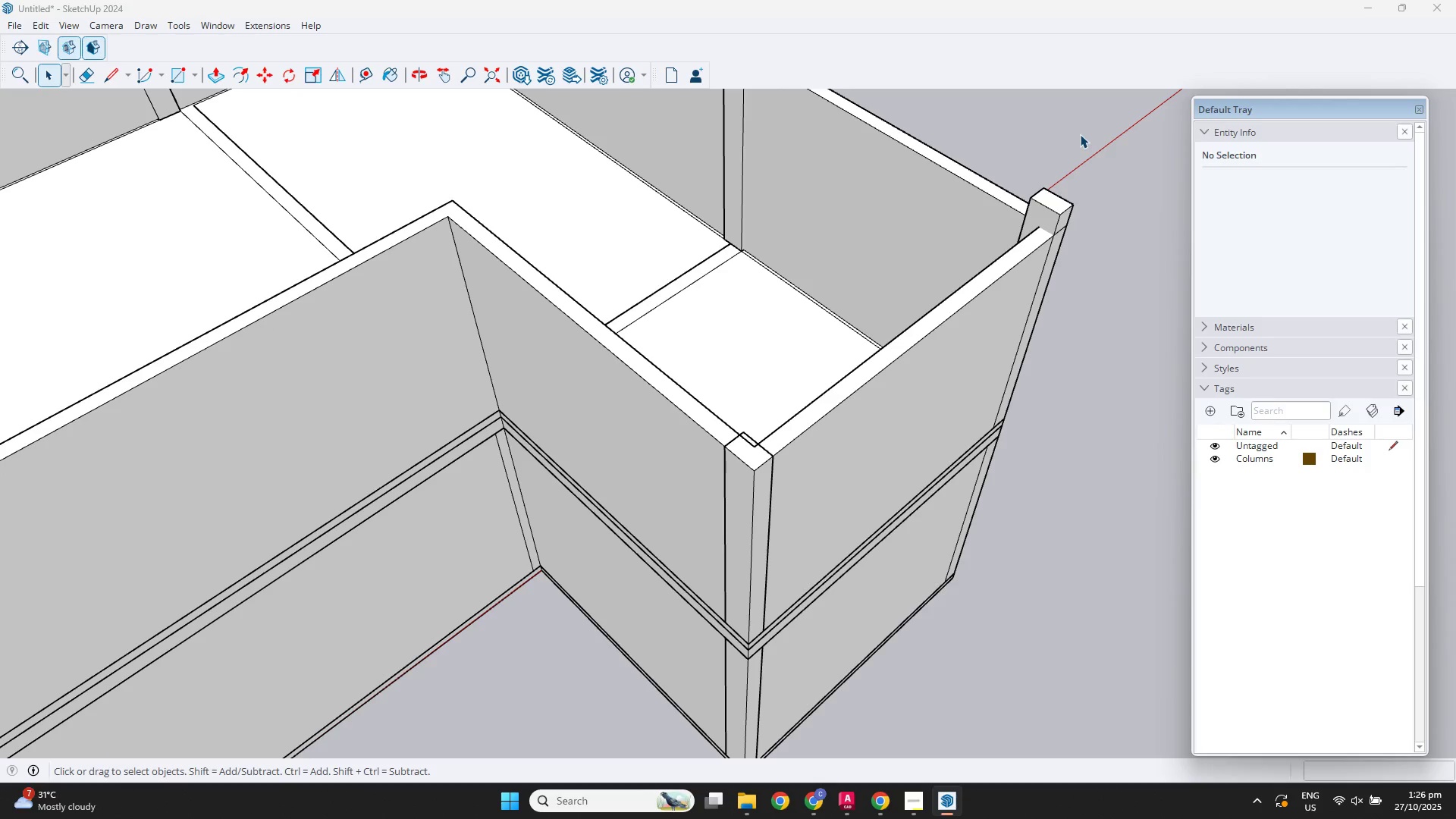 
key(Escape)
 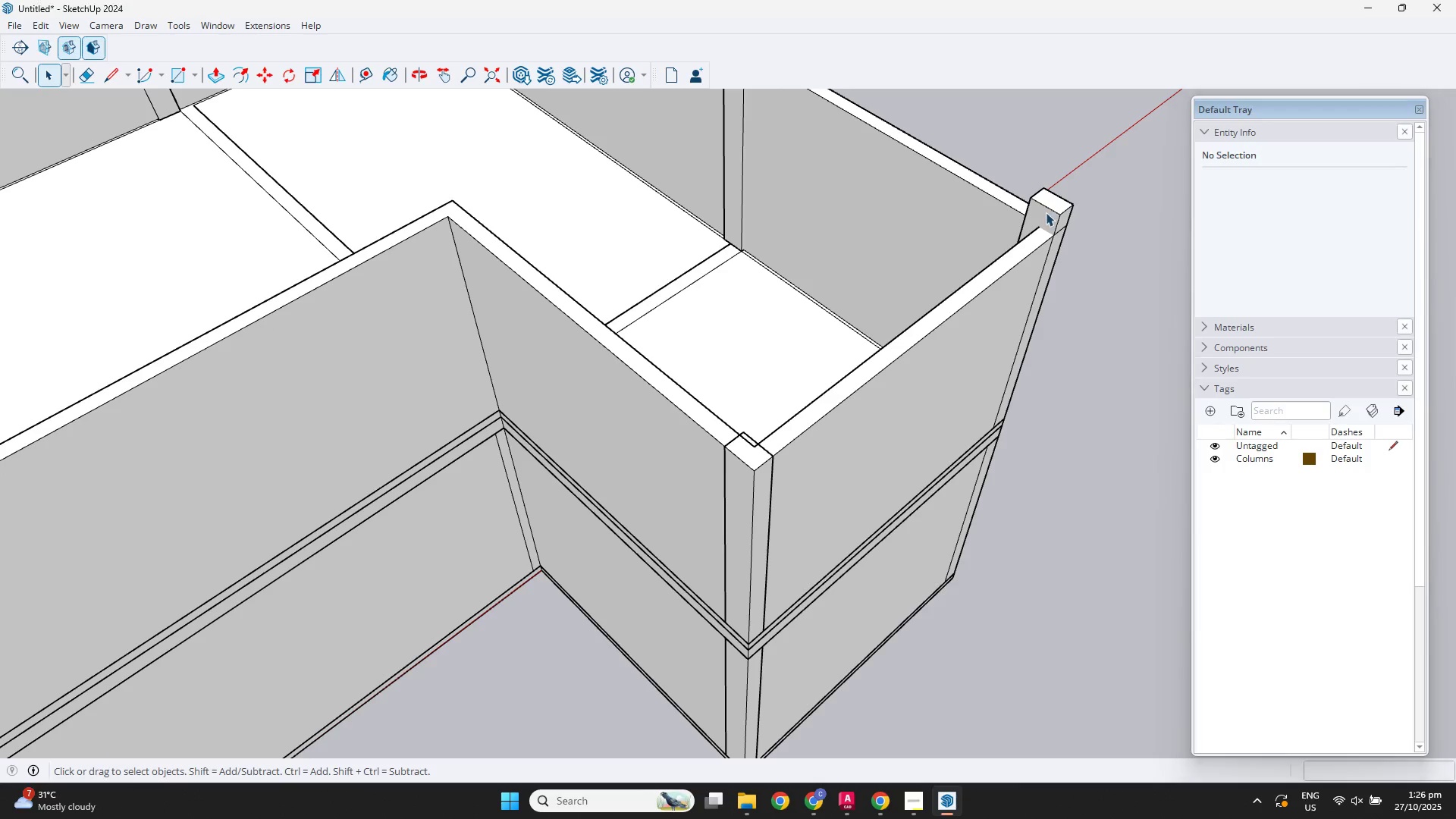 
left_click([1046, 212])
 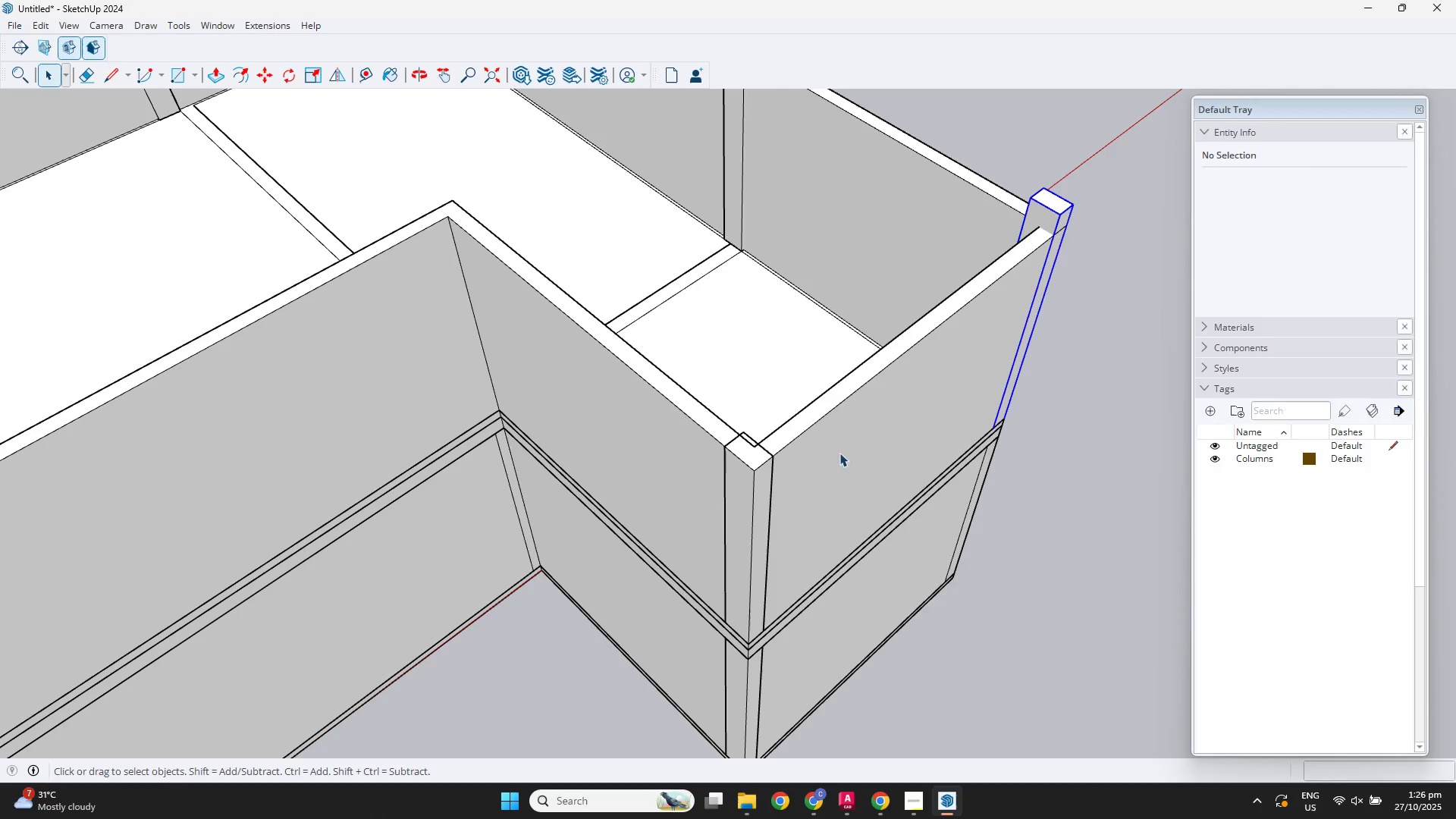 
hold_key(key=ShiftLeft, duration=0.61)
left_click([748, 499])
 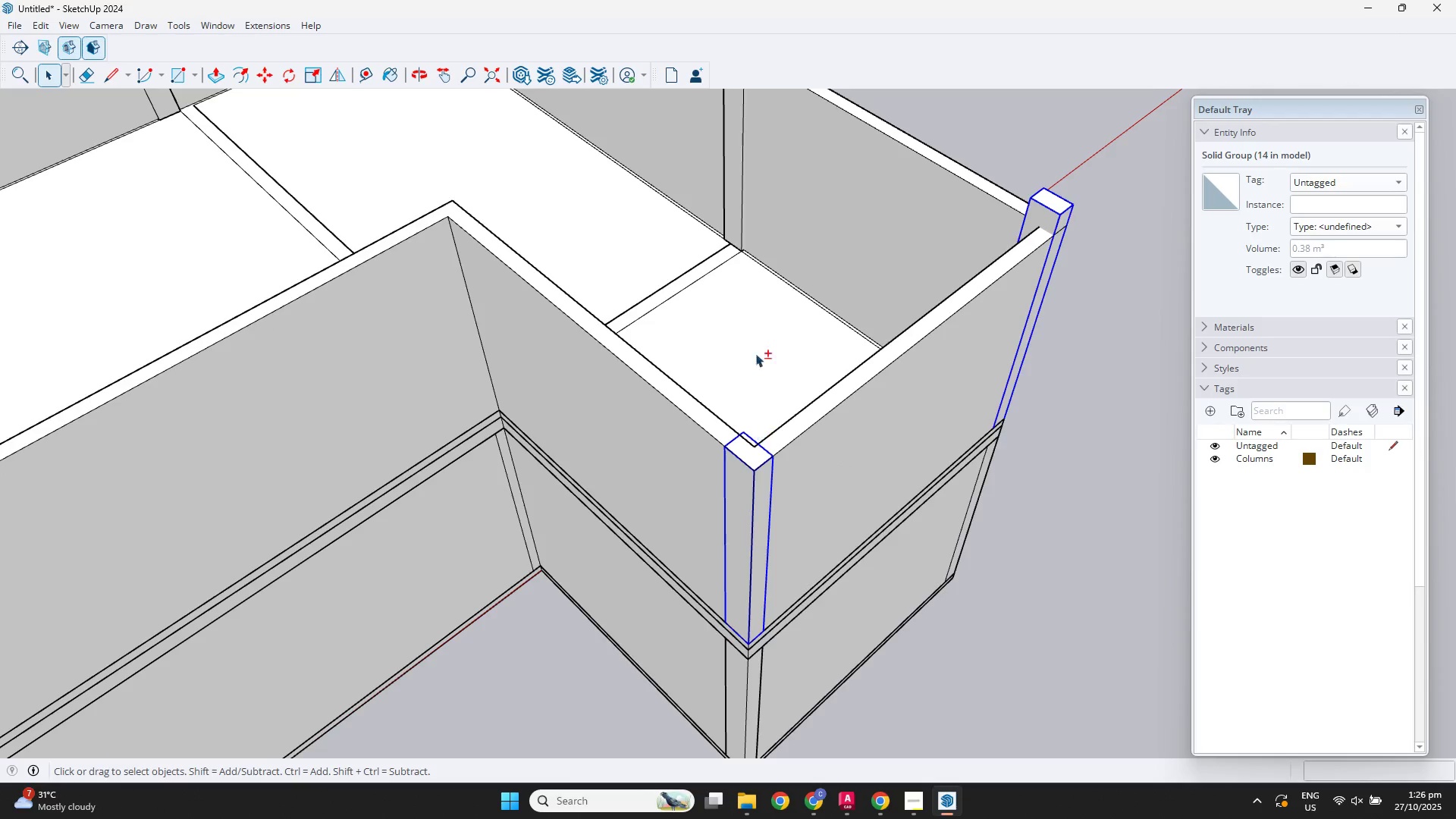 
scroll: coordinate [755, 328], scroll_direction: down, amount: 3.0
 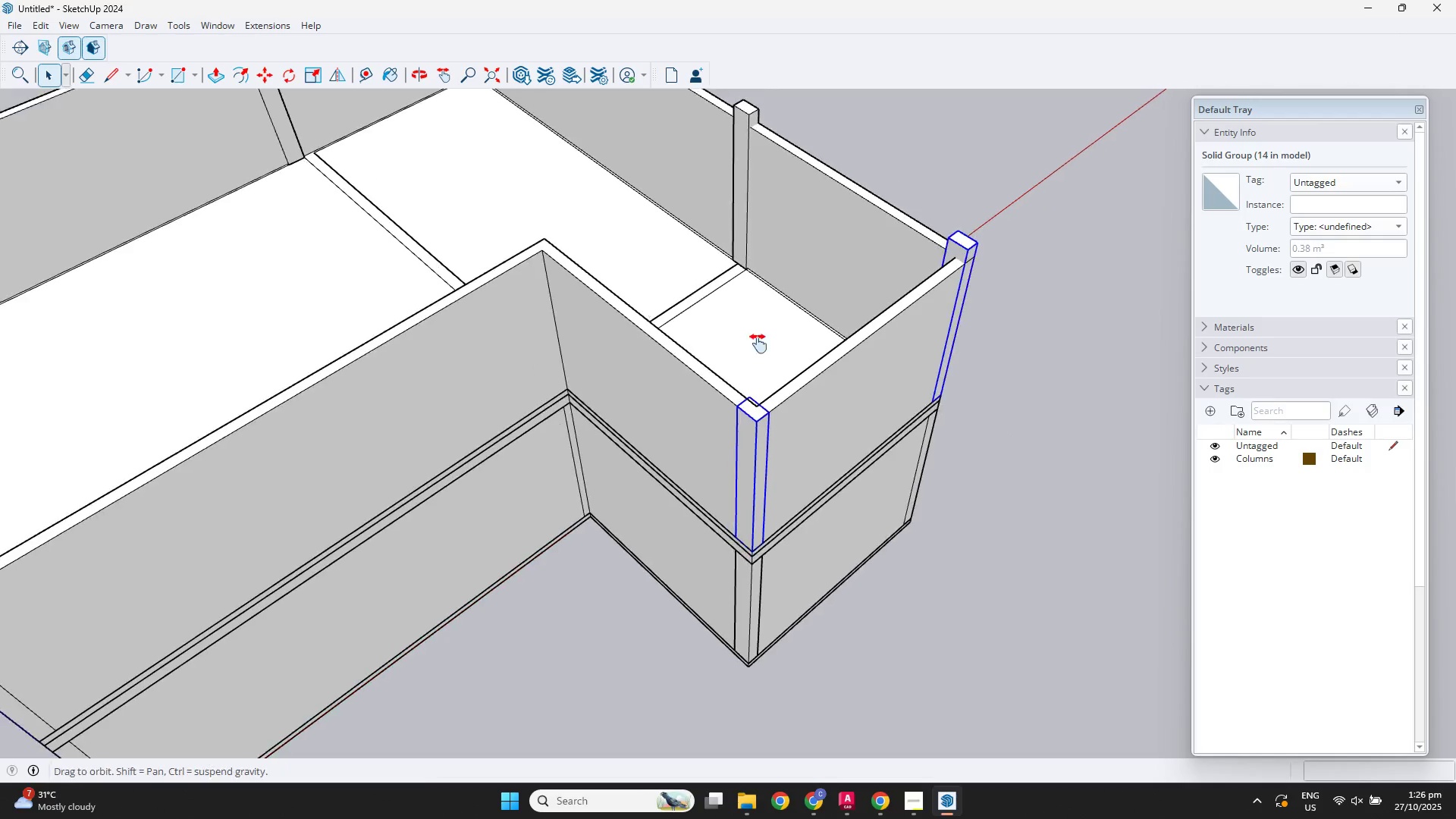 
hold_key(key=ShiftLeft, duration=1.24)
left_click([786, 258])
 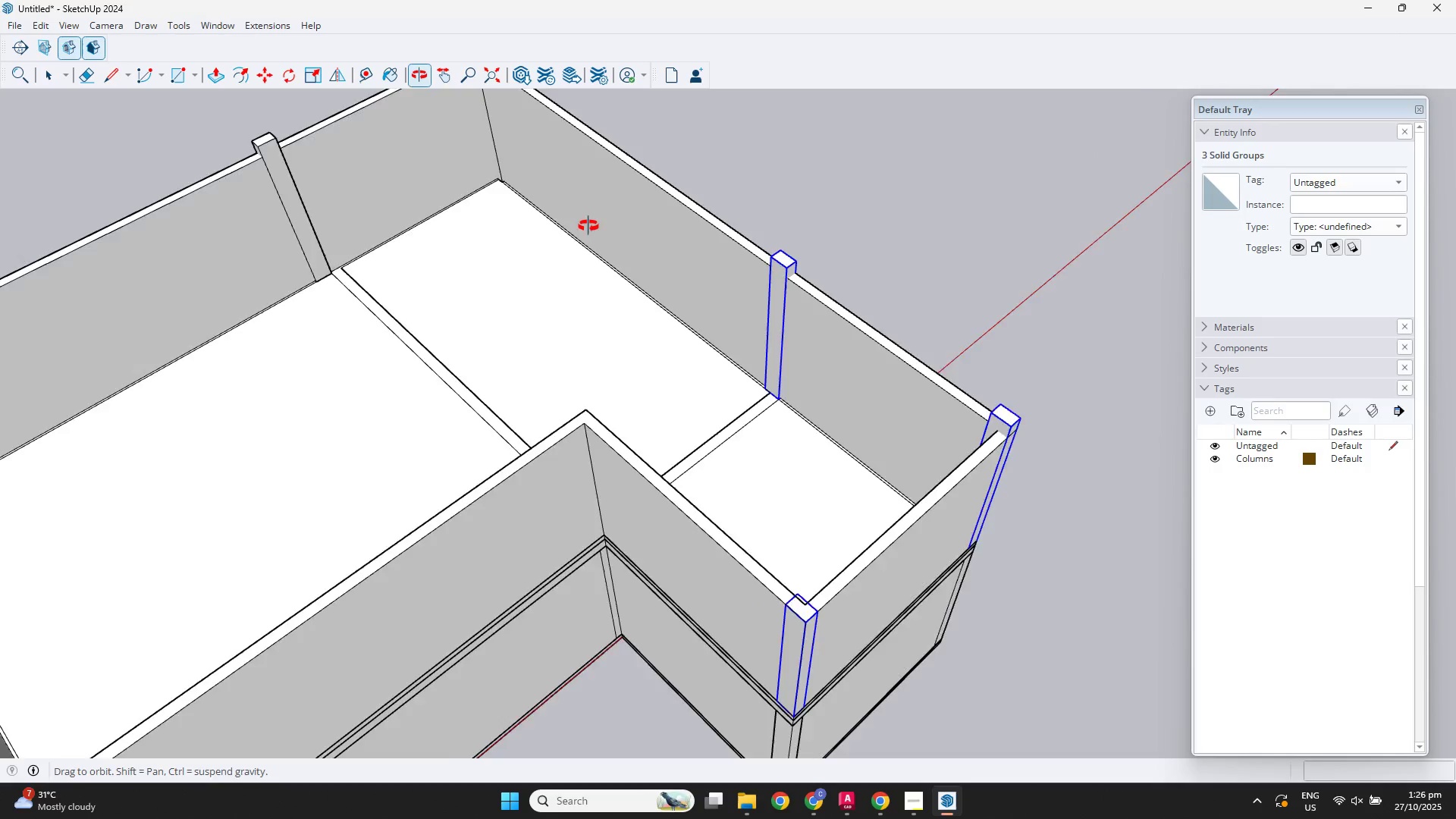 
key(Shift+ShiftLeft)
 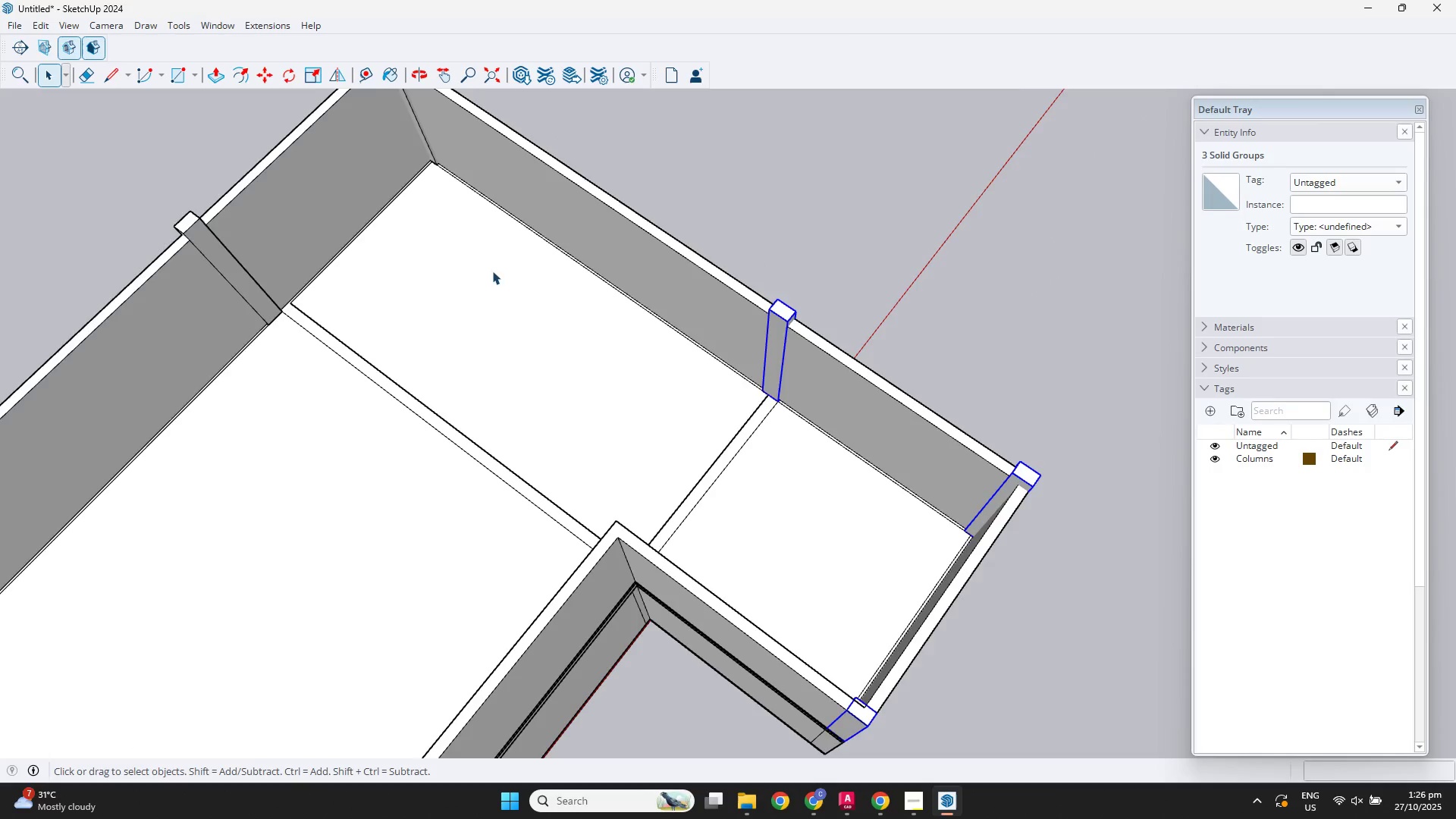 
scroll: coordinate [456, 256], scroll_direction: down, amount: 1.0
 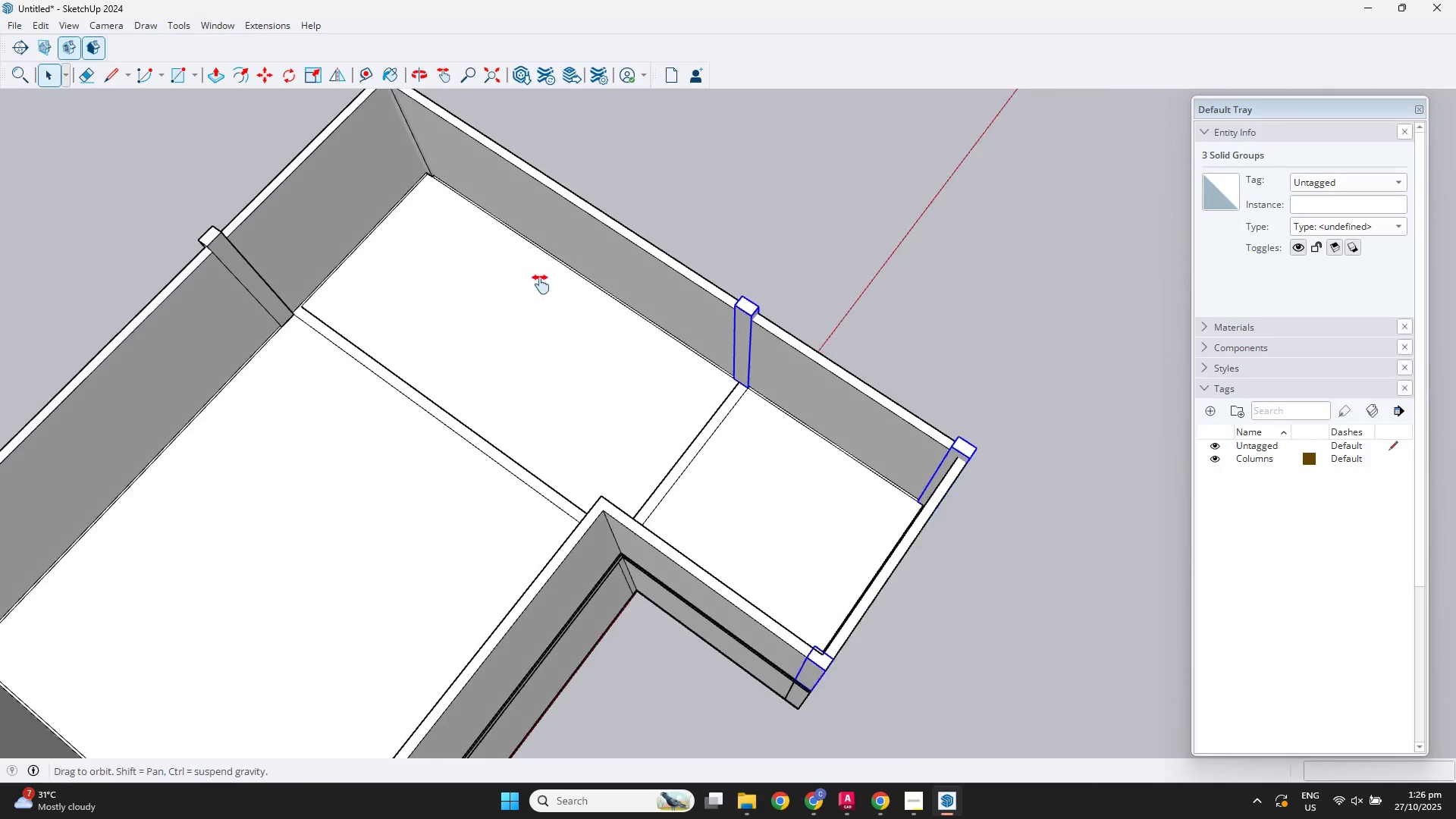 
hold_key(key=ShiftLeft, duration=0.34)
 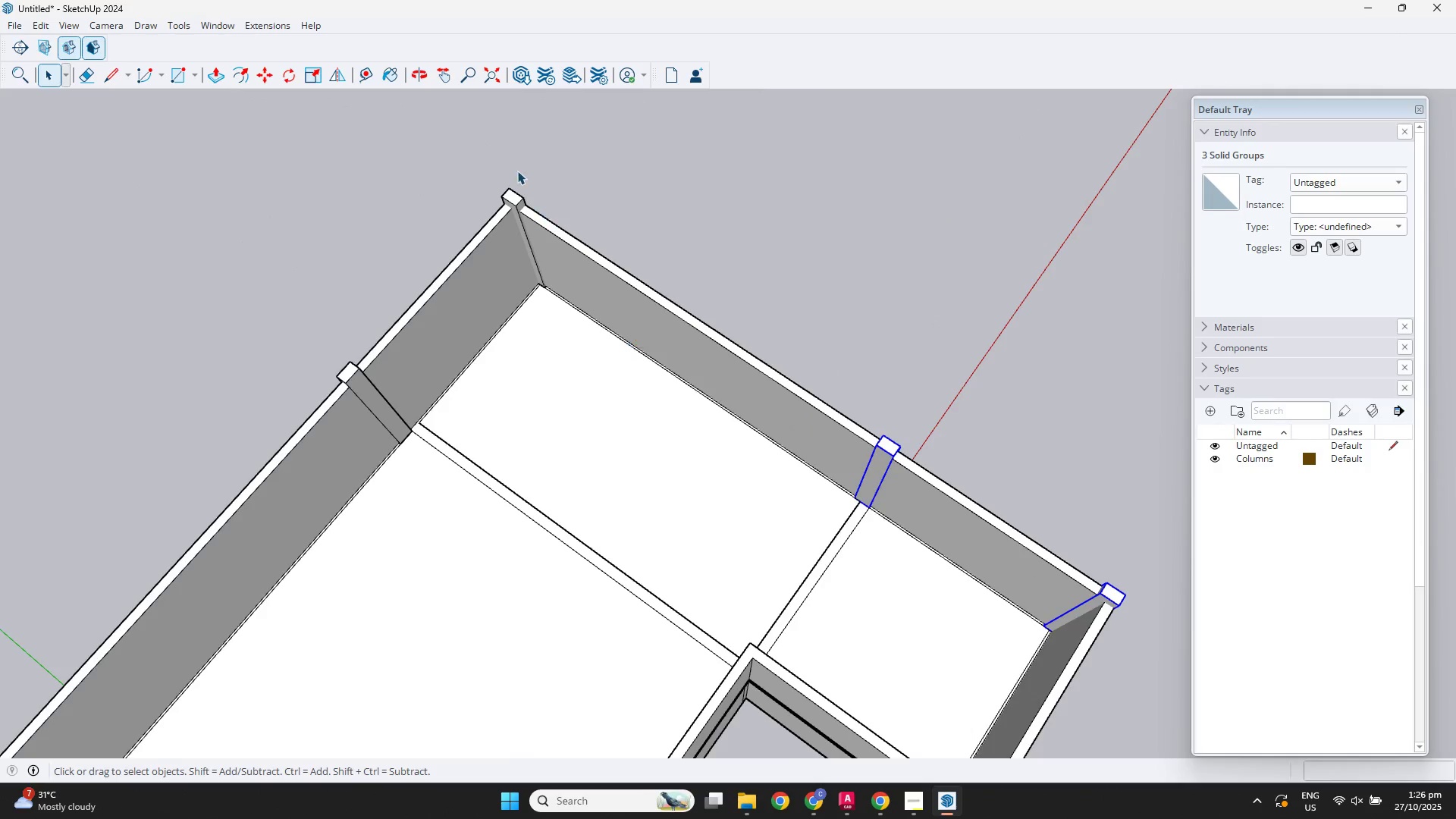 
scroll: coordinate [505, 158], scroll_direction: up, amount: 3.0
 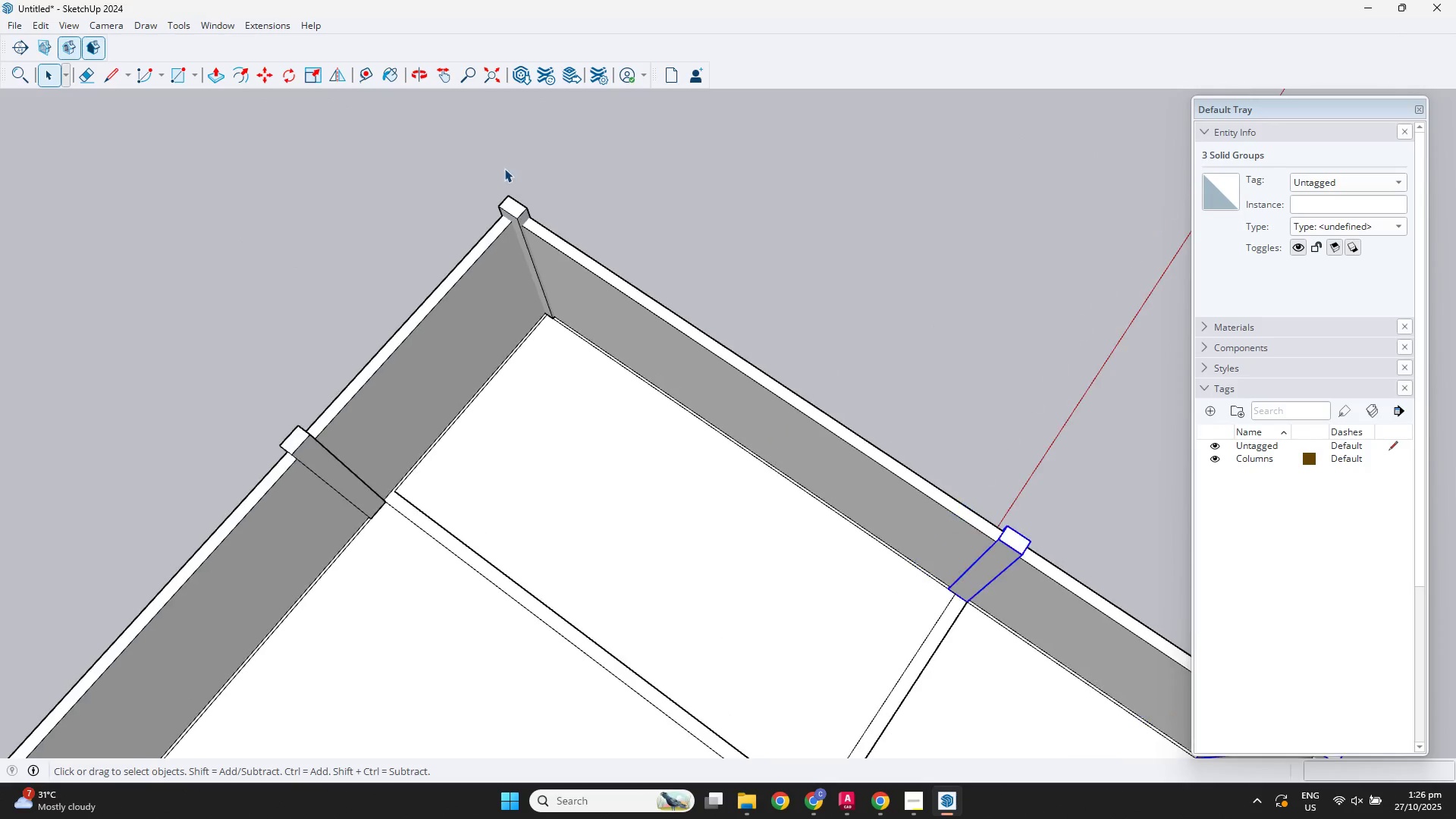 
hold_key(key=ShiftLeft, duration=1.62)
left_click([289, 440])
 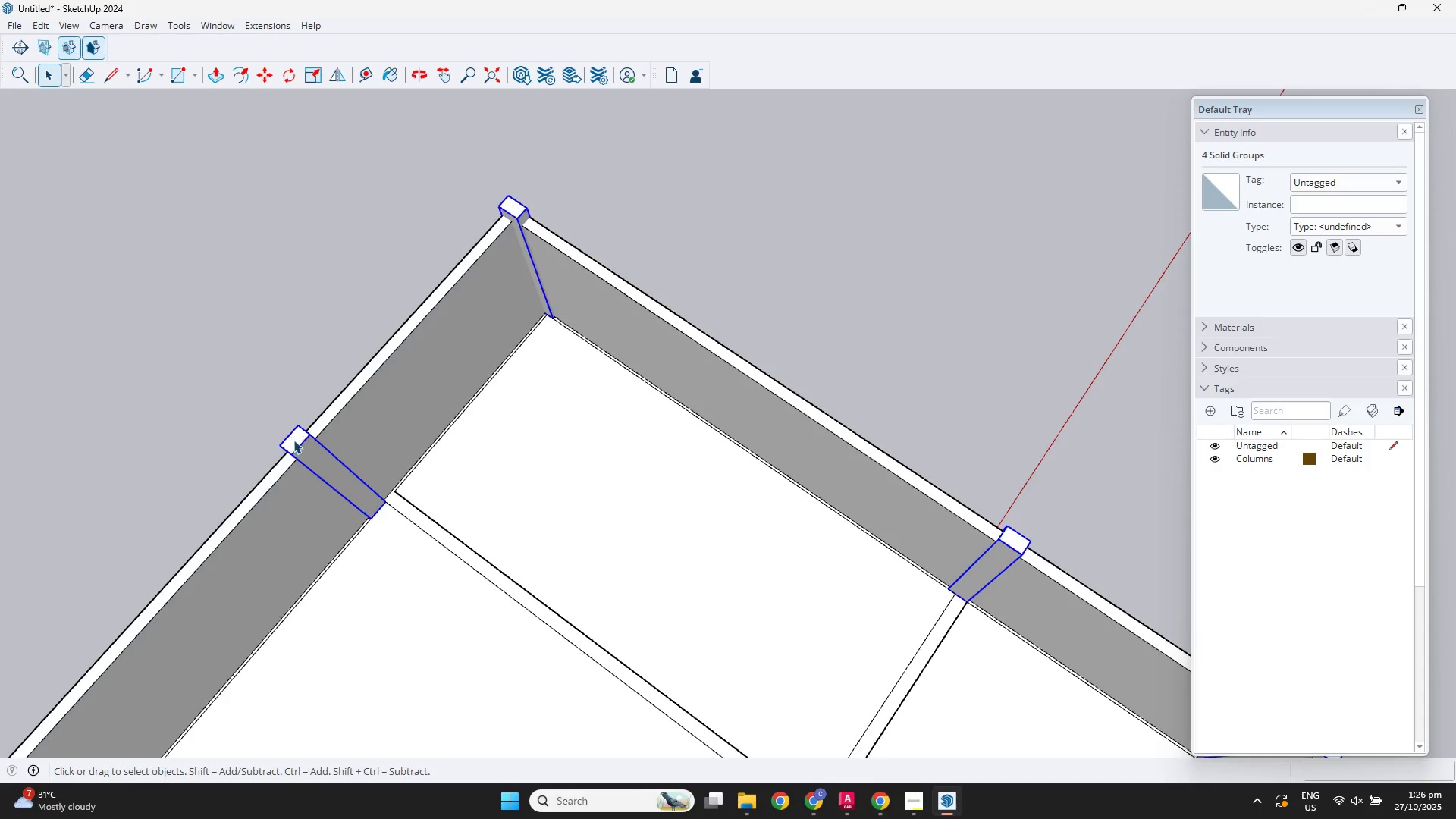 
scroll: coordinate [315, 435], scroll_direction: down, amount: 3.0
 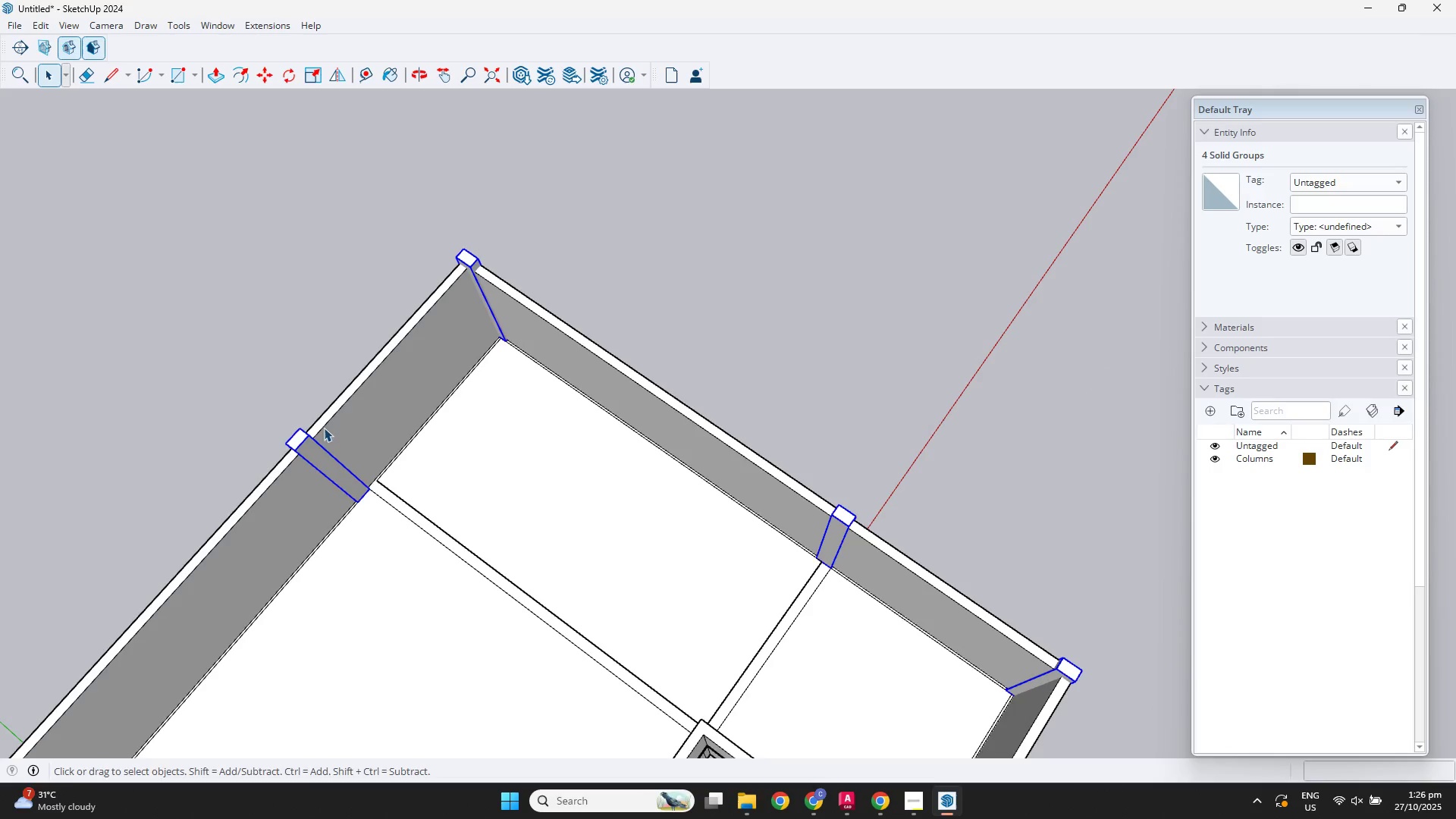 
hold_key(key=ShiftLeft, duration=0.46)
 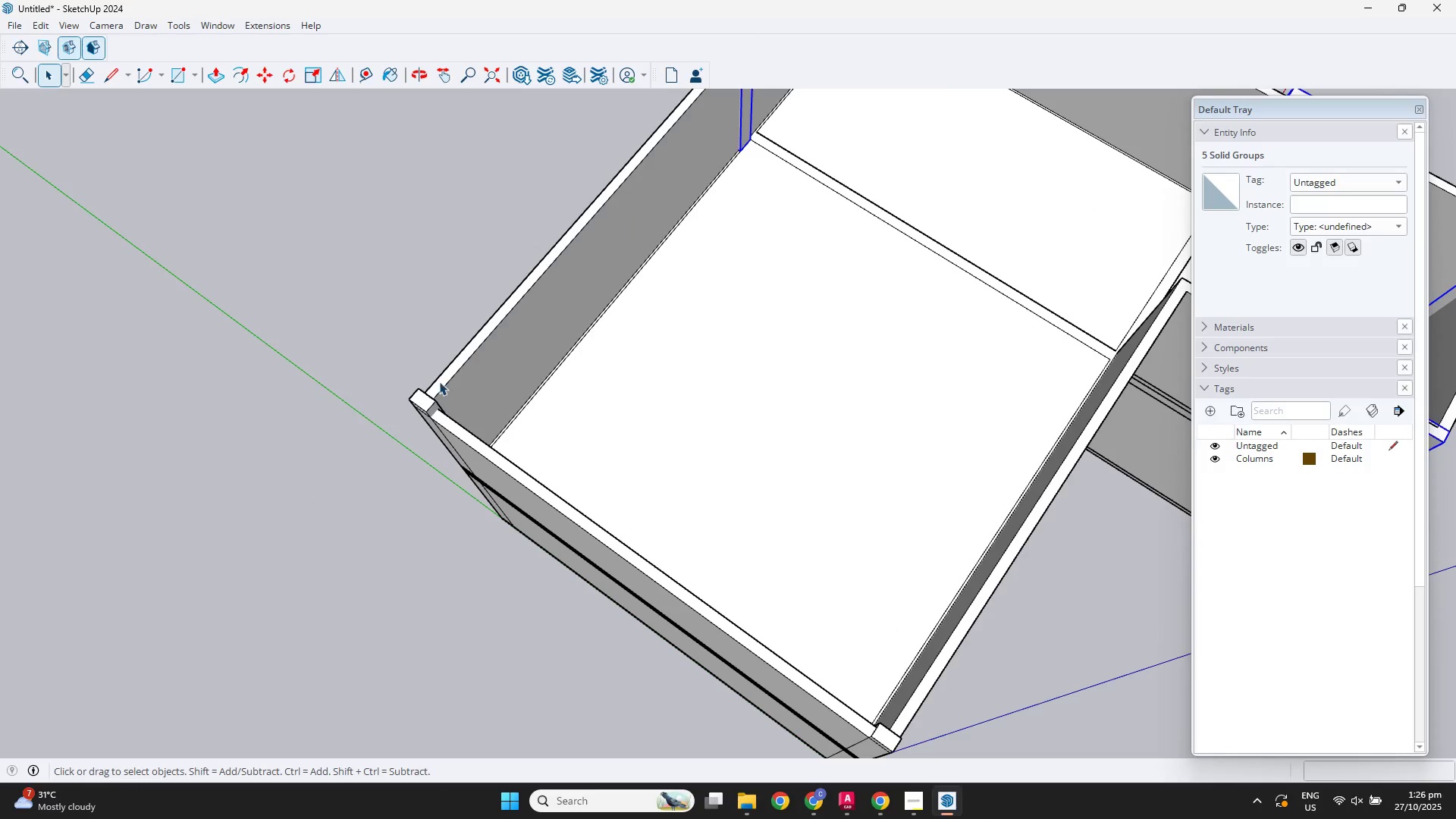 
hold_key(key=ShiftLeft, duration=0.54)
left_click([422, 401])
 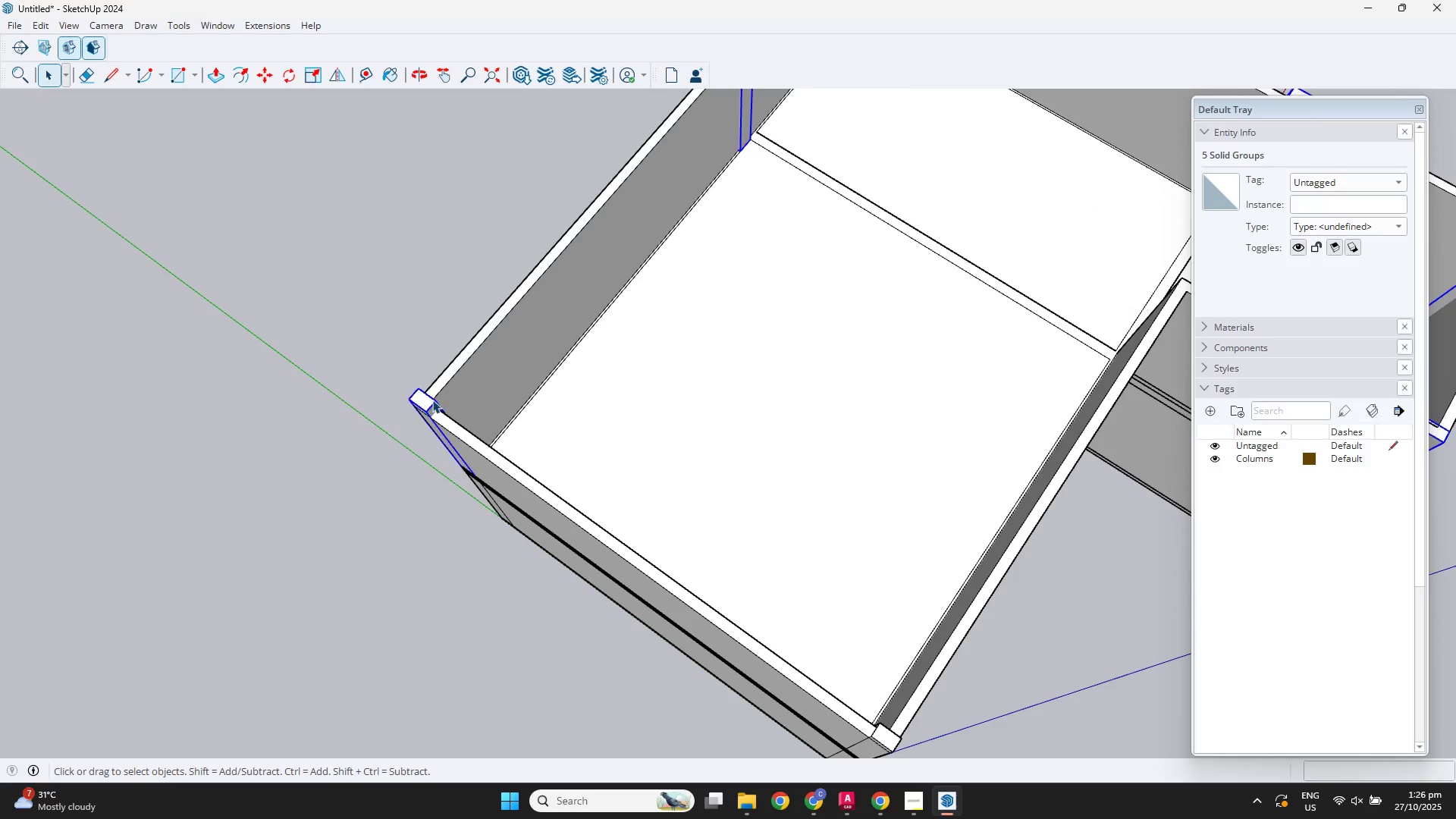 
scroll: coordinate [439, 396], scroll_direction: down, amount: 3.0
 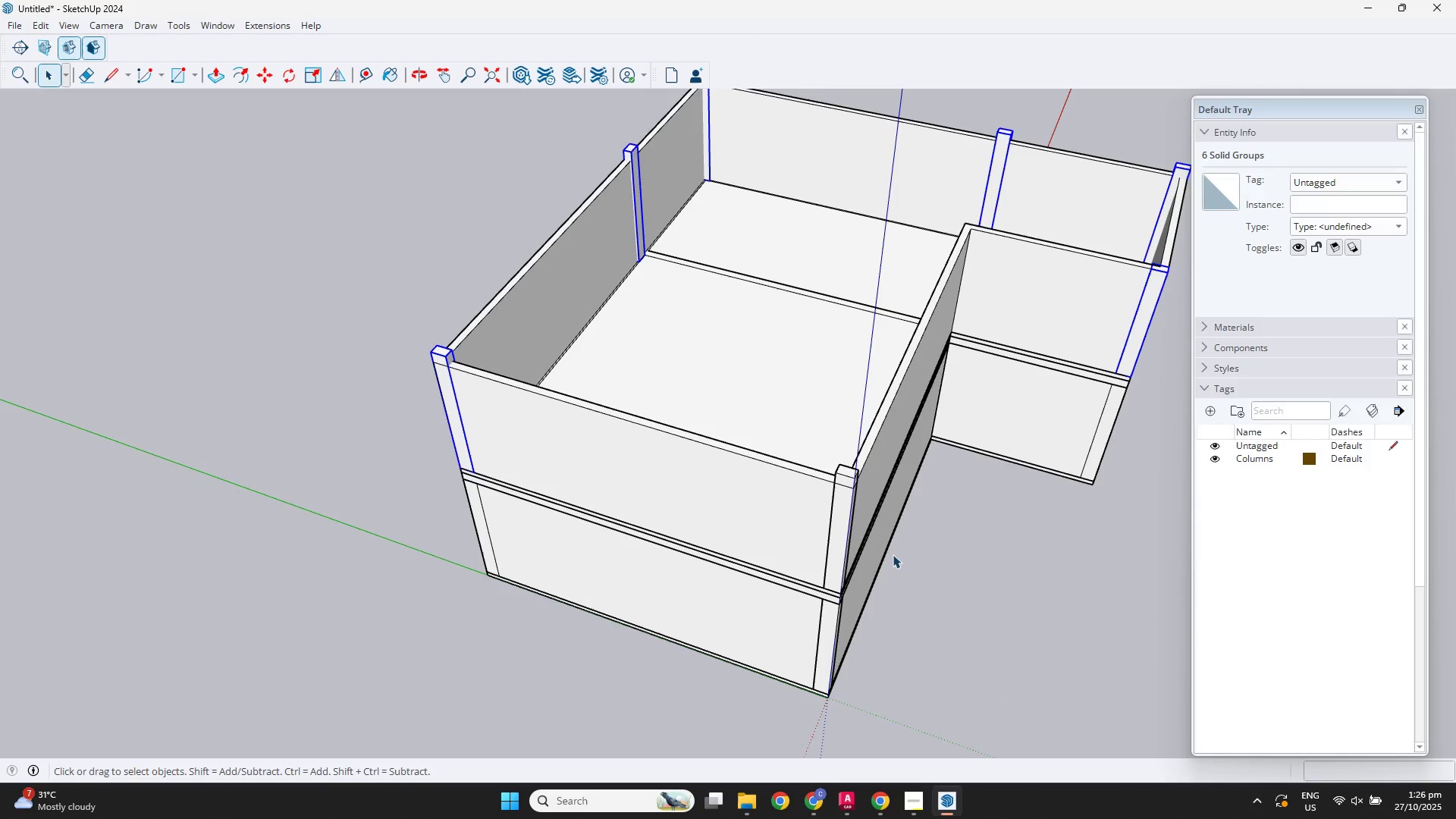 
scroll: coordinate [860, 479], scroll_direction: up, amount: 3.0
 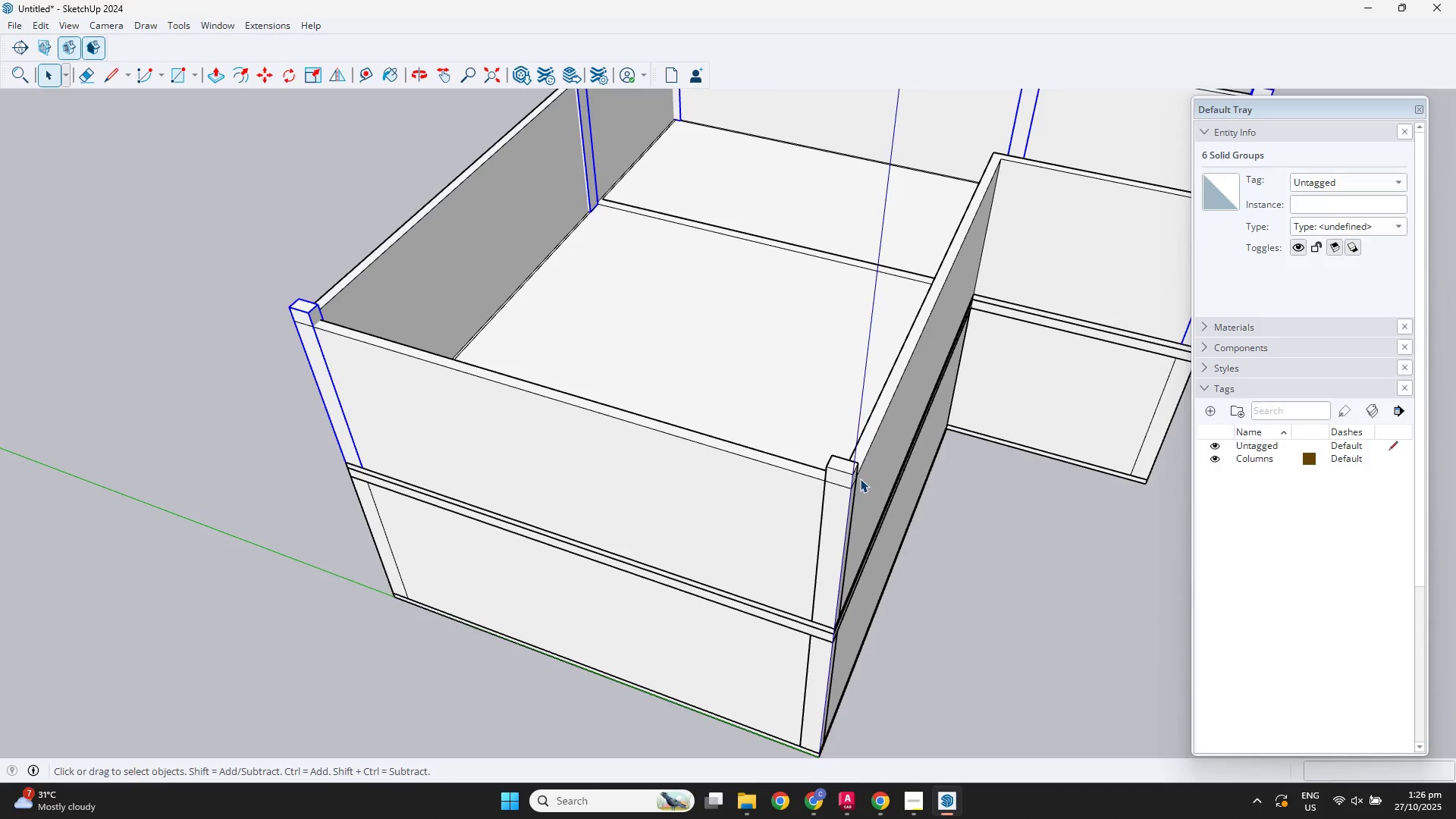 
hold_key(key=ShiftLeft, duration=0.44)
left_click([849, 468])
 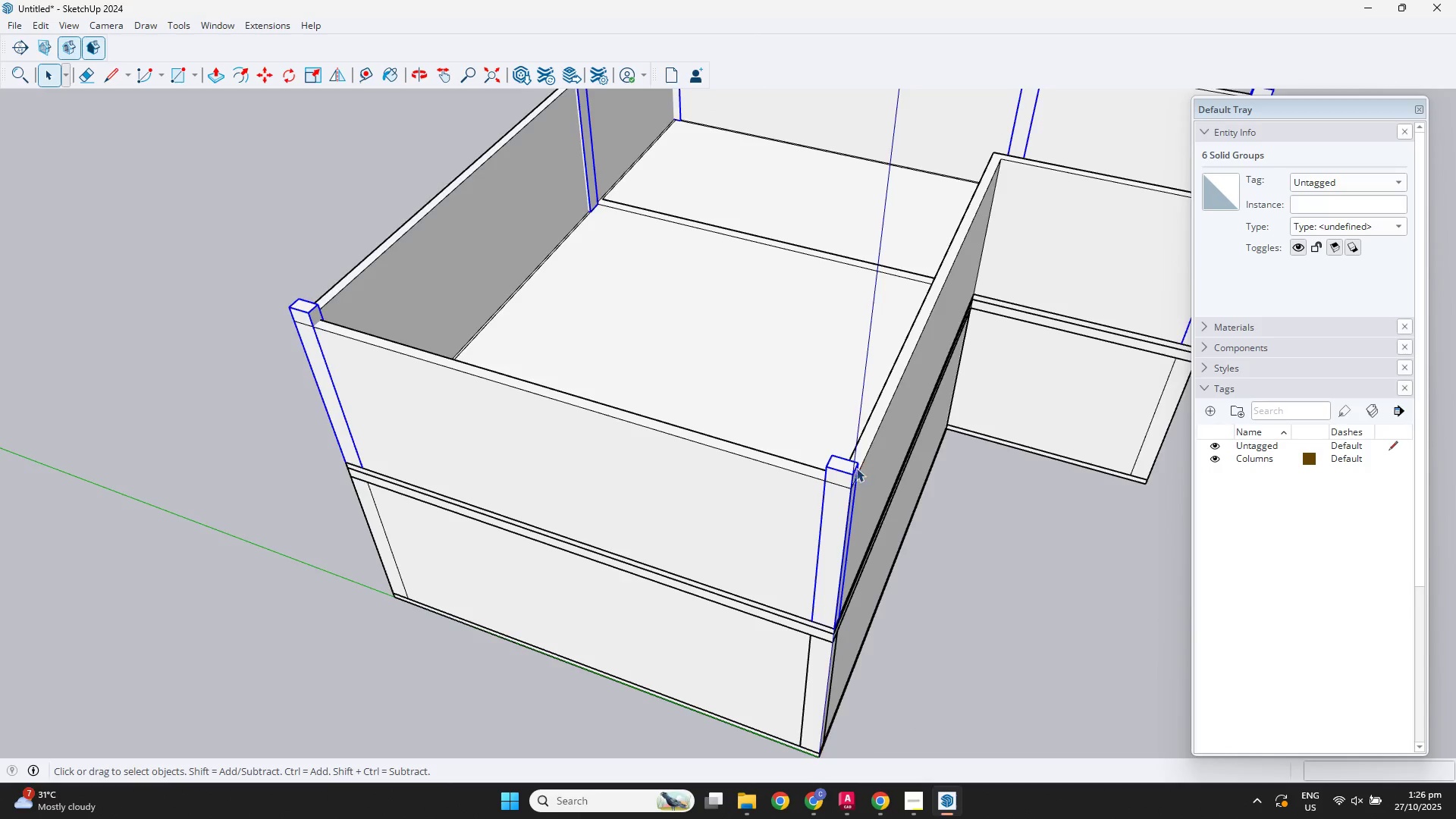 
scroll: coordinate [867, 469], scroll_direction: down, amount: 3.0
 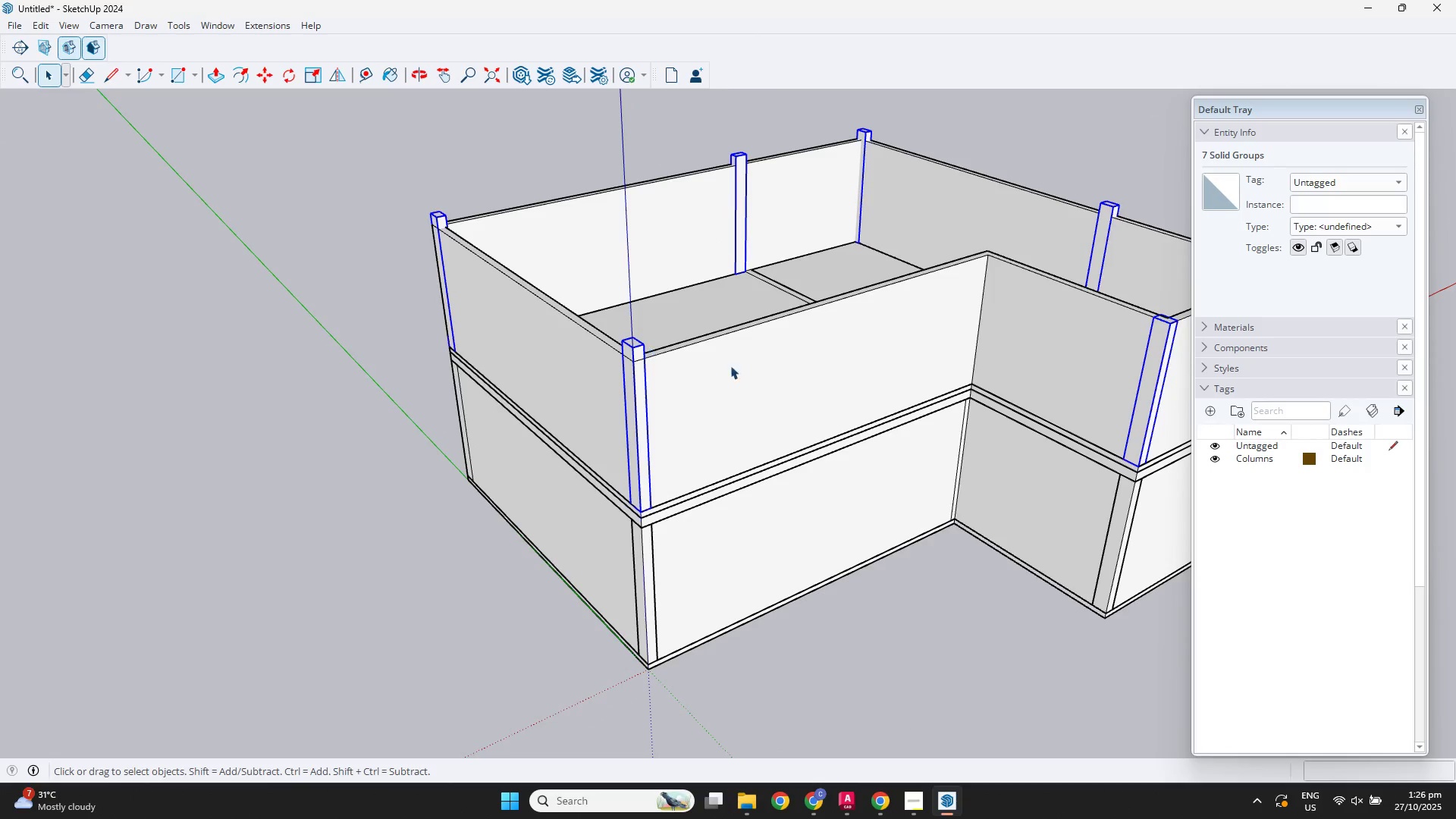 
scroll: coordinate [945, 419], scroll_direction: up, amount: 3.0
 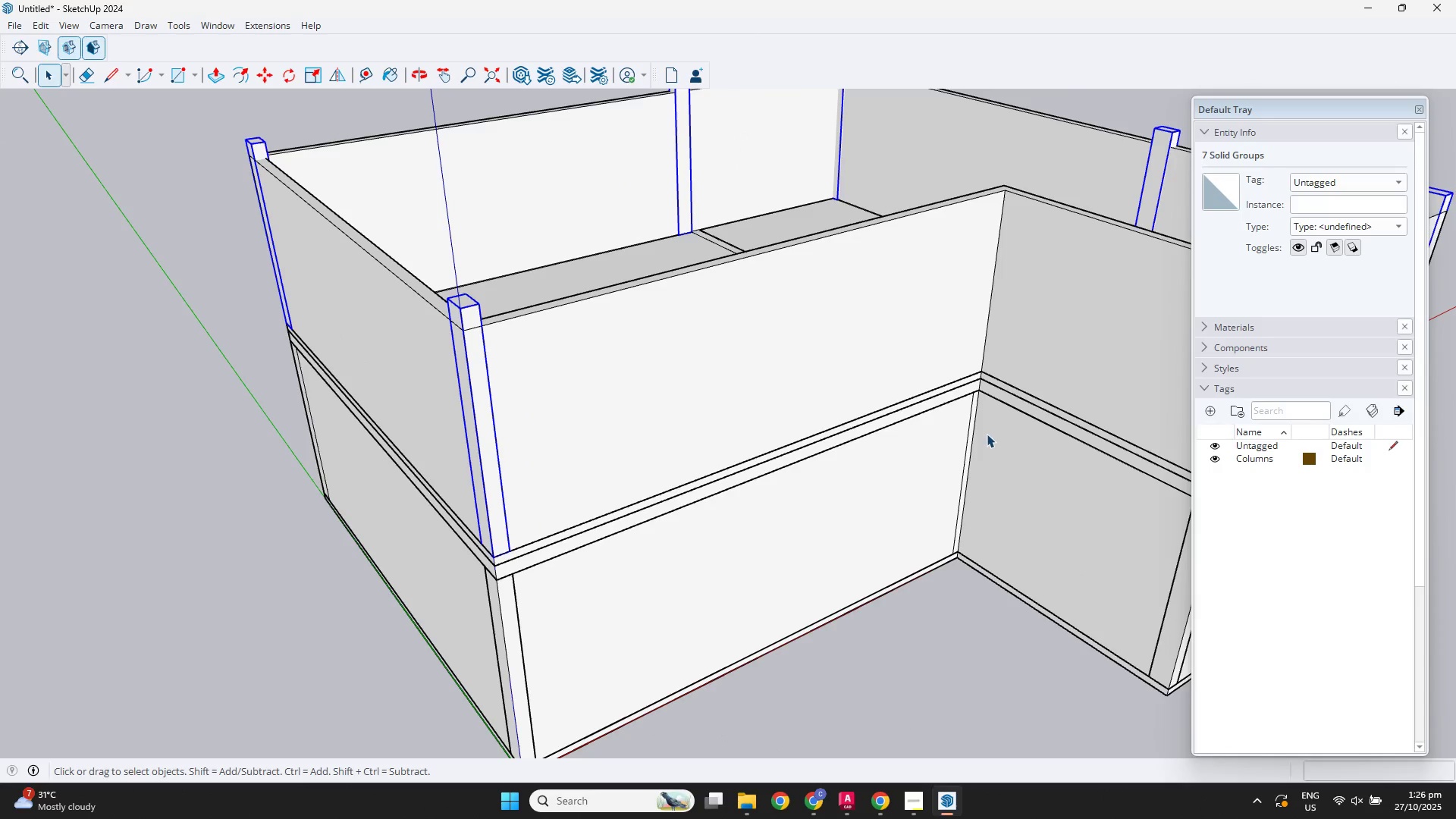 
key(Space)
 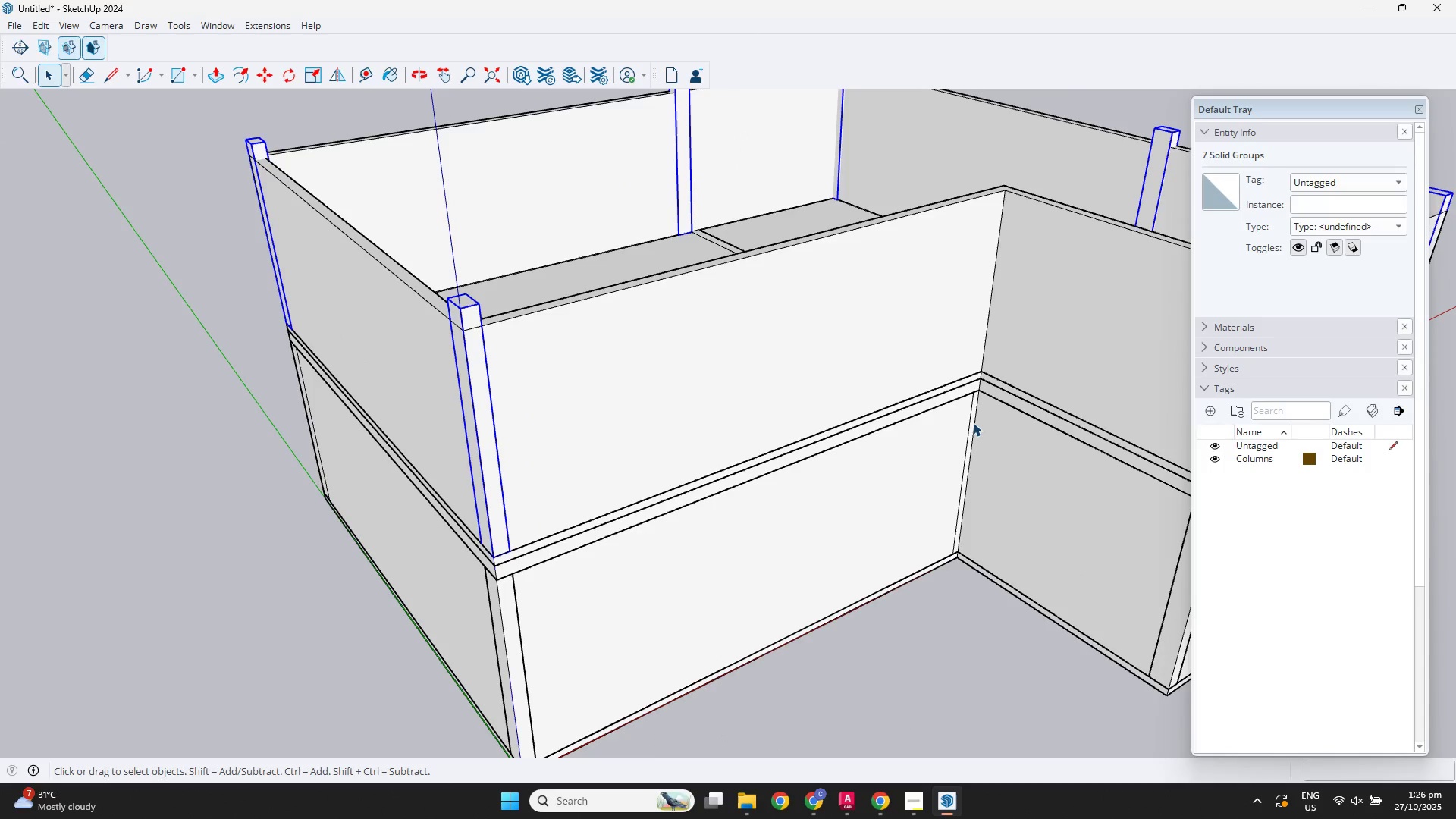 
left_click([973, 422])
 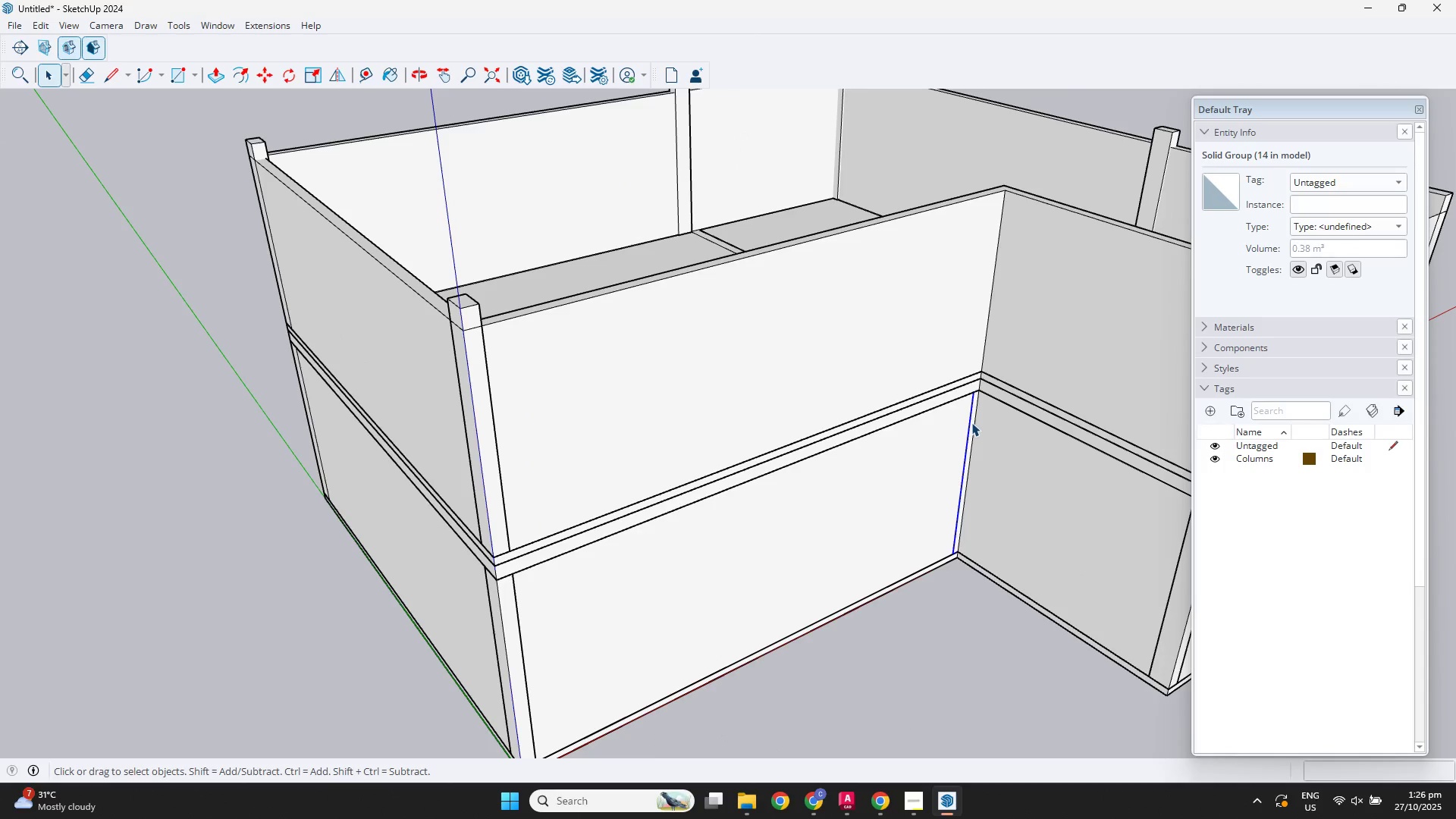 
key(M)
 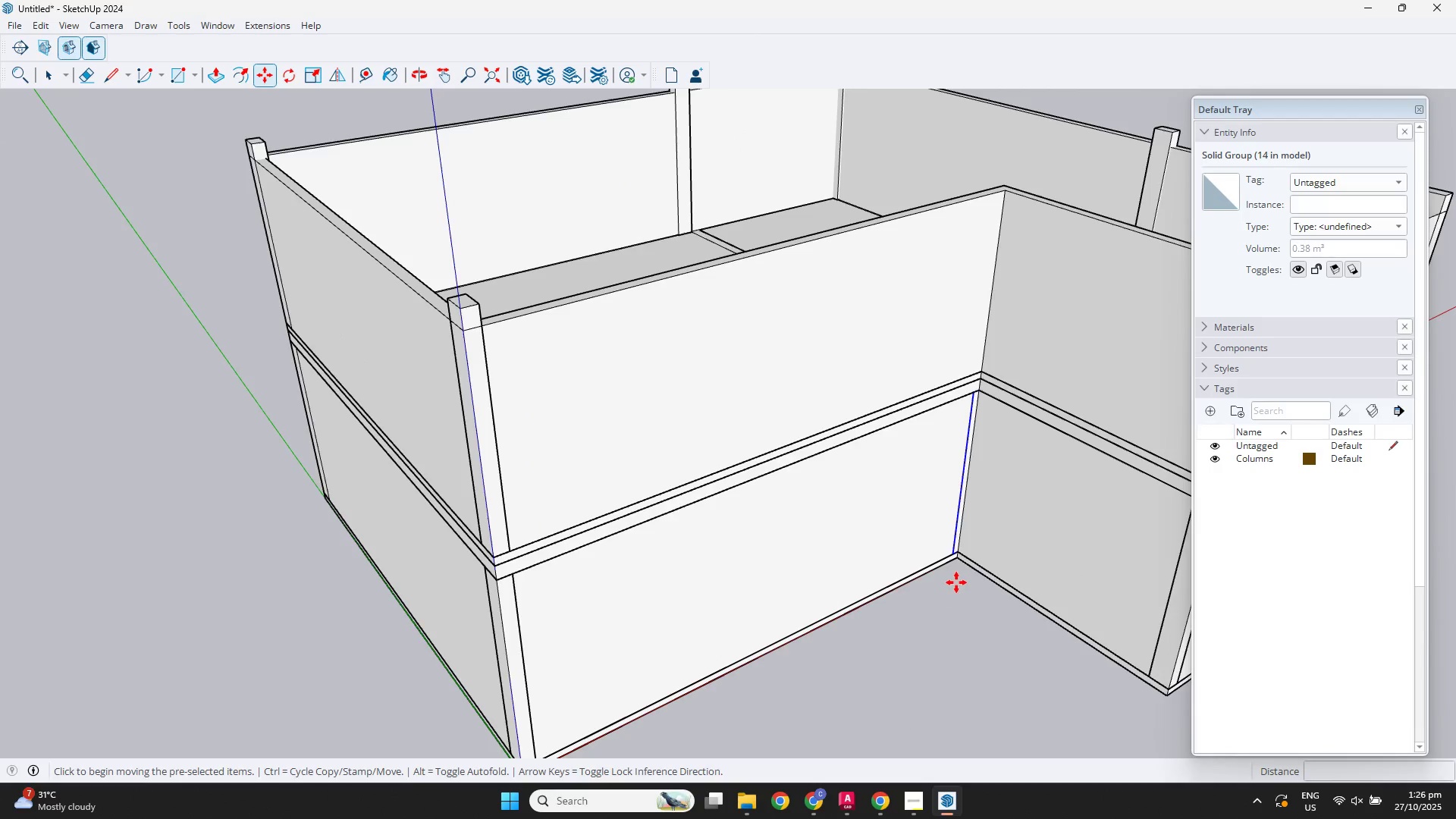 
scroll: coordinate [956, 576], scroll_direction: up, amount: 4.0
 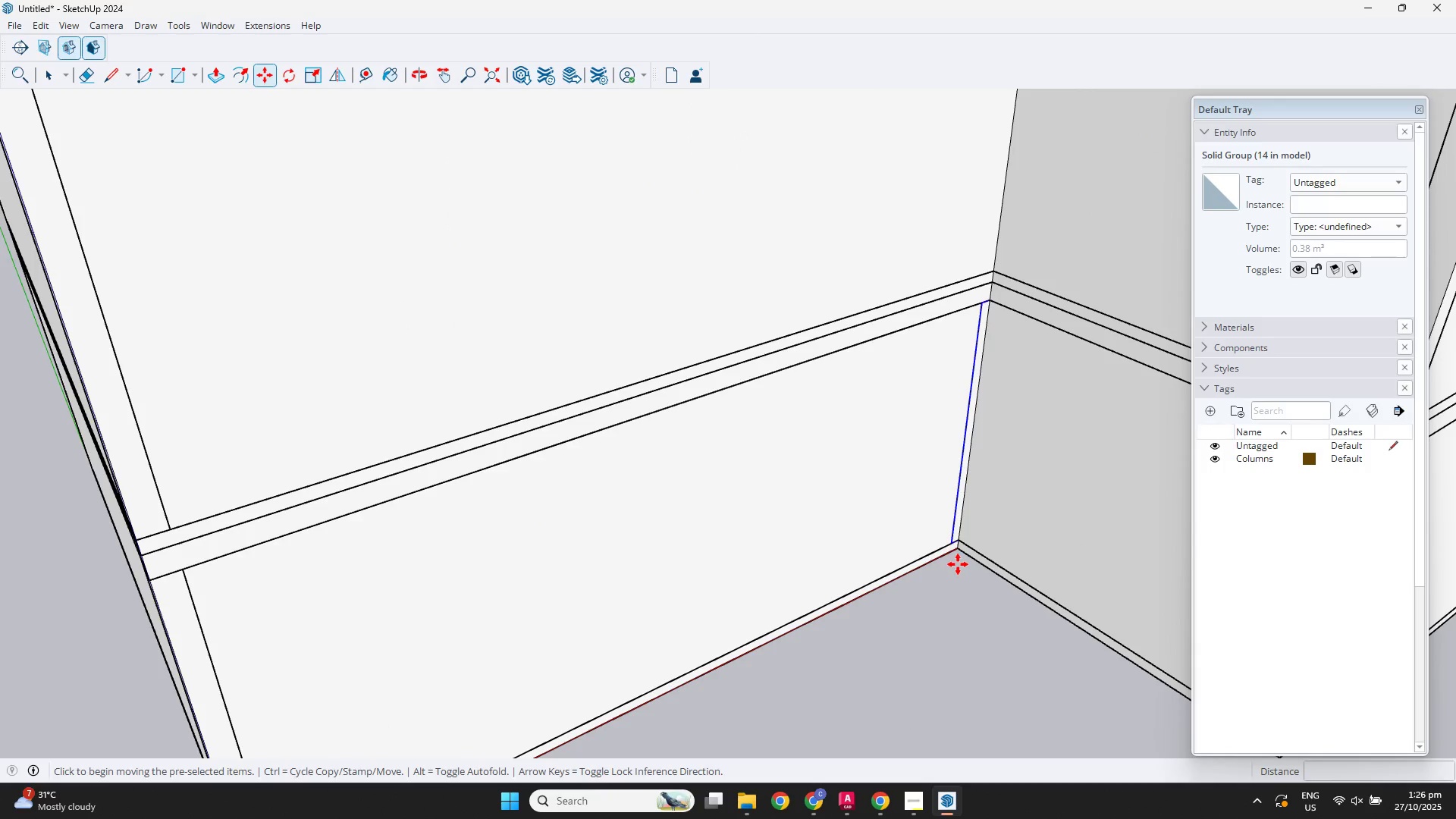 
key(Control+ControlLeft)
 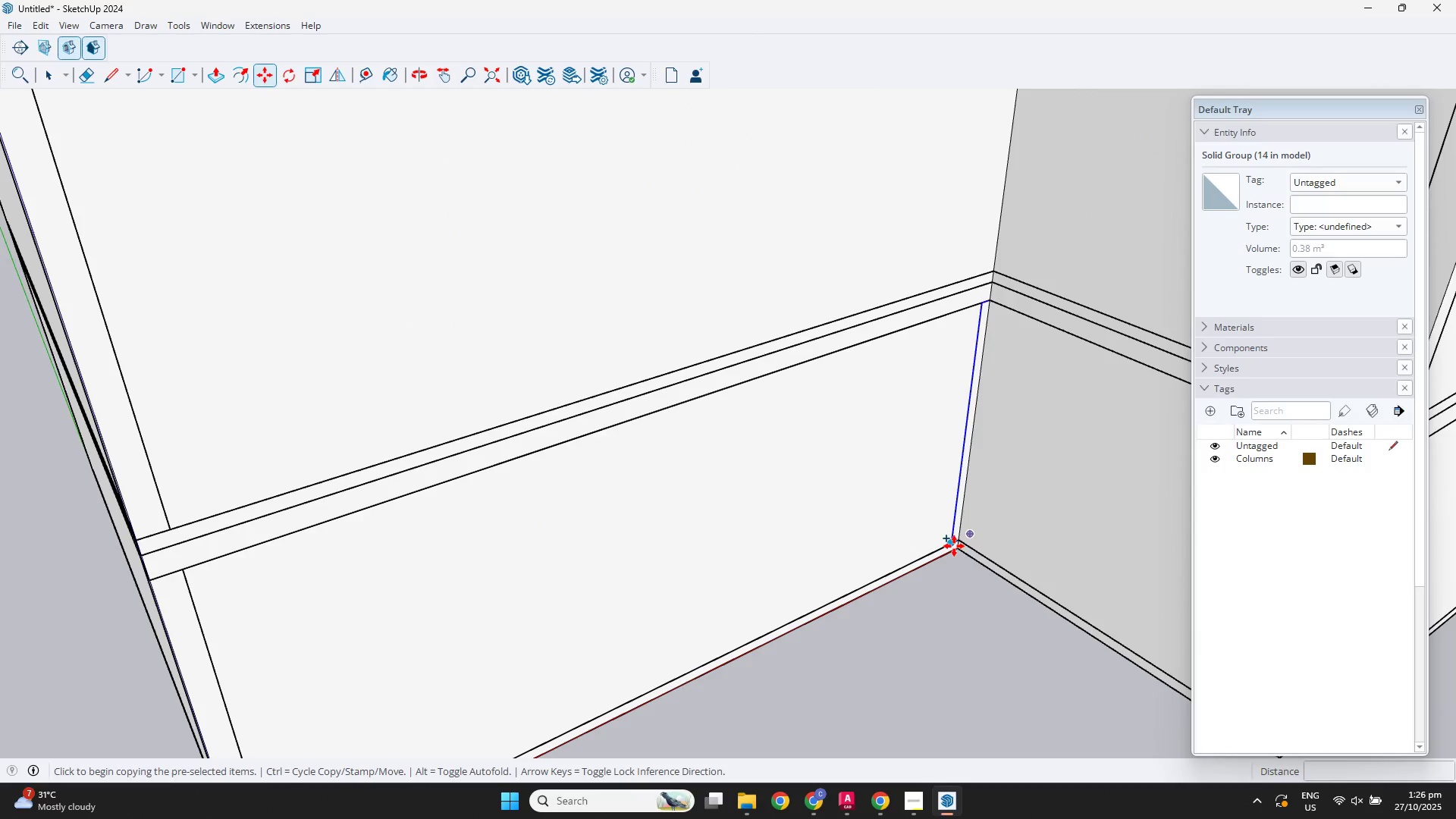 
left_click_drag(start_coordinate=[954, 546], to_coordinate=[954, 542])
 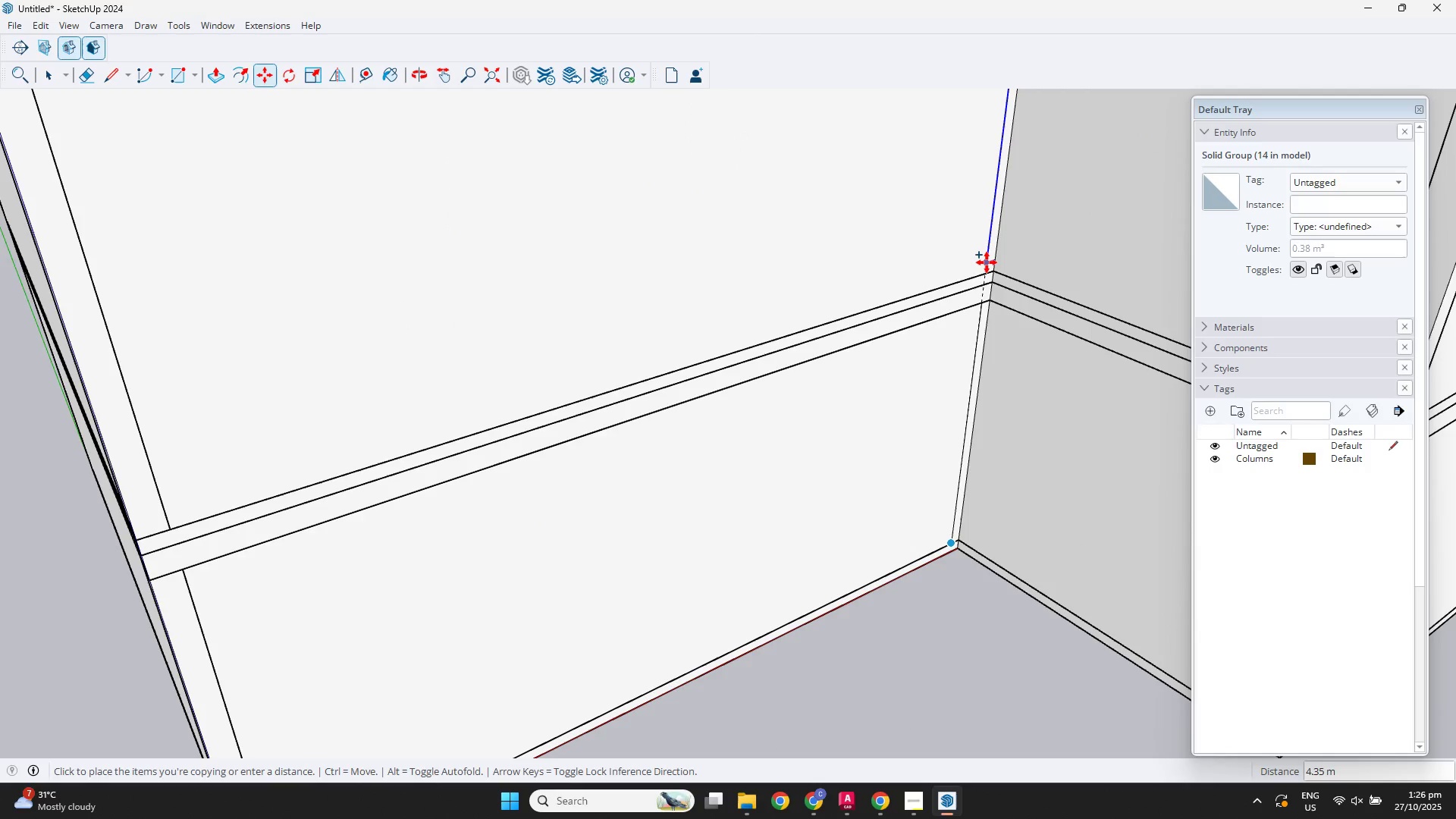 
hold_key(key=ShiftLeft, duration=4.12)
left_click([878, 678])
 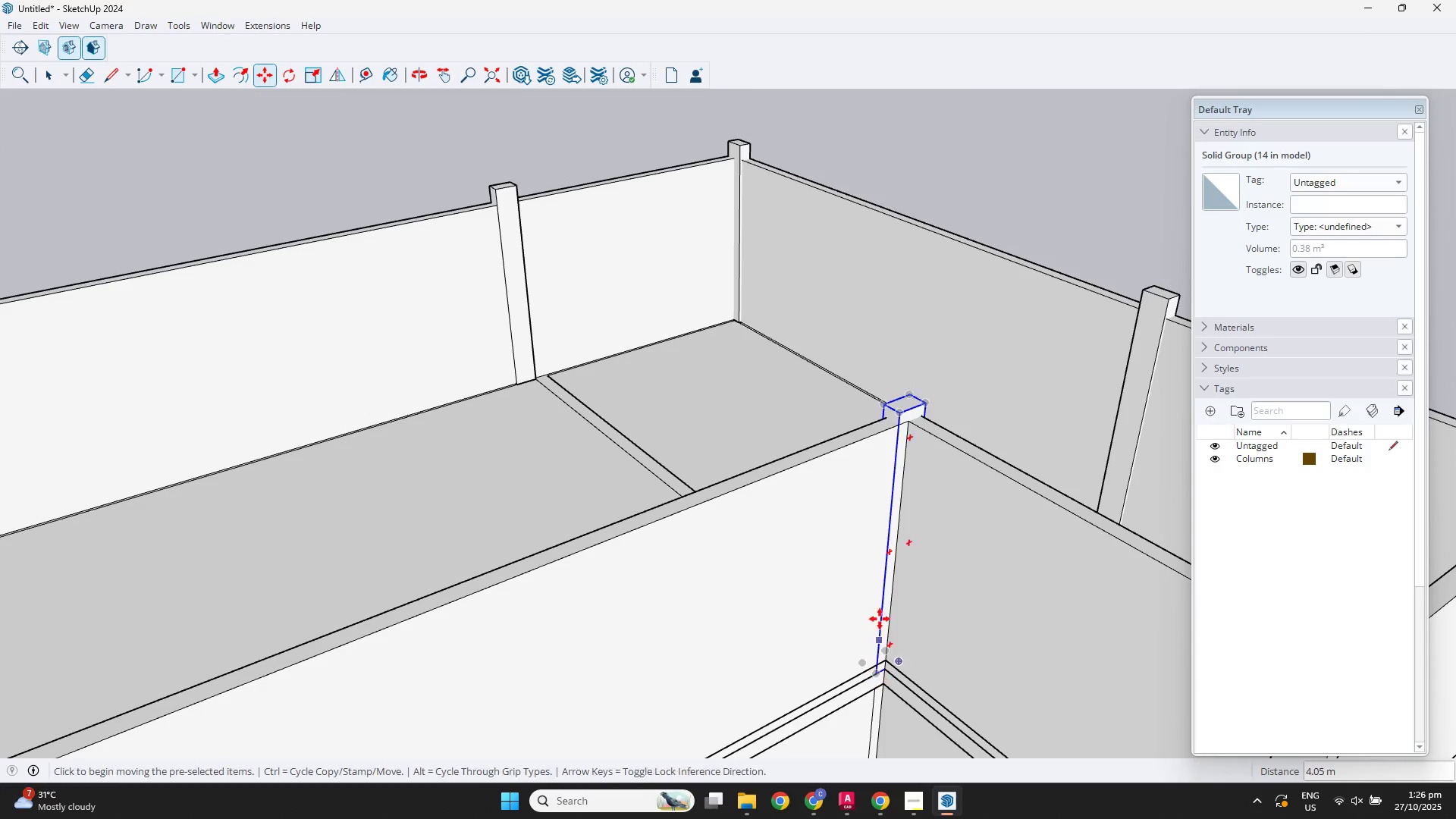 
scroll: coordinate [871, 532], scroll_direction: down, amount: 6.0
 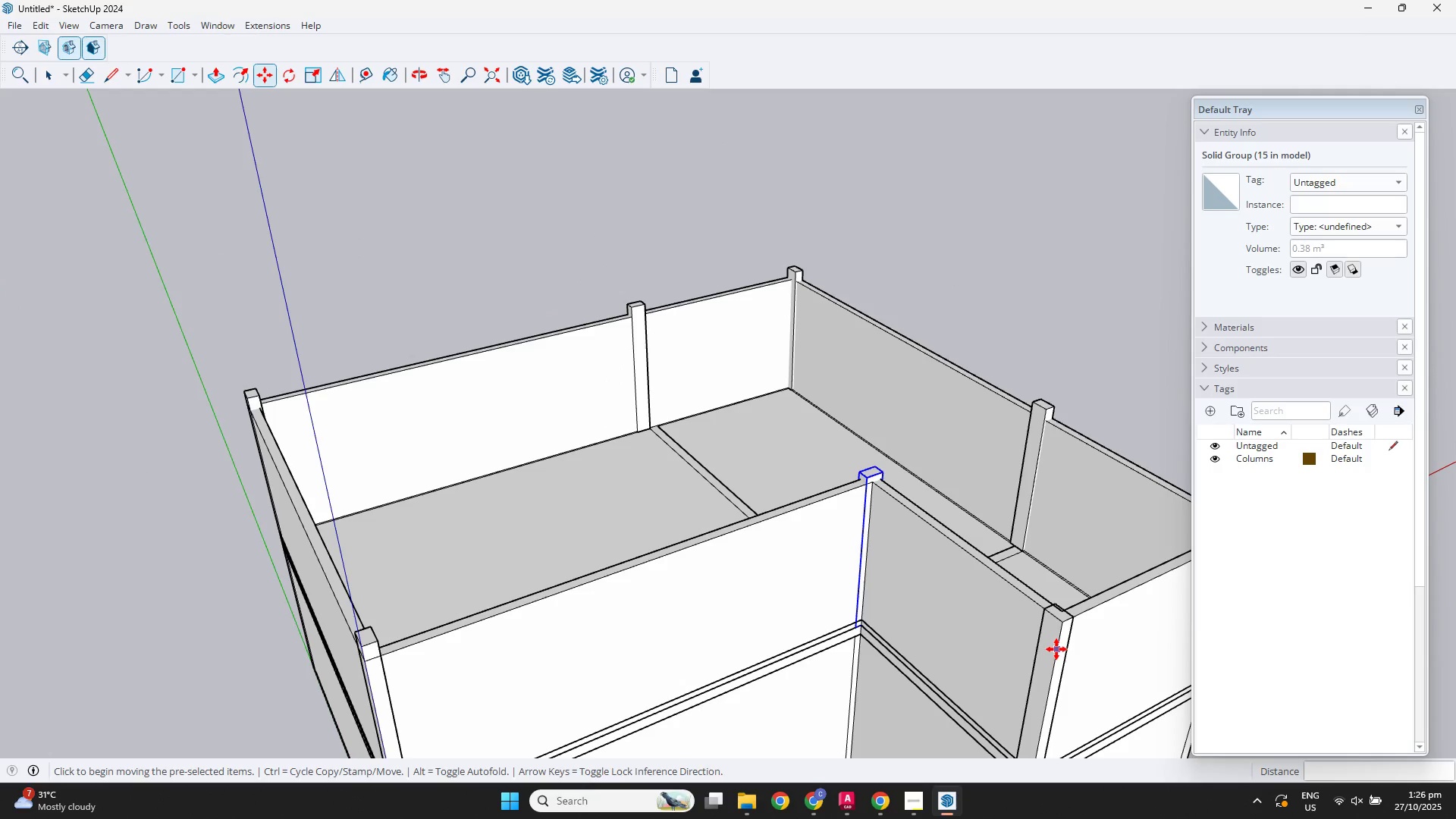 
key(Space)
 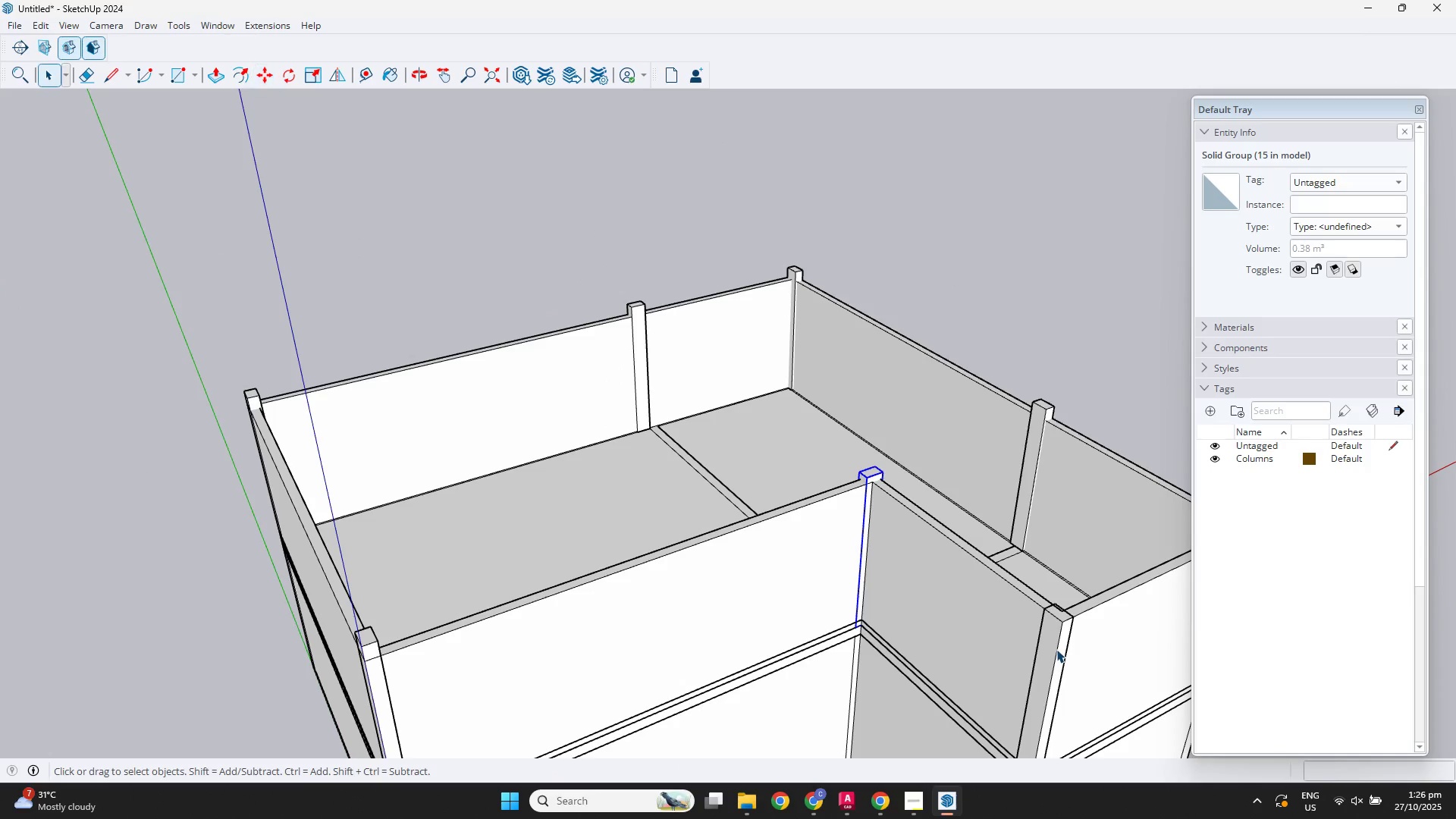 
left_click([1056, 649])
 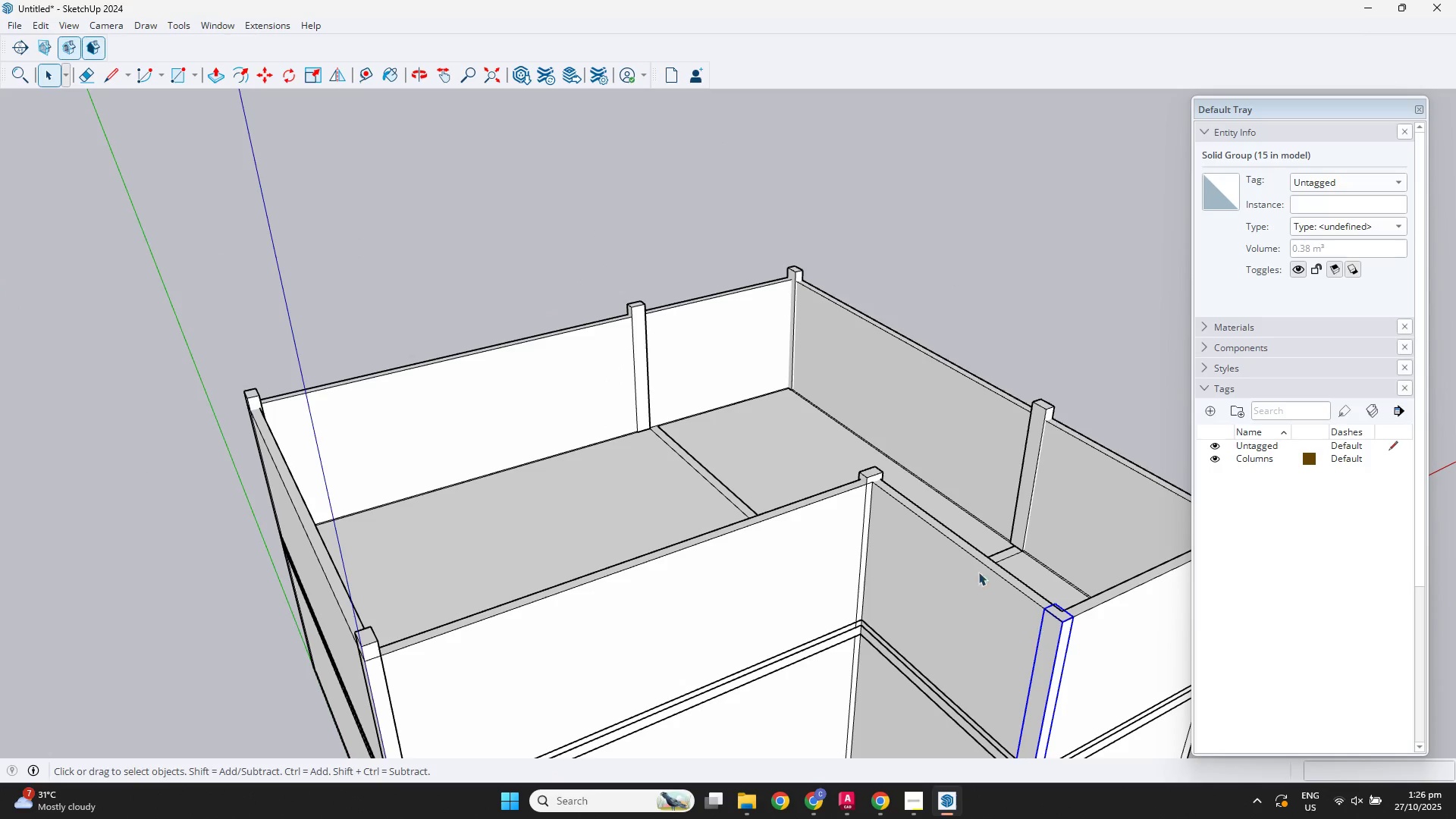 
hold_key(key=ShiftLeft, duration=5.81)
left_click([871, 471])
 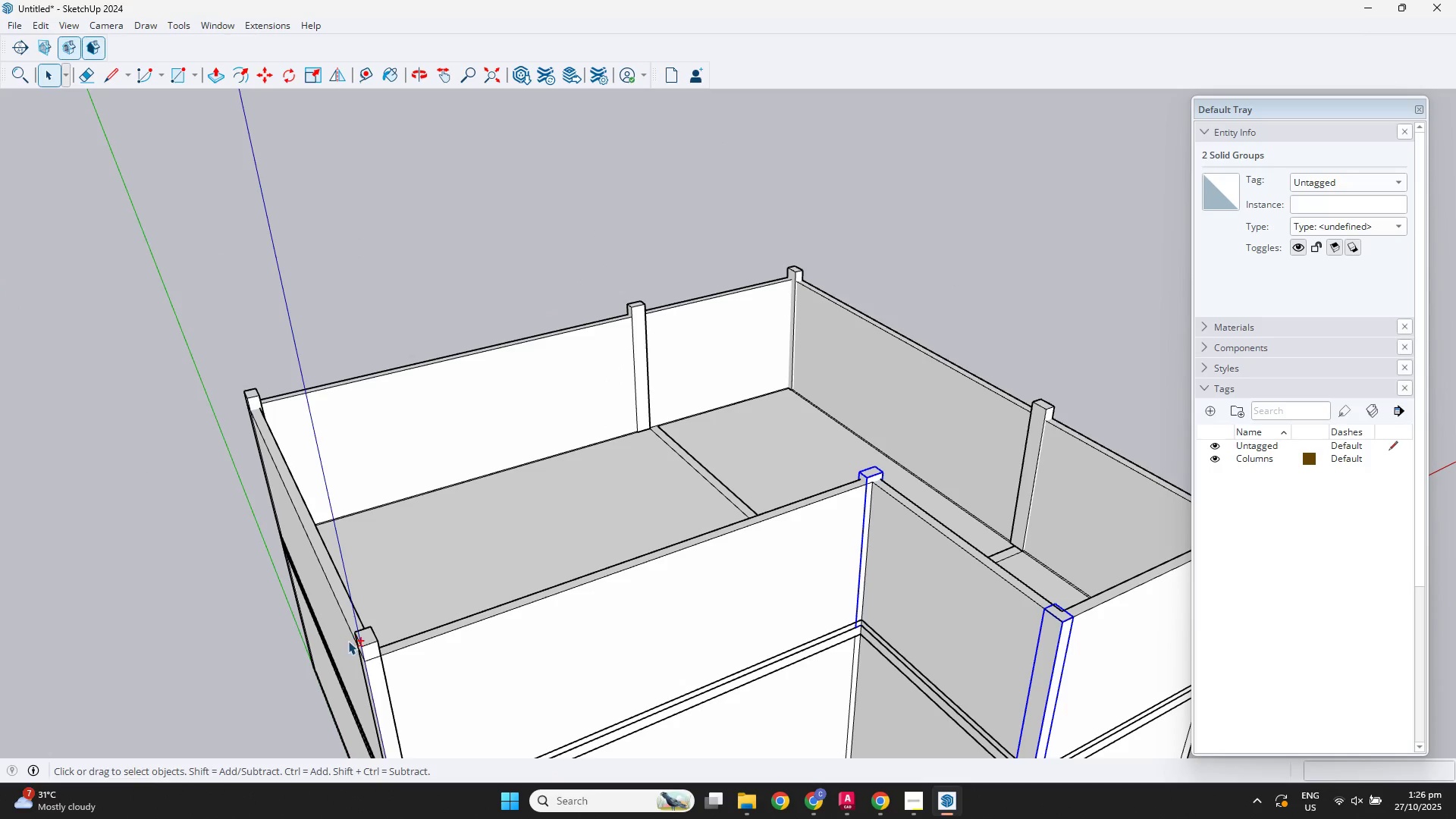 
left_click([362, 638])
 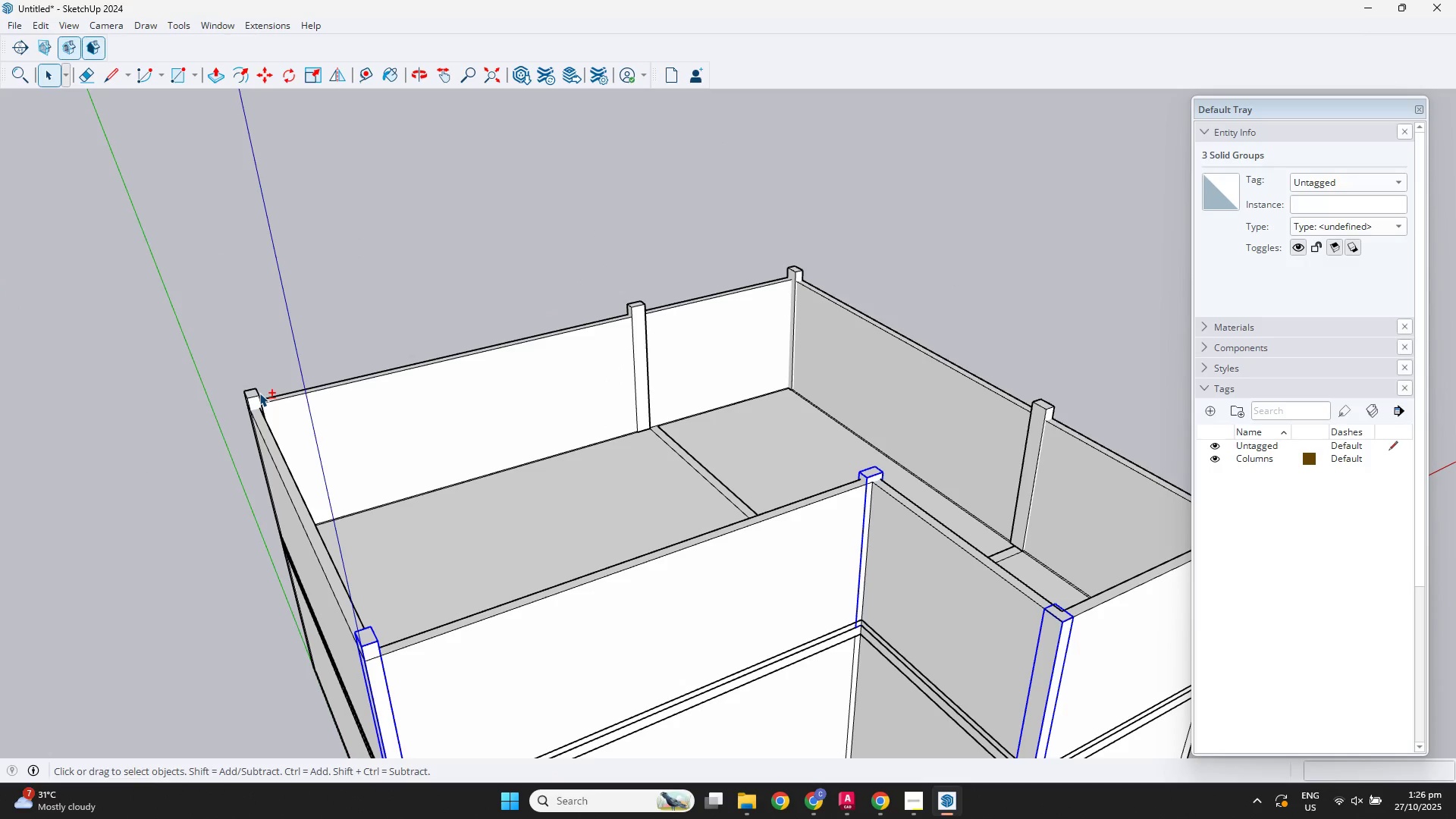 
left_click([253, 393])
 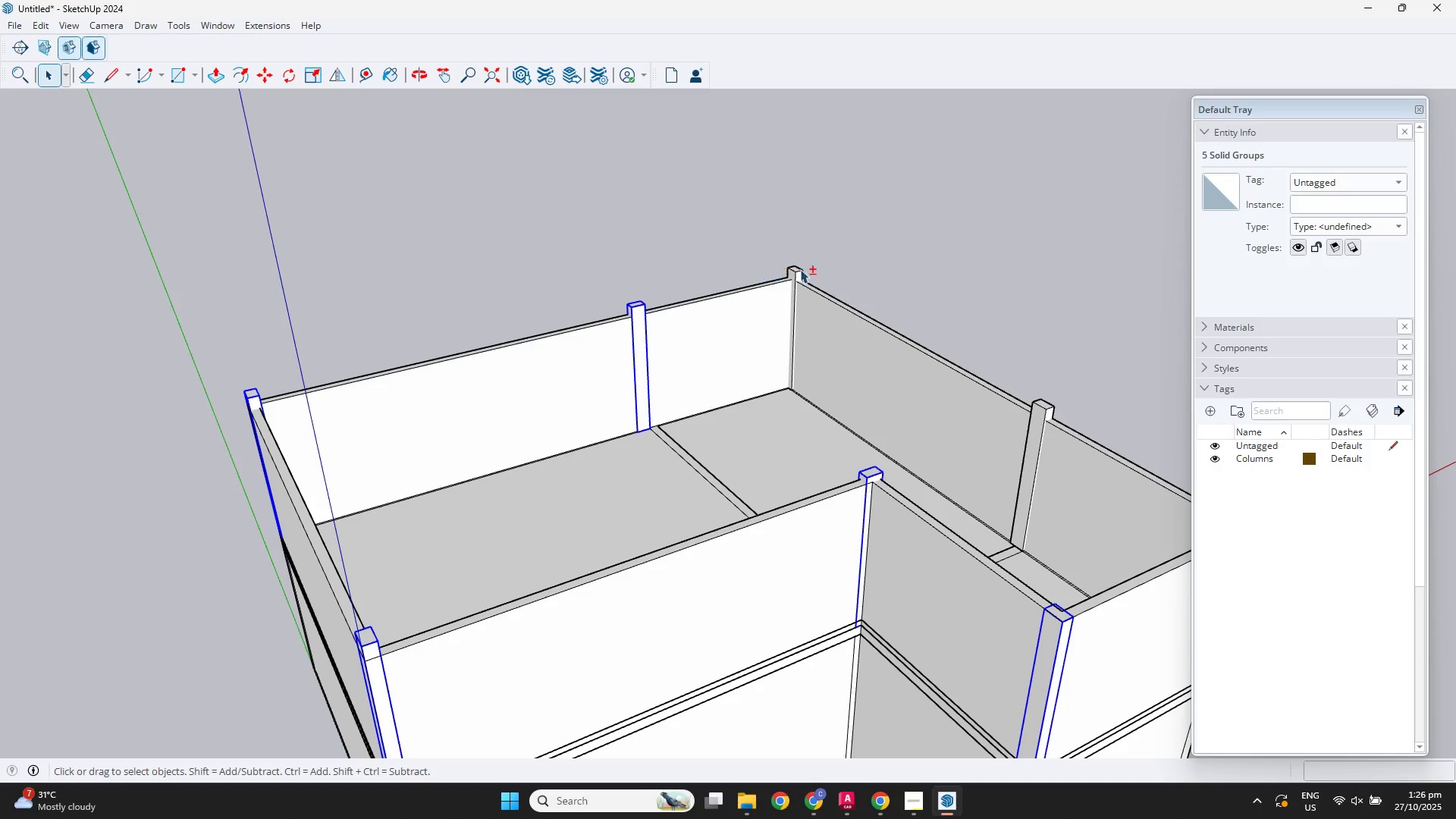 
left_click([796, 272])
 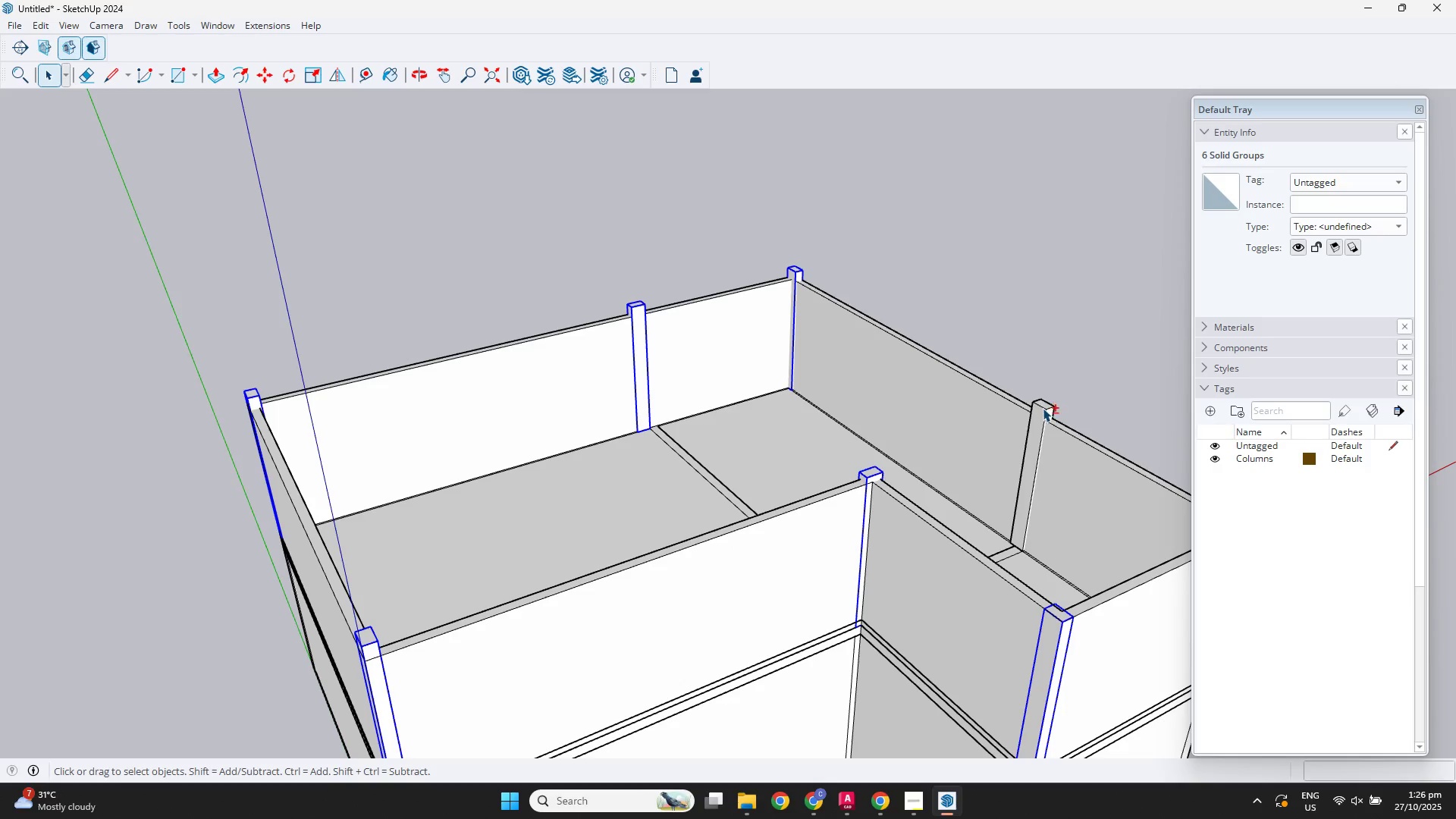 
left_click([1043, 408])
 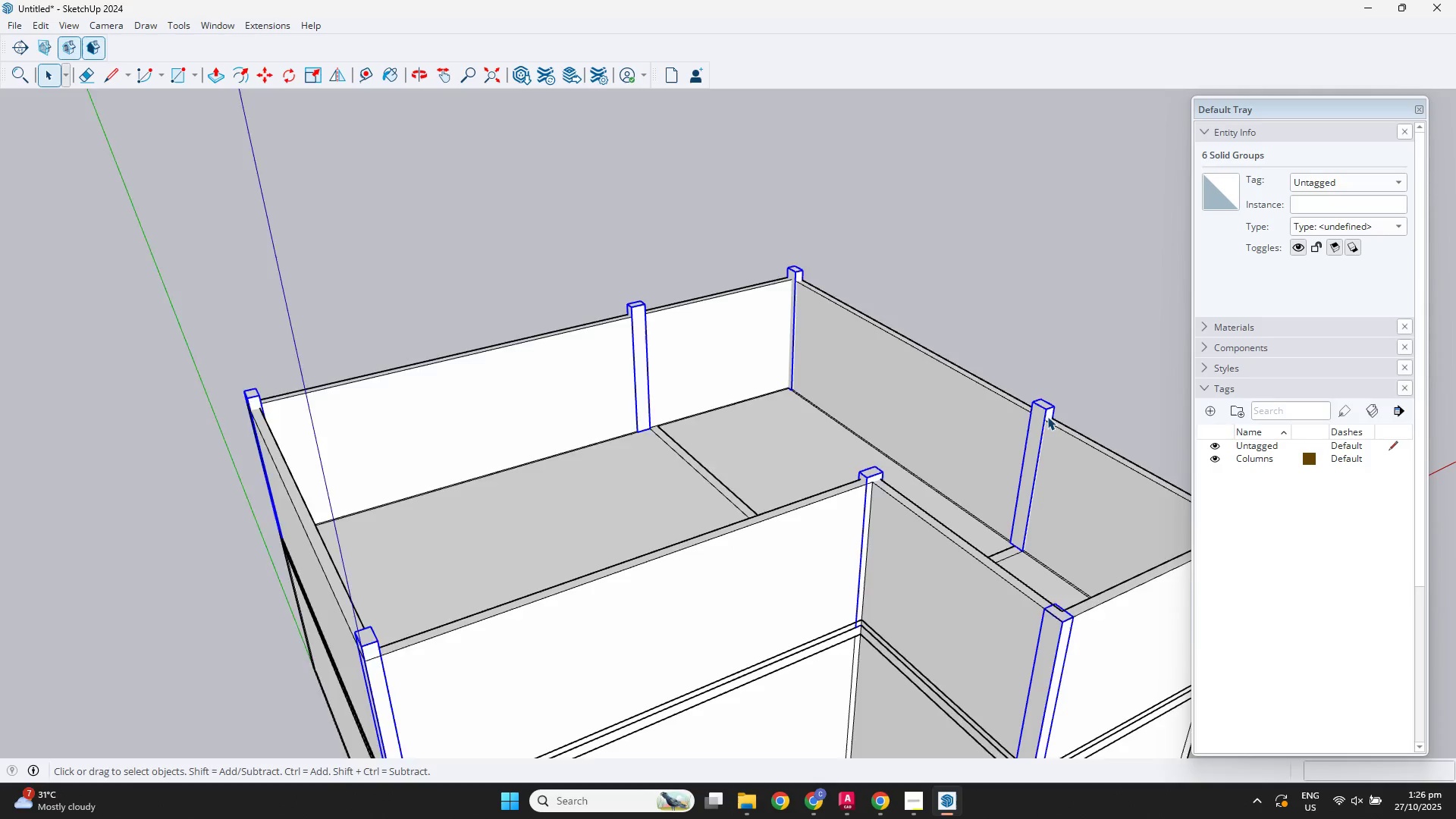 
scroll: coordinate [1049, 420], scroll_direction: down, amount: 2.0
 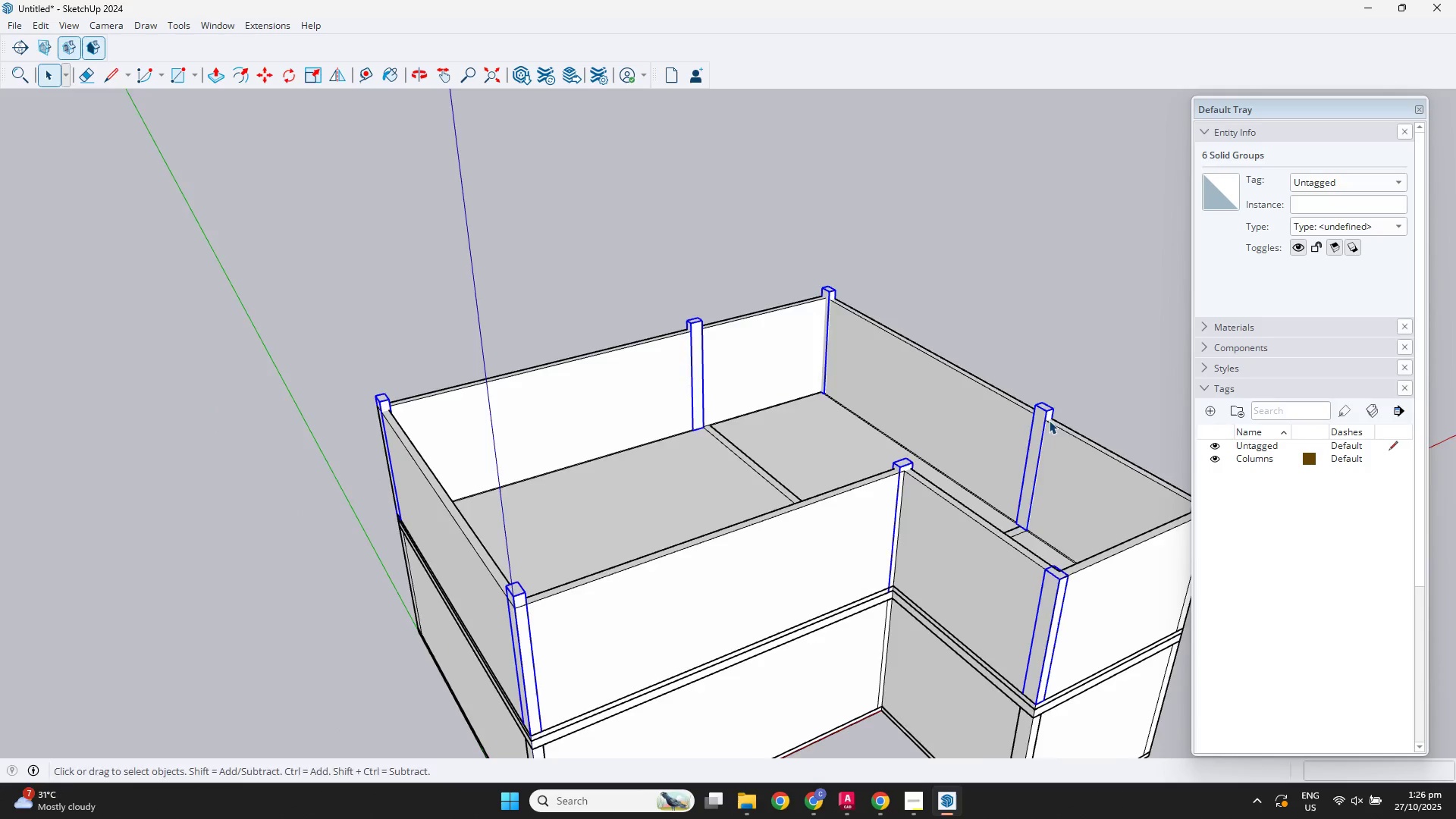 
hold_key(key=ShiftLeft, duration=0.38)
 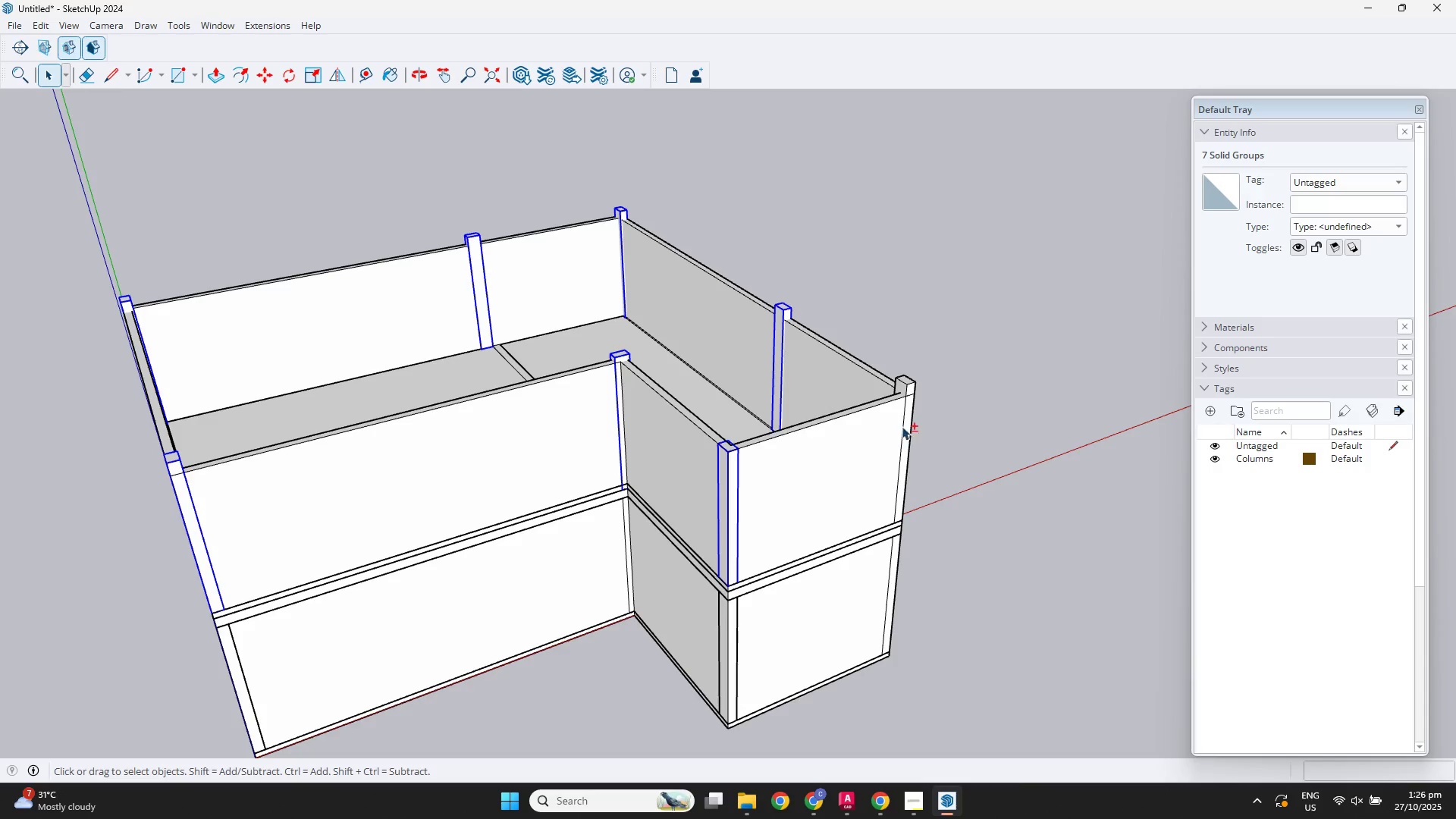 
hold_key(key=ShiftLeft, duration=0.78)
left_click([908, 383])
 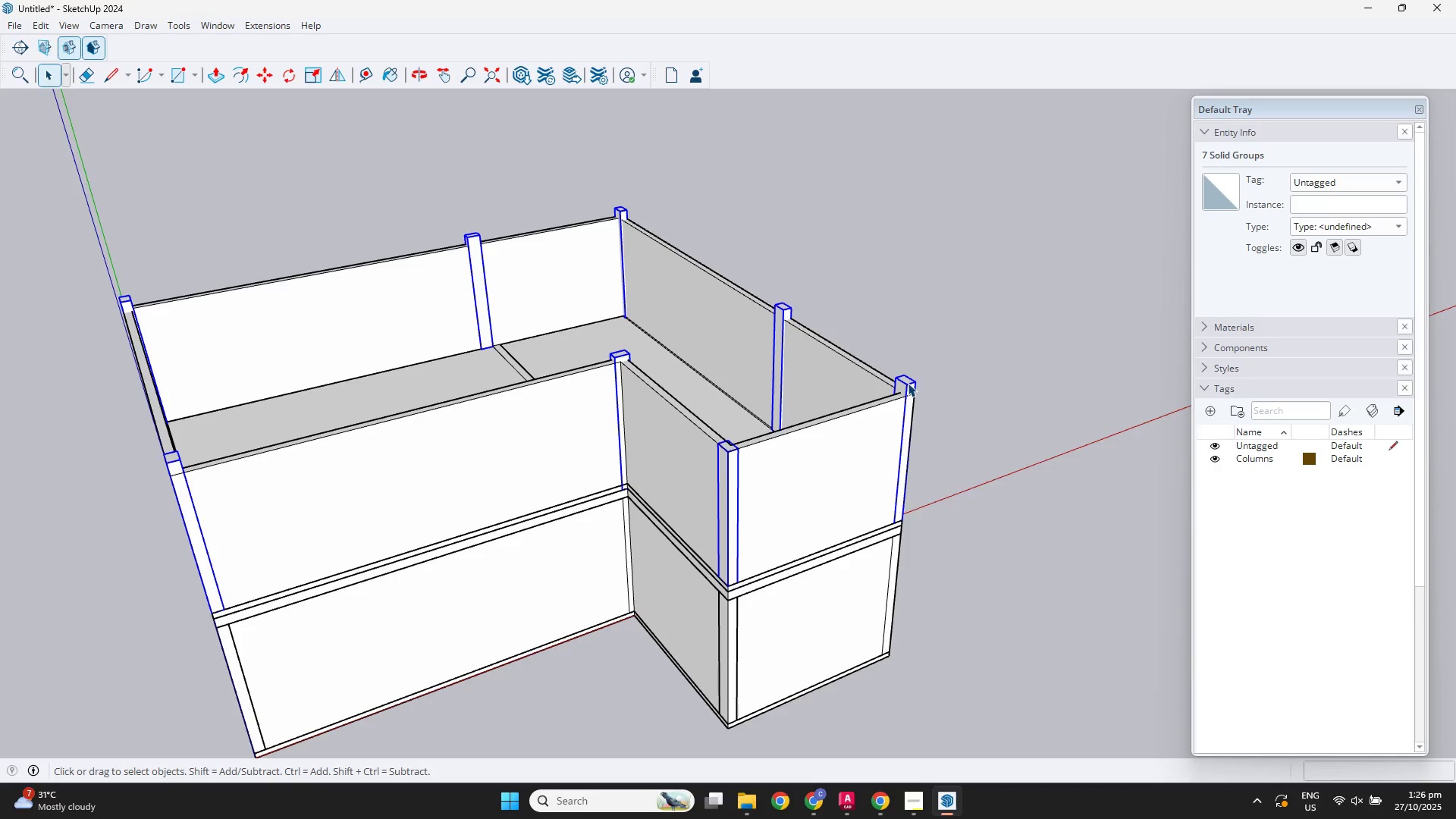 
right_click([908, 383])
 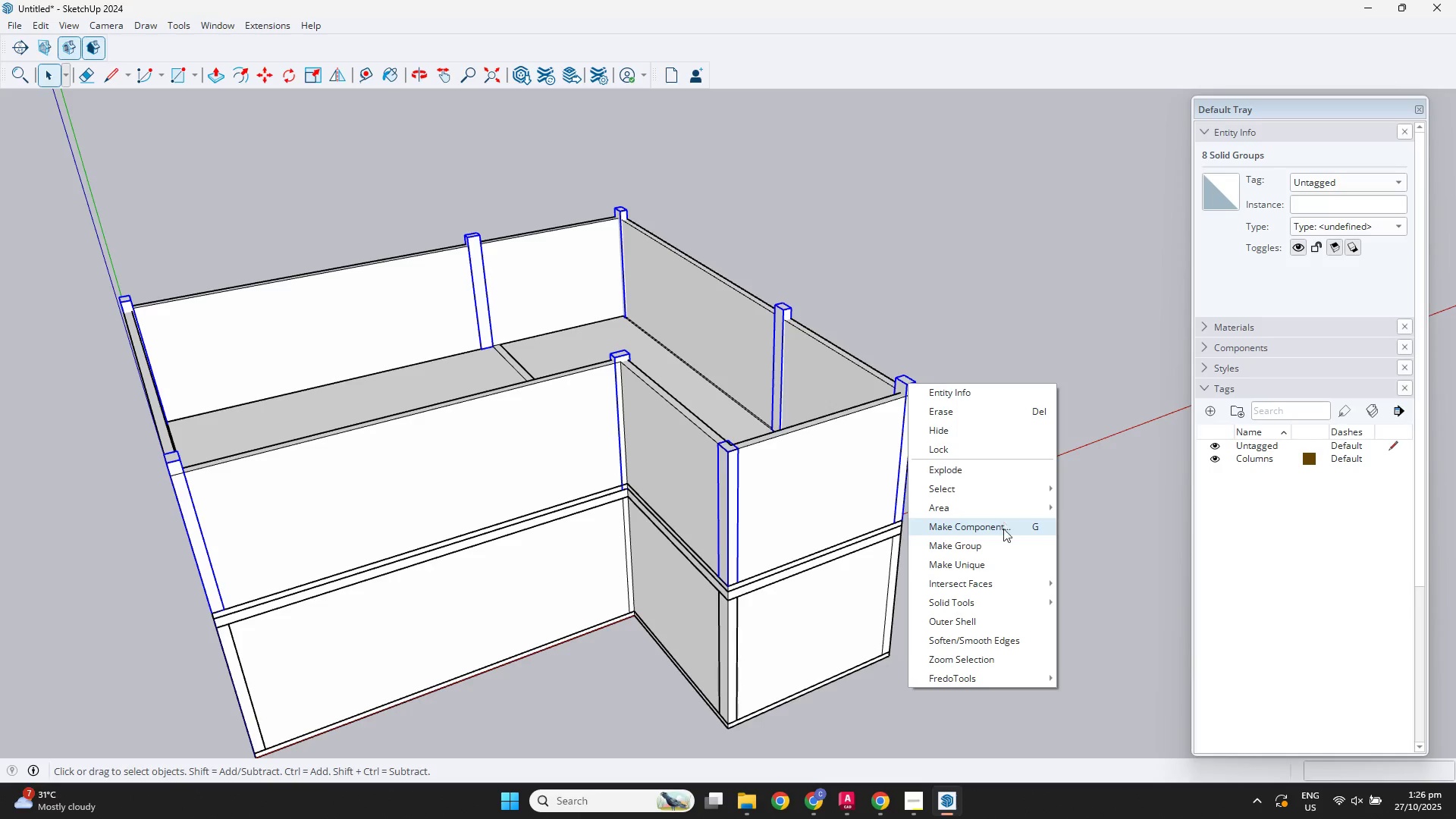 
left_click([1003, 537])
 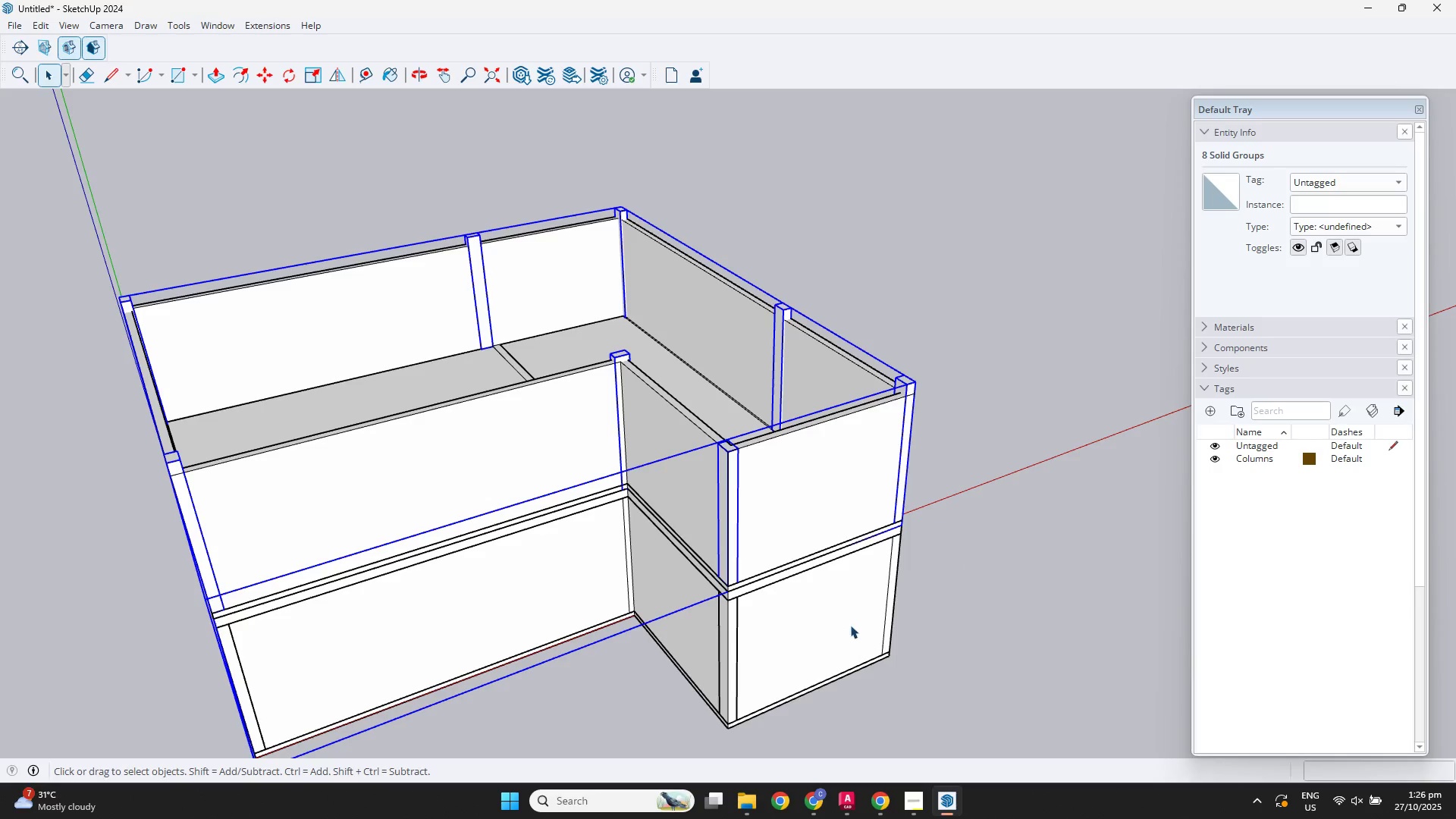 
scroll: coordinate [886, 605], scroll_direction: up, amount: 3.0
 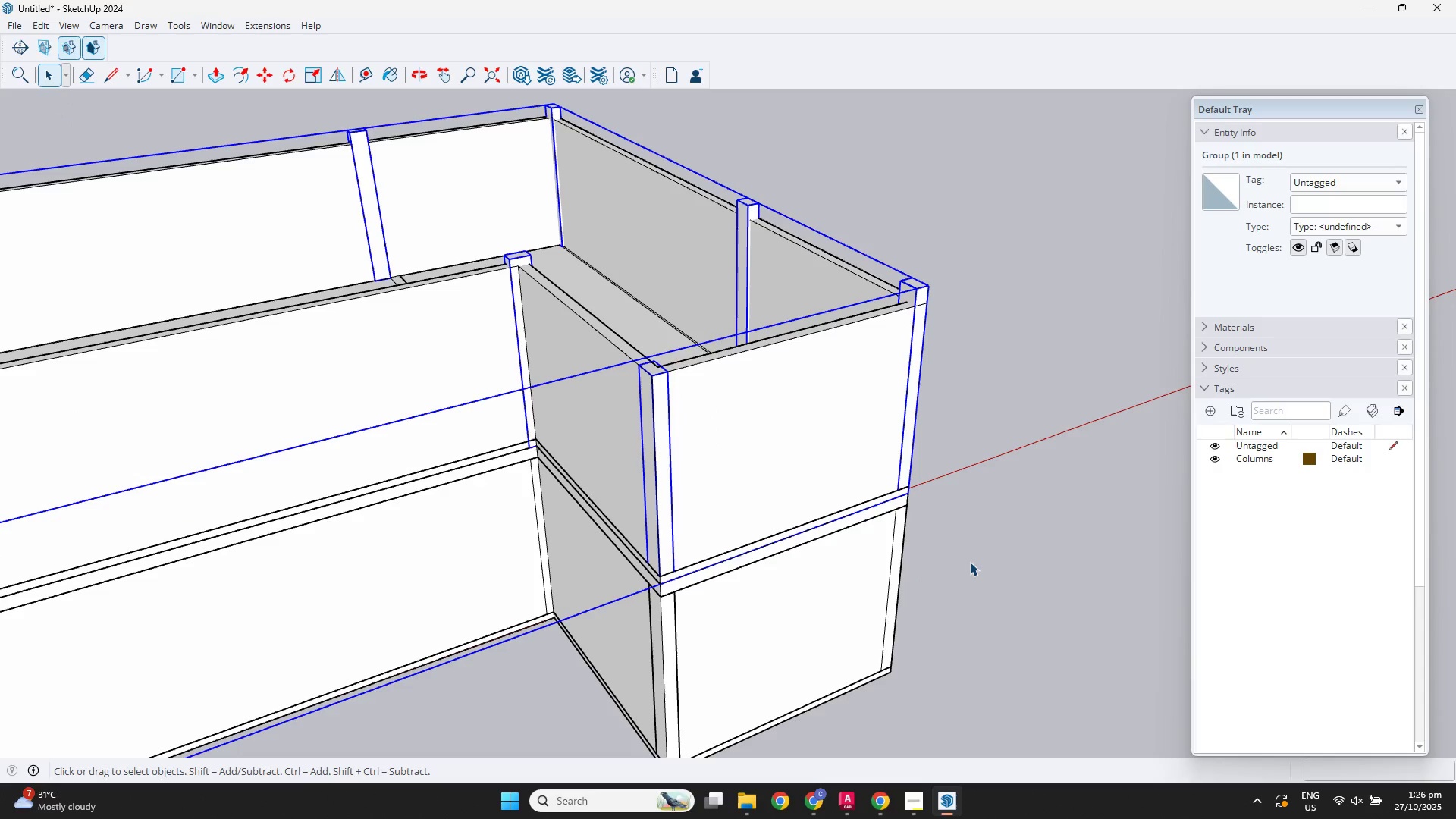 
left_click([970, 562])
 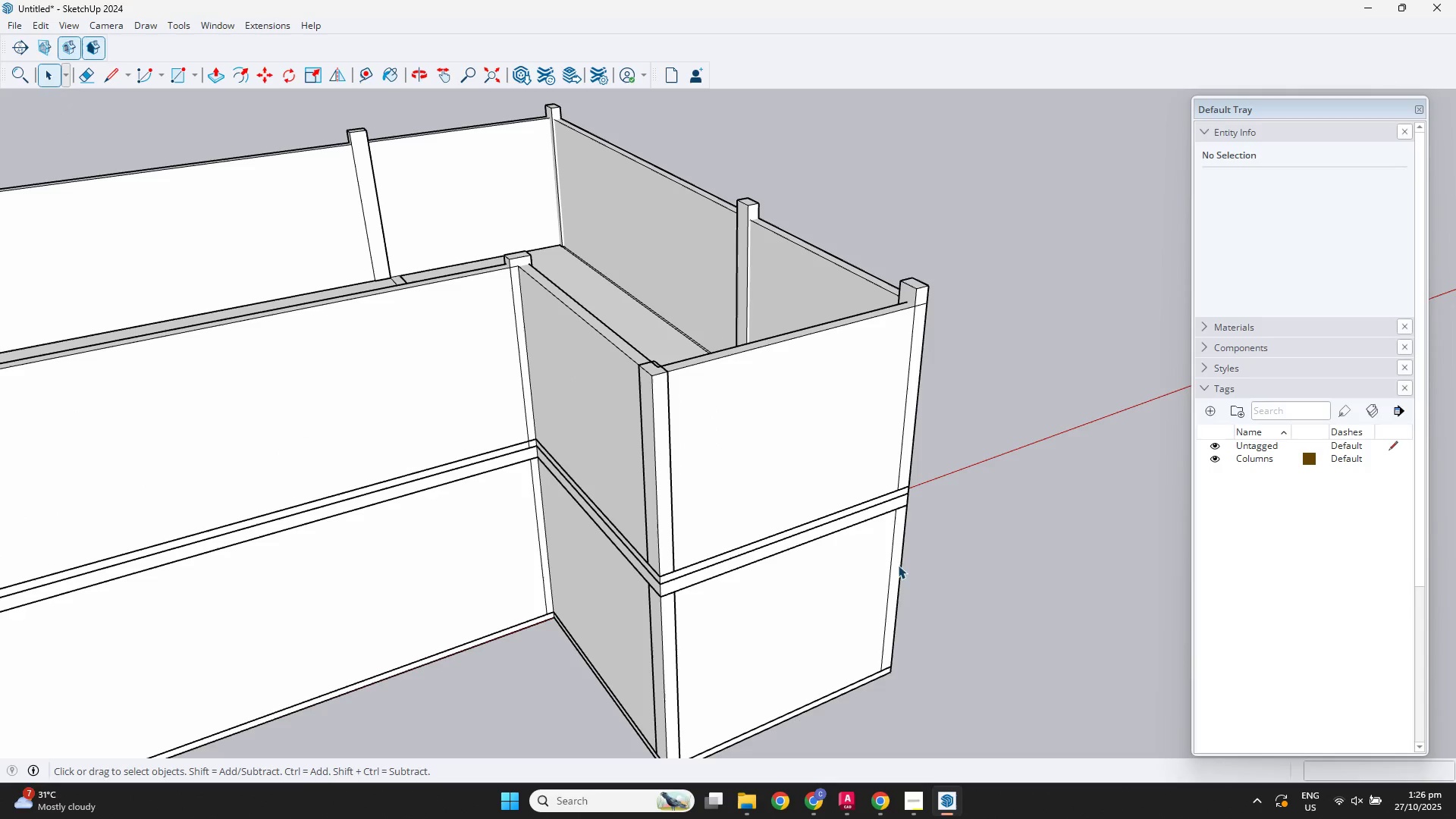 
left_click([894, 566])
 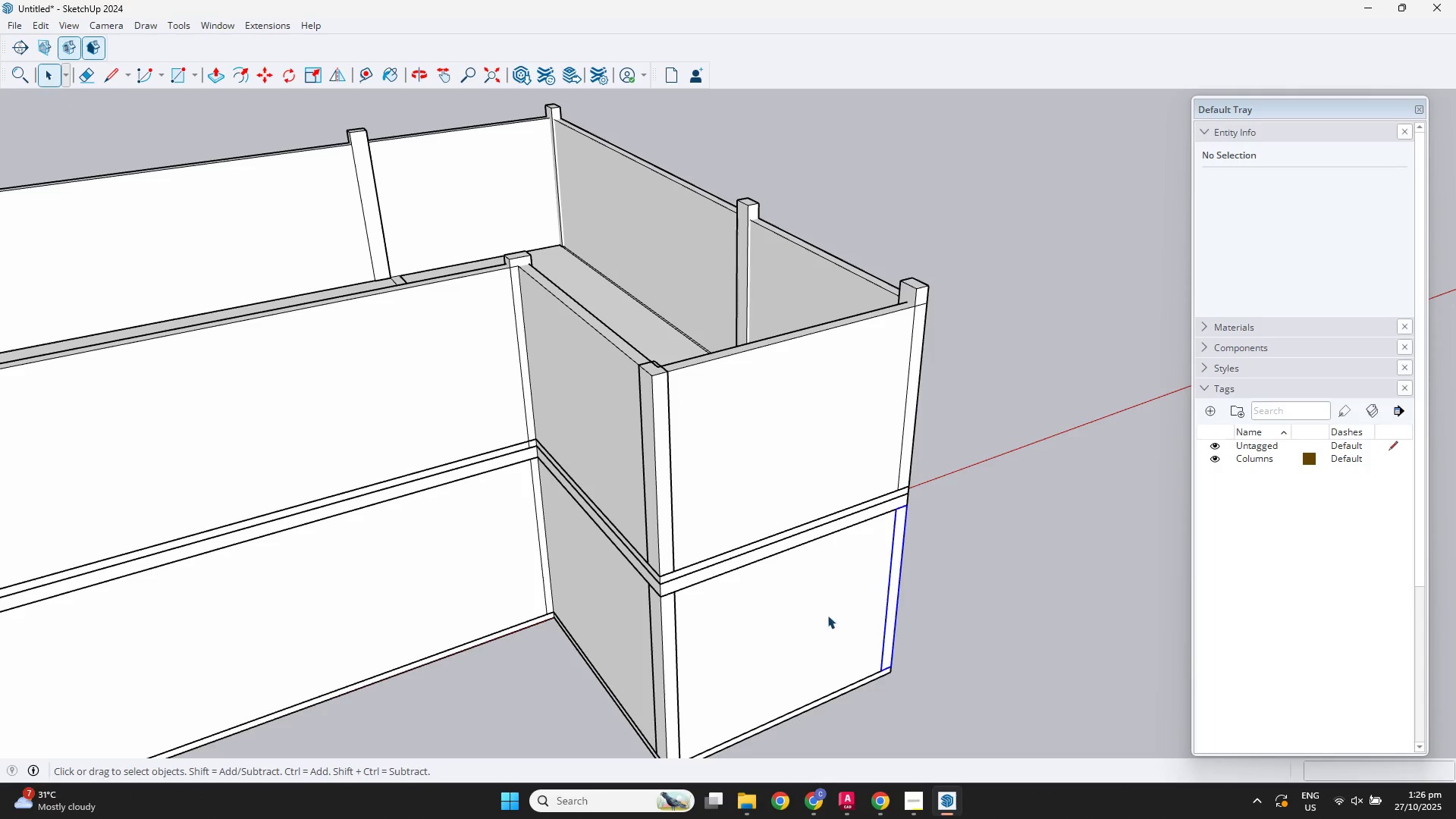 
hold_key(key=ShiftLeft, duration=0.63)
left_click([664, 663])
 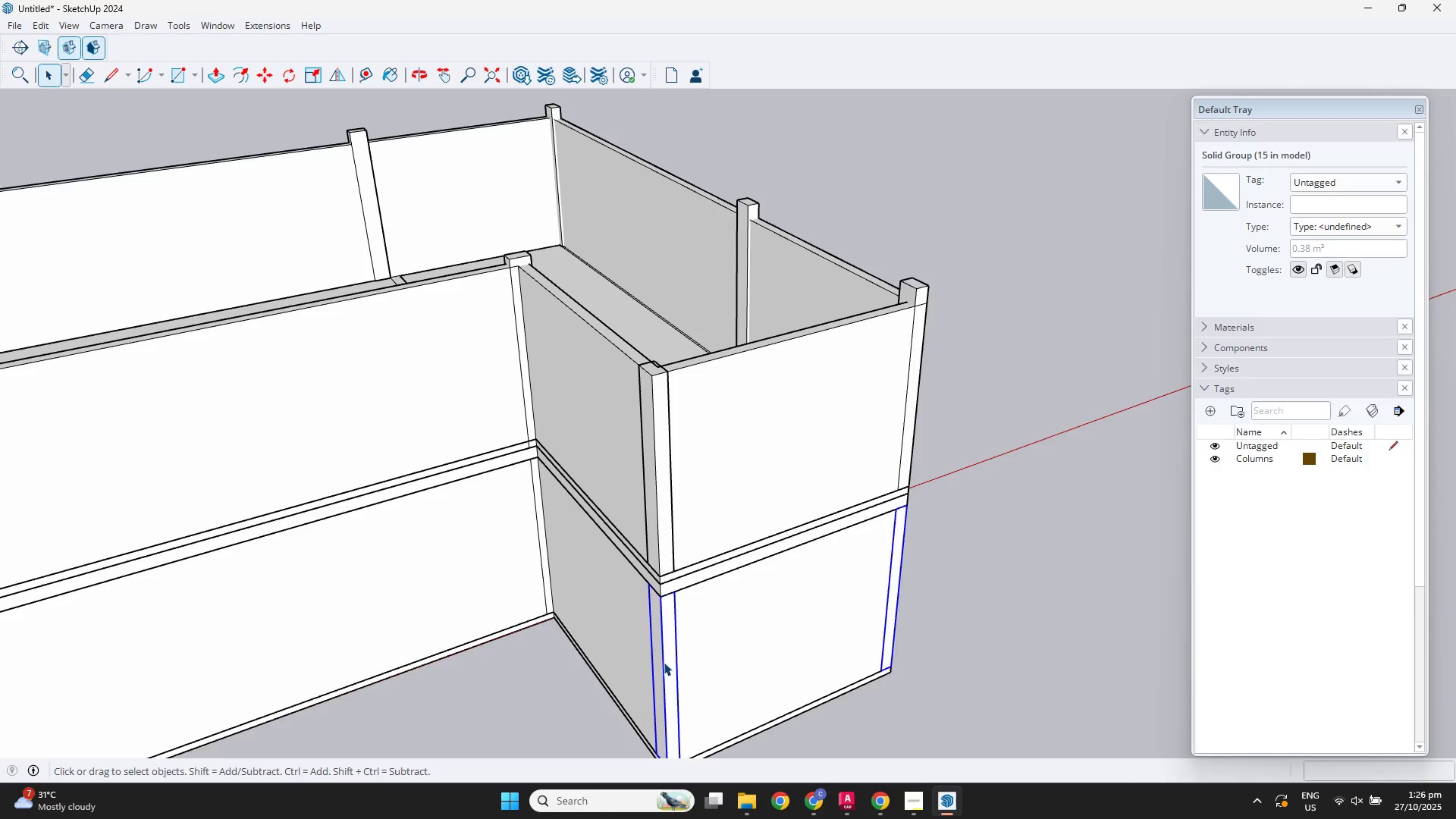 
scroll: coordinate [664, 662], scroll_direction: down, amount: 1.0
 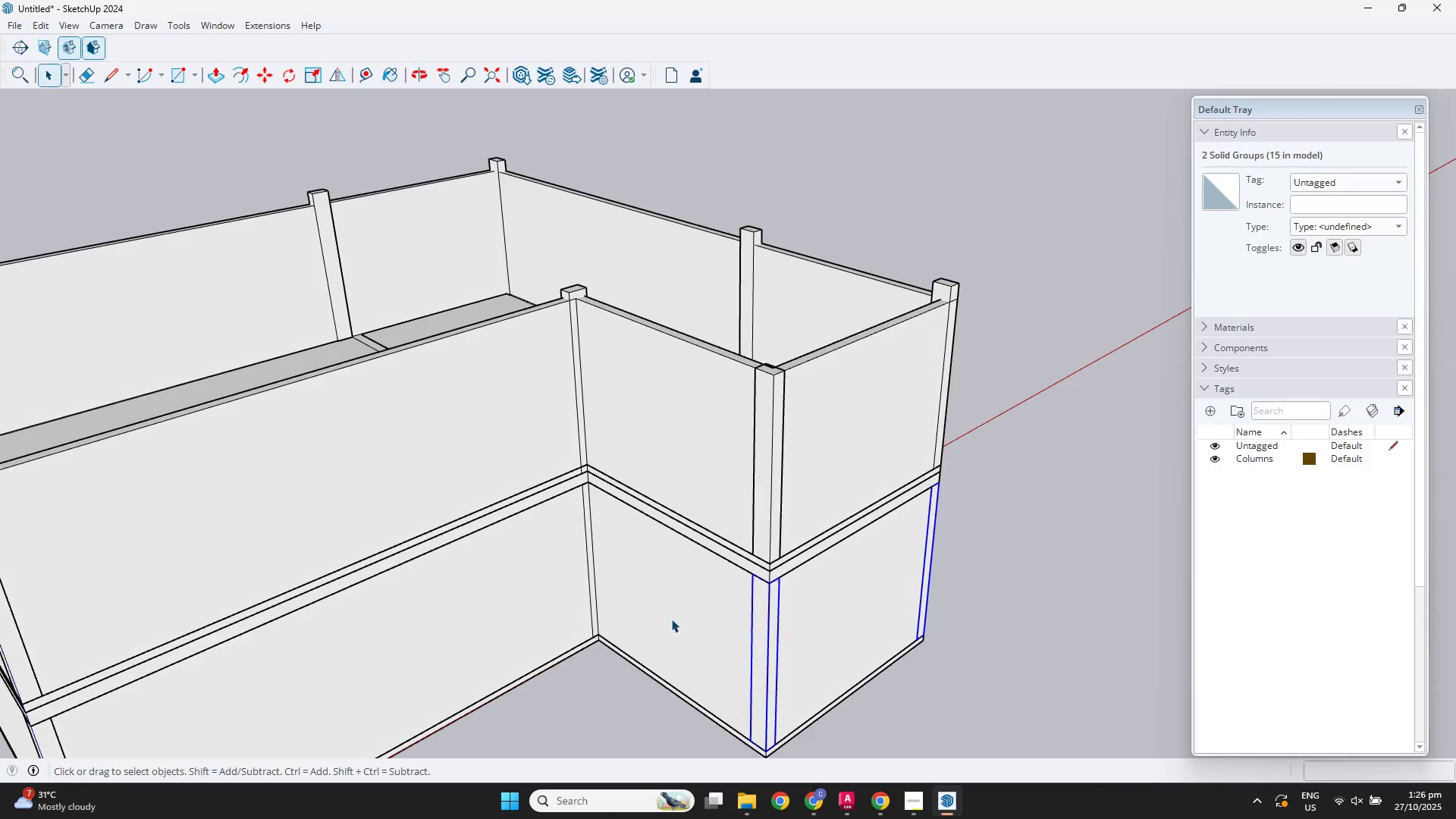 
hold_key(key=ShiftLeft, duration=0.99)
left_click([588, 581])
 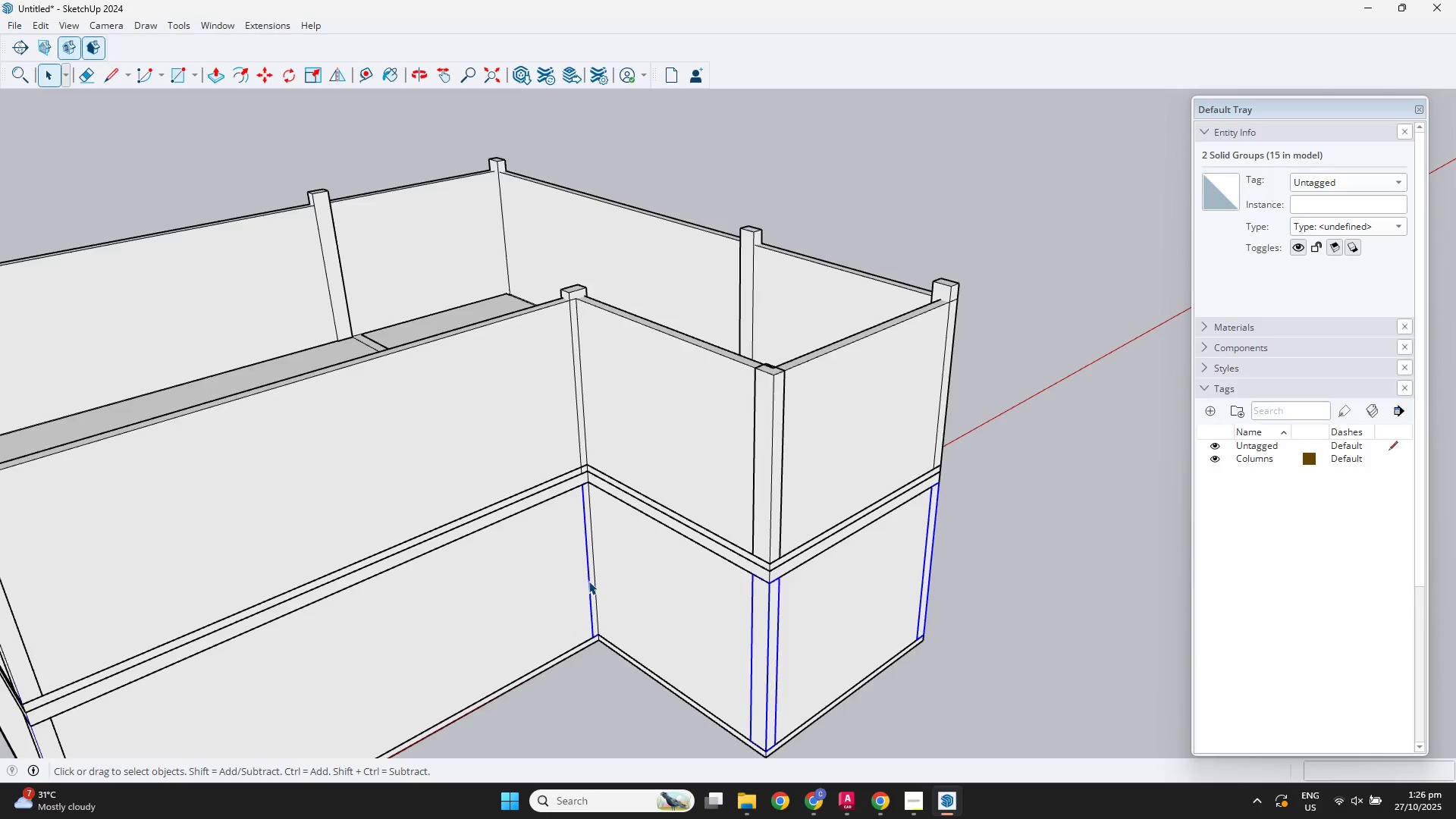 
scroll: coordinate [588, 581], scroll_direction: down, amount: 2.0
 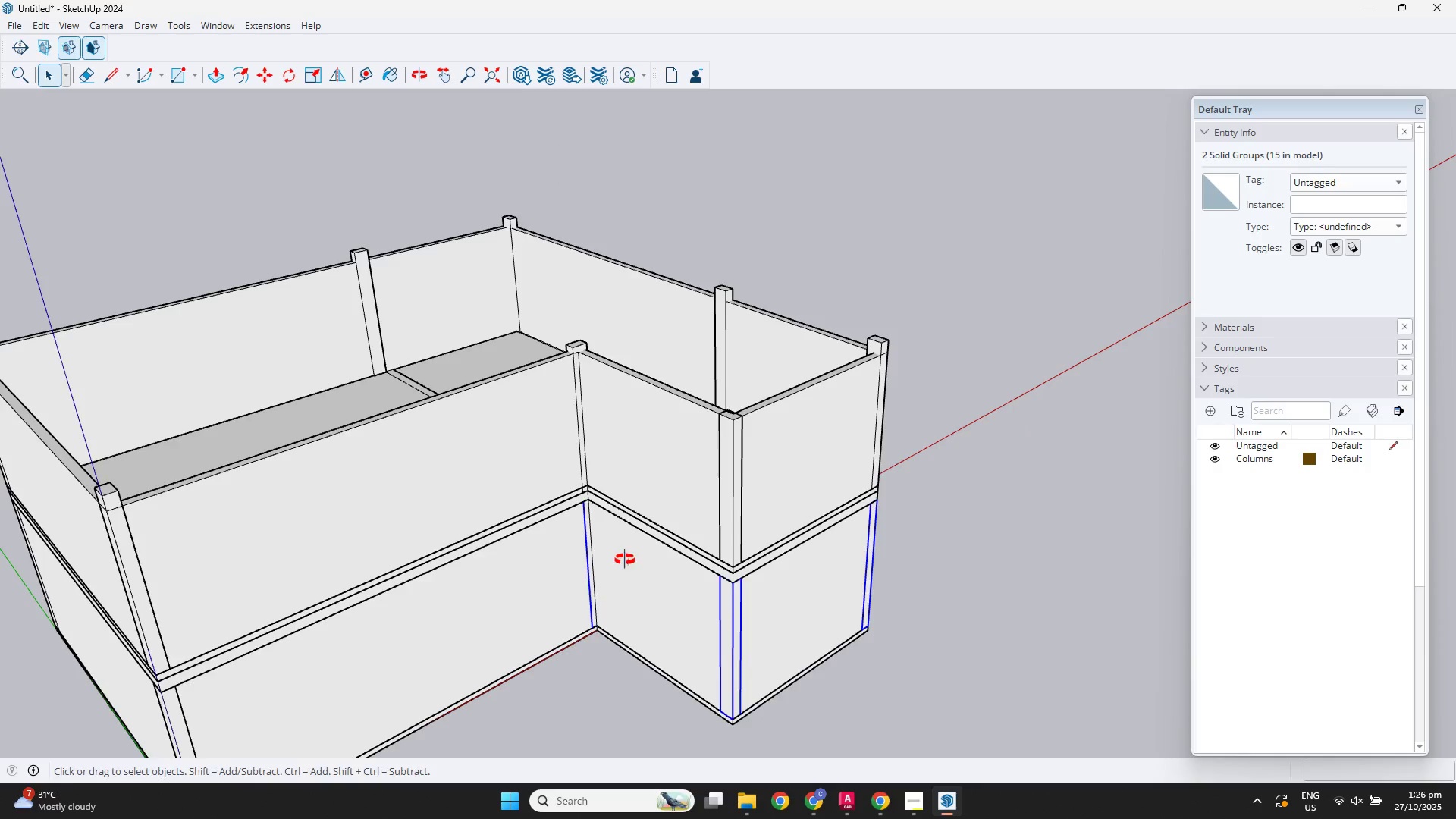 
hold_key(key=ShiftLeft, duration=0.97)
left_click([425, 647])
 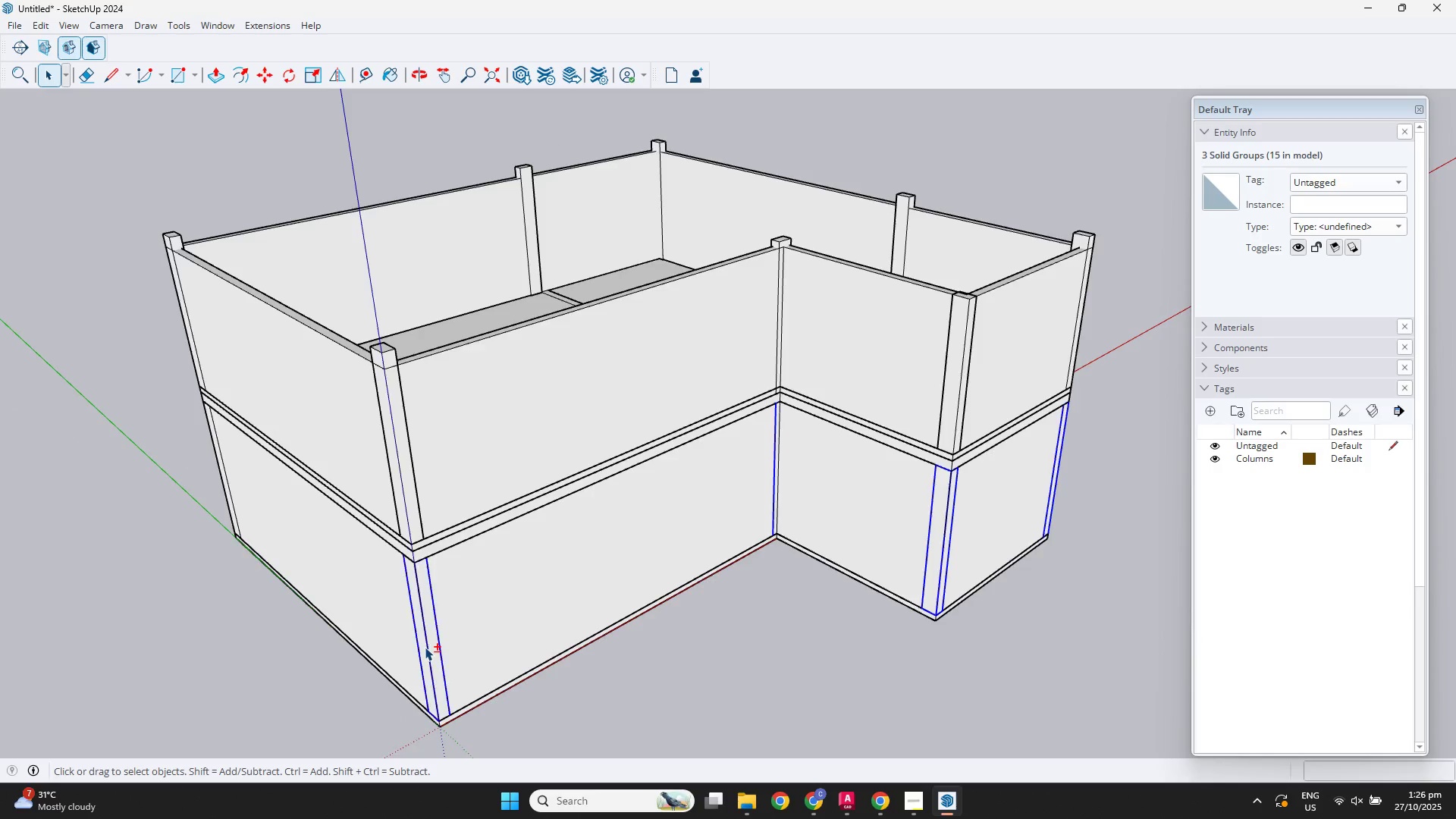 
scroll: coordinate [429, 644], scroll_direction: down, amount: 2.0
 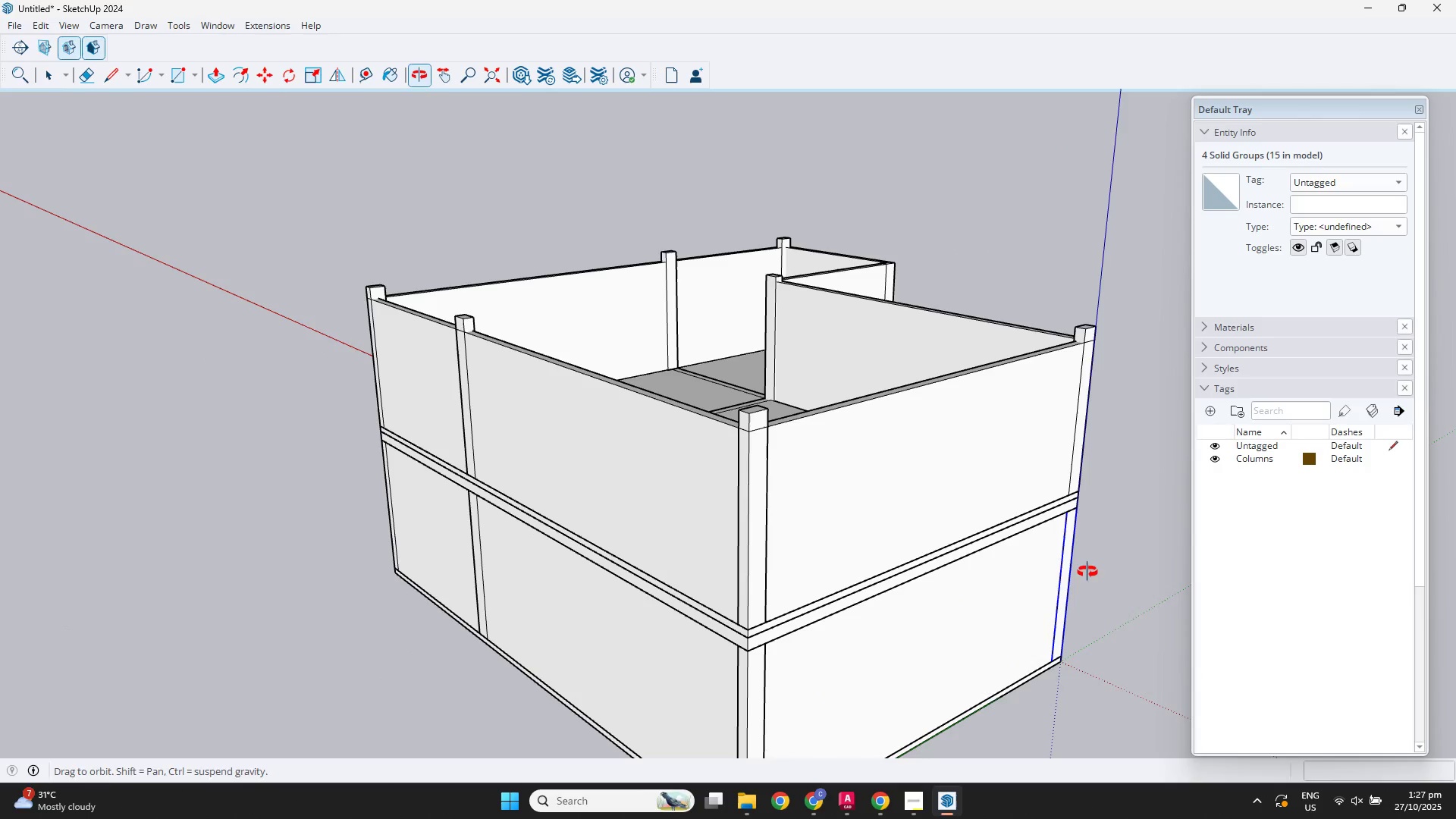 
hold_key(key=ShiftLeft, duration=1.79)
left_click([761, 691])
 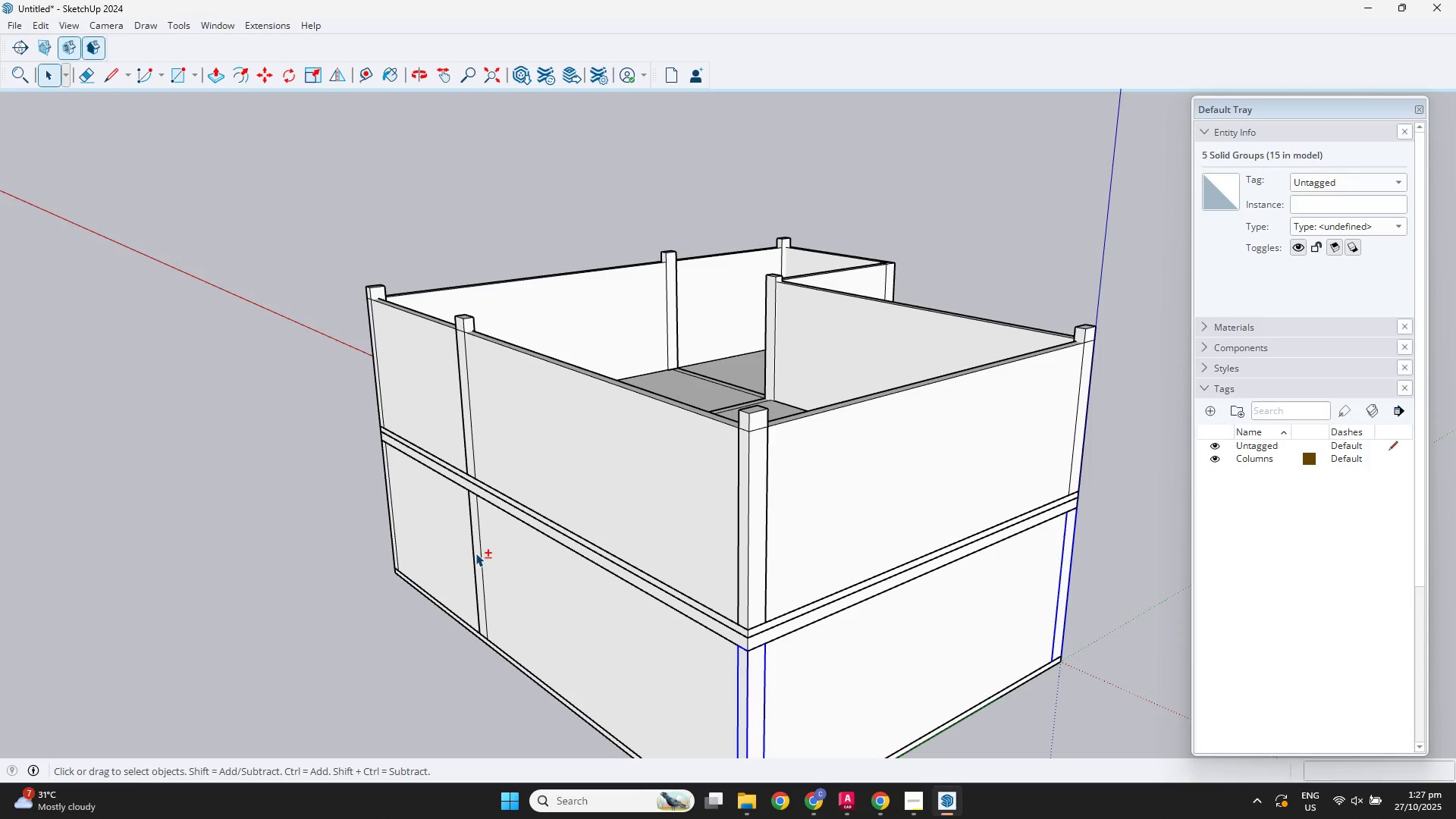 
left_click([475, 551])
 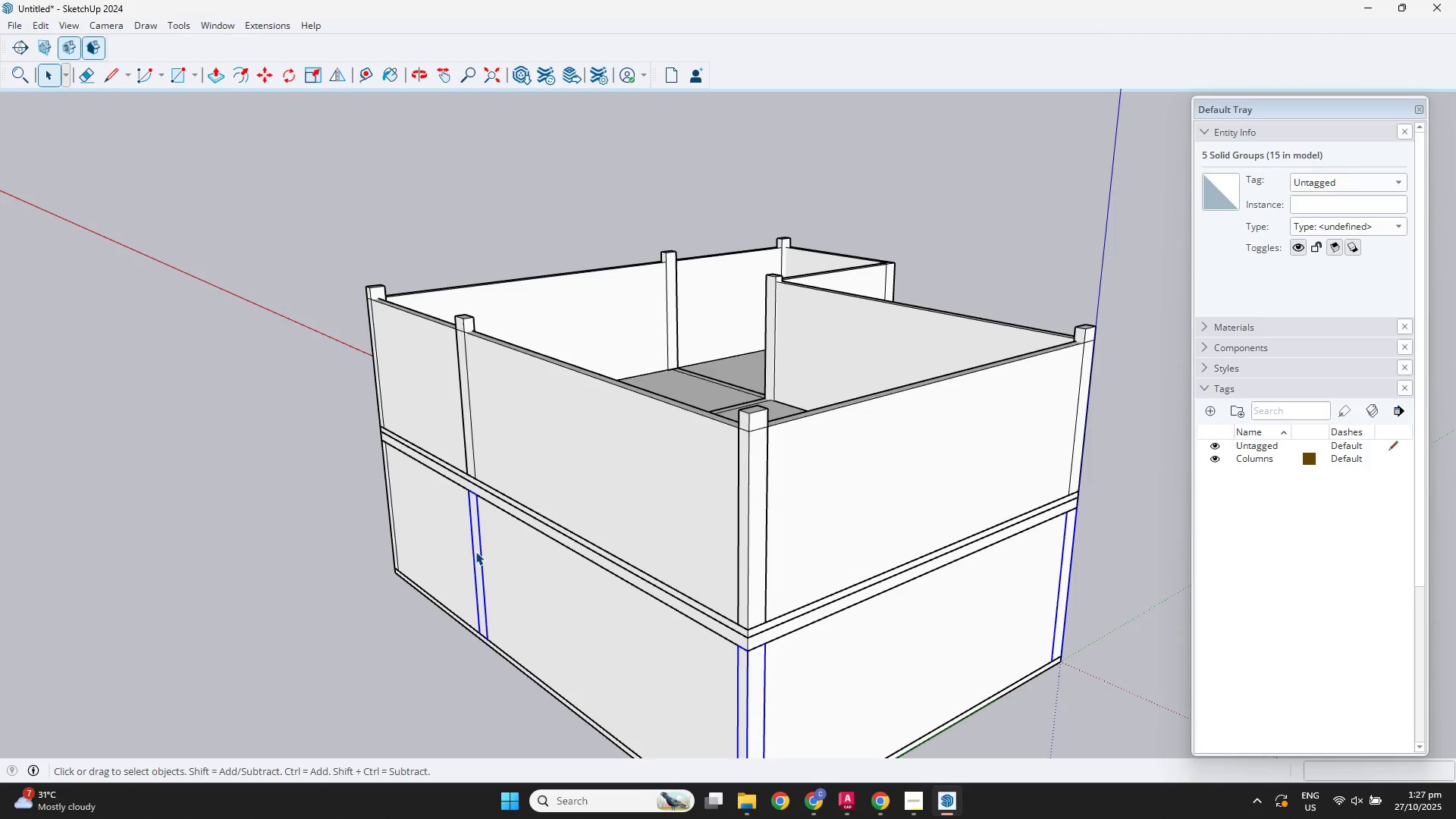 
scroll: coordinate [475, 551], scroll_direction: down, amount: 1.0
 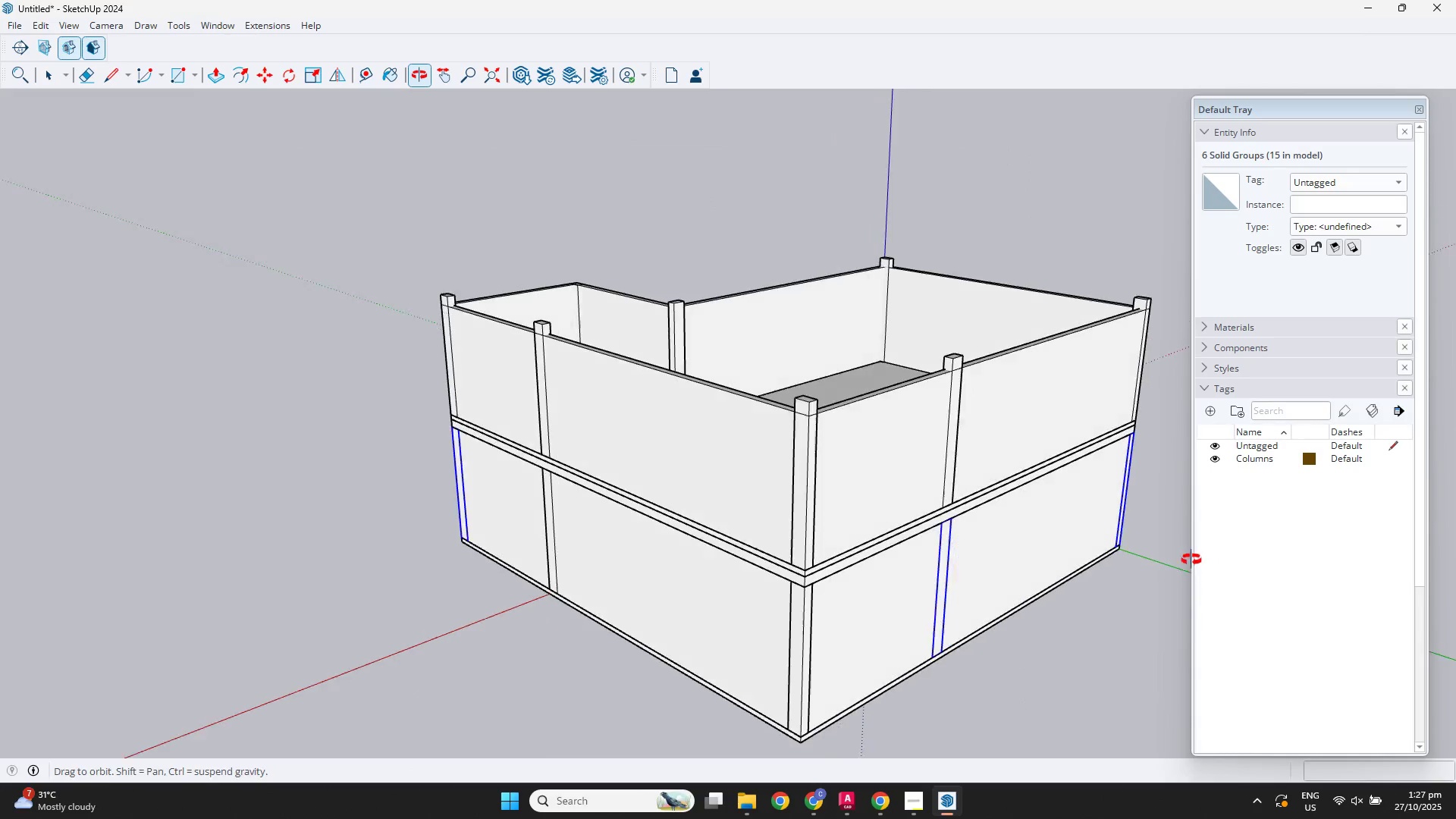 
hold_key(key=ShiftLeft, duration=2.04)
left_click([794, 668])
 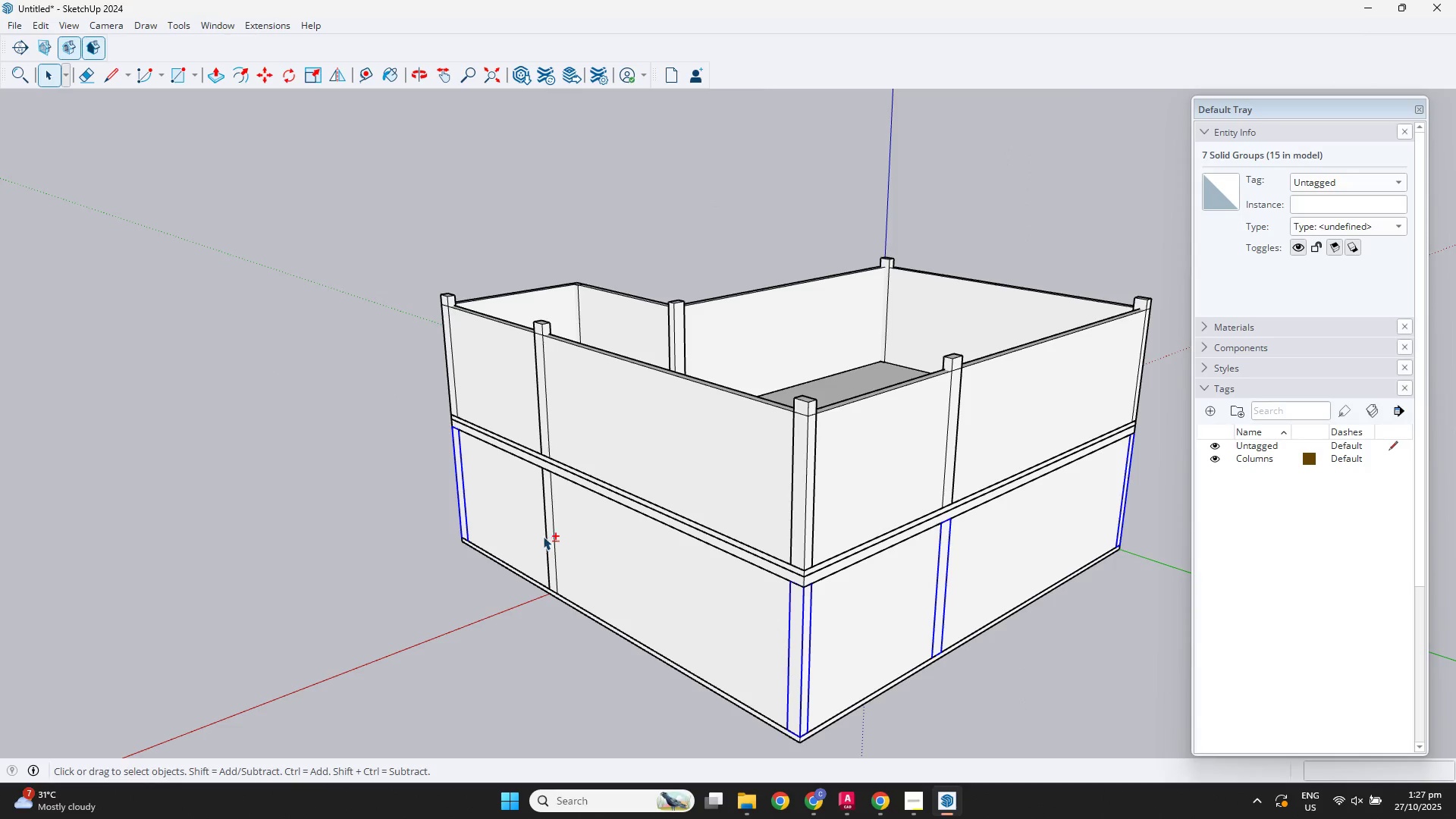 
left_click([548, 533])
 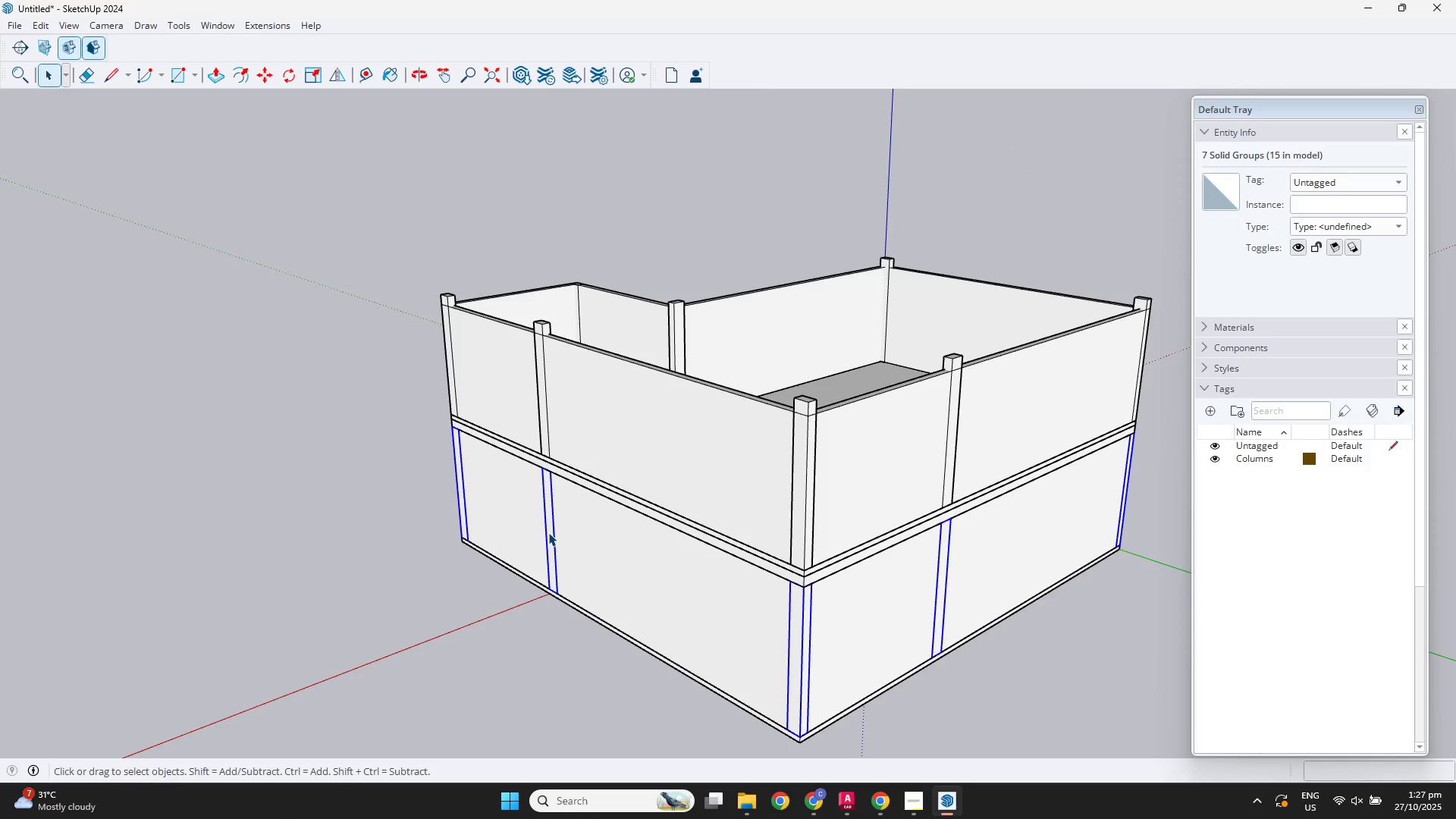 
scroll: coordinate [548, 532], scroll_direction: down, amount: 1.0
 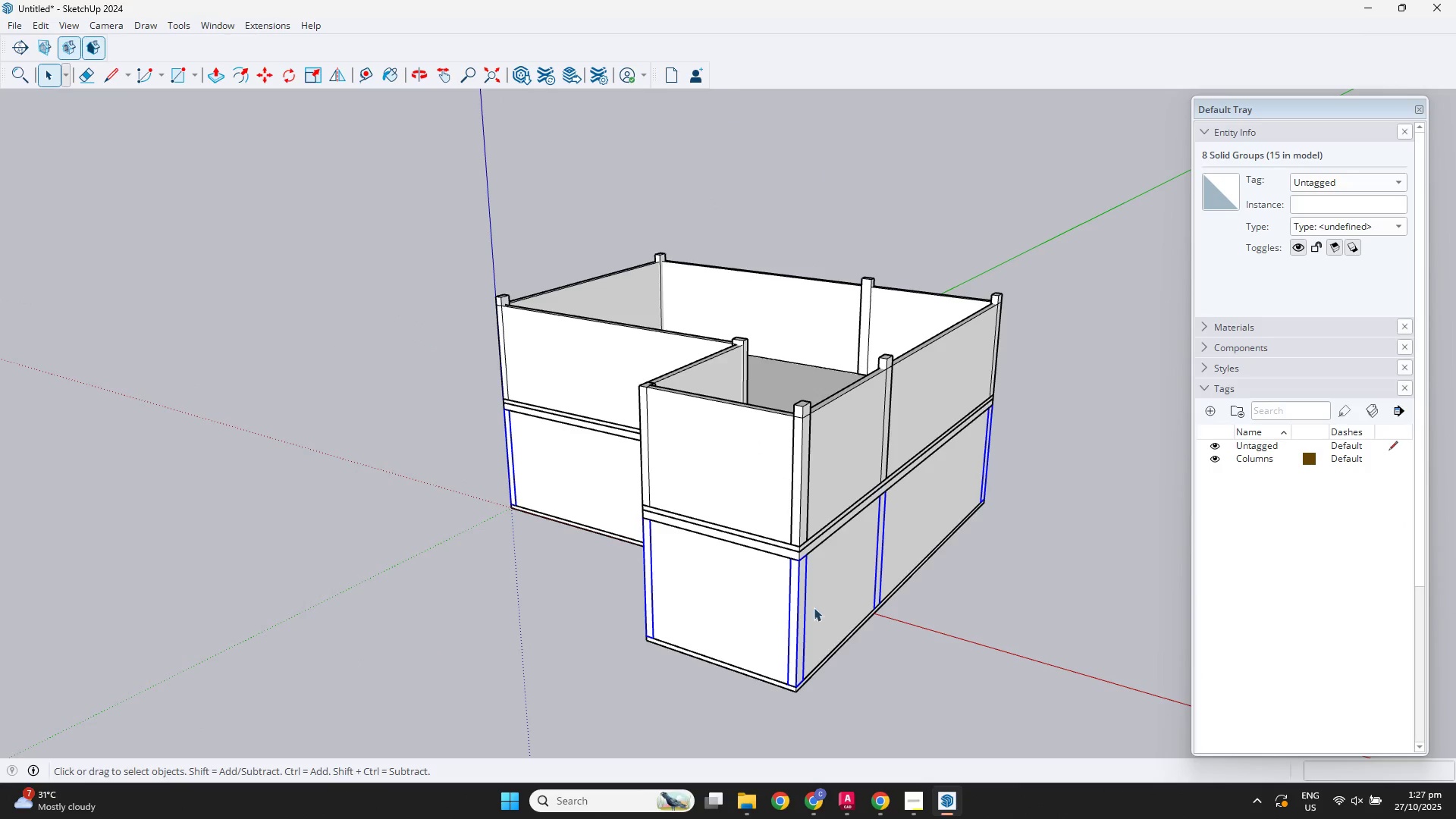 
right_click([796, 607])
 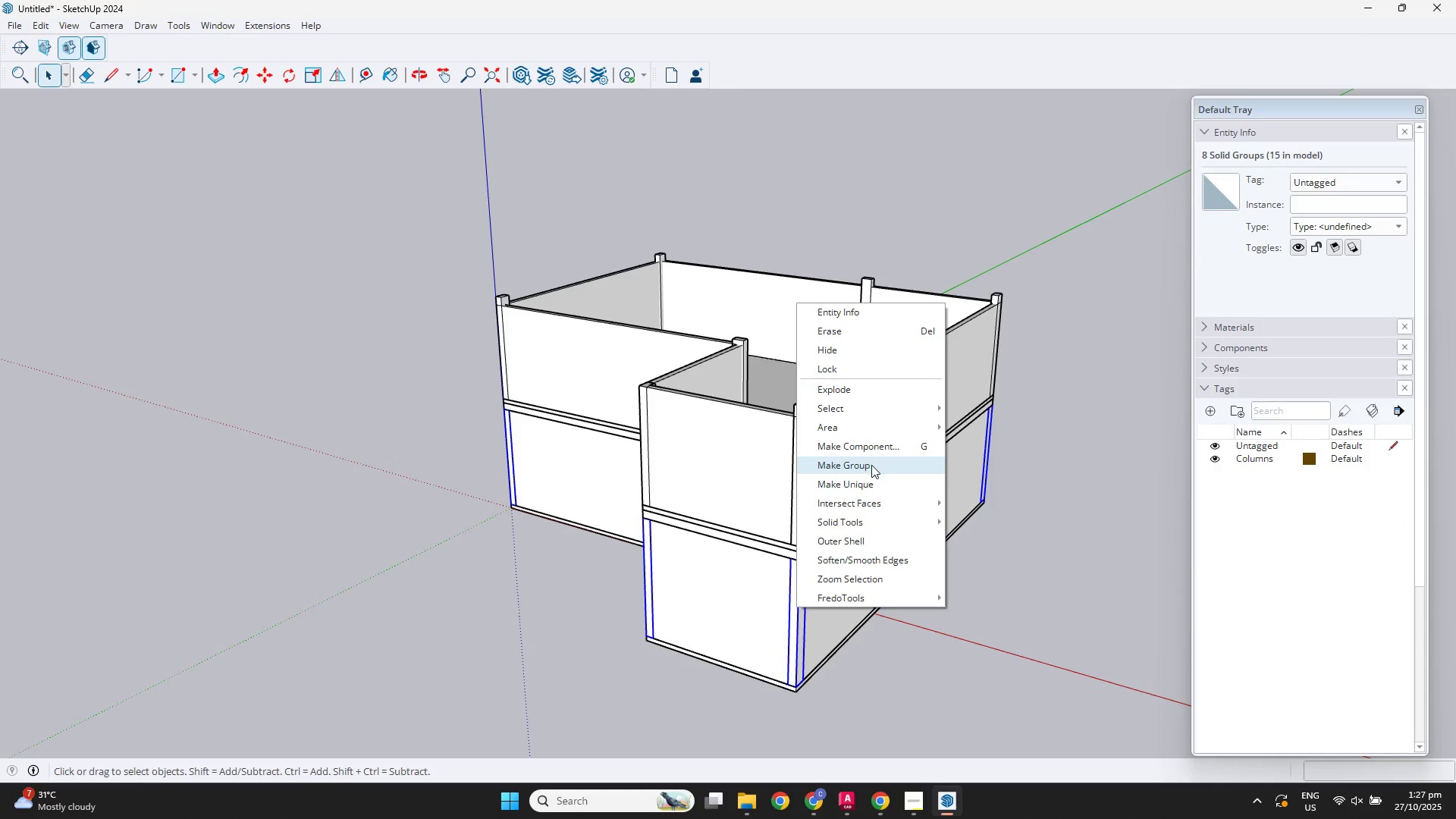 
left_click([871, 465])
 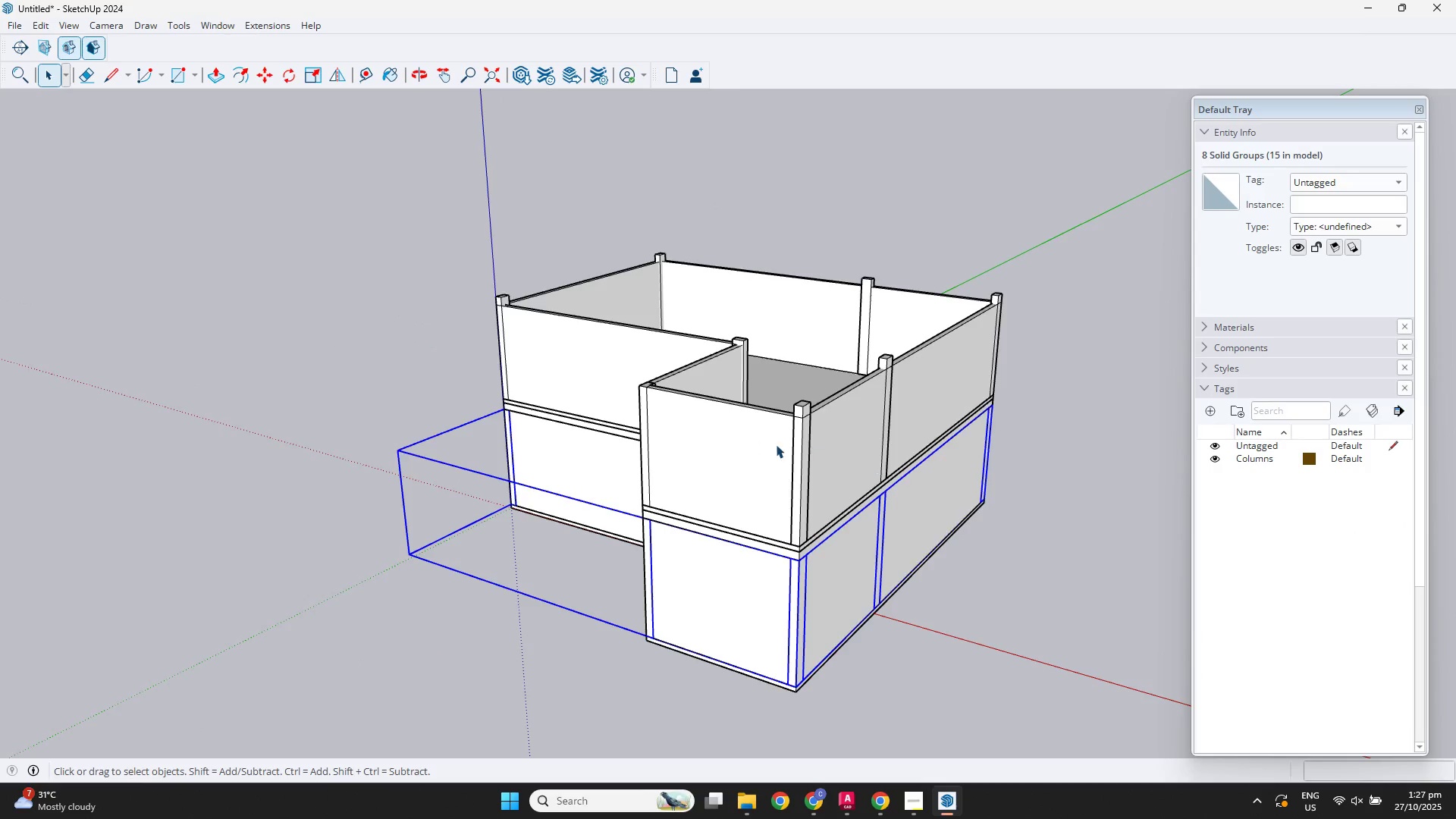 
scroll: coordinate [775, 444], scroll_direction: down, amount: 4.0
 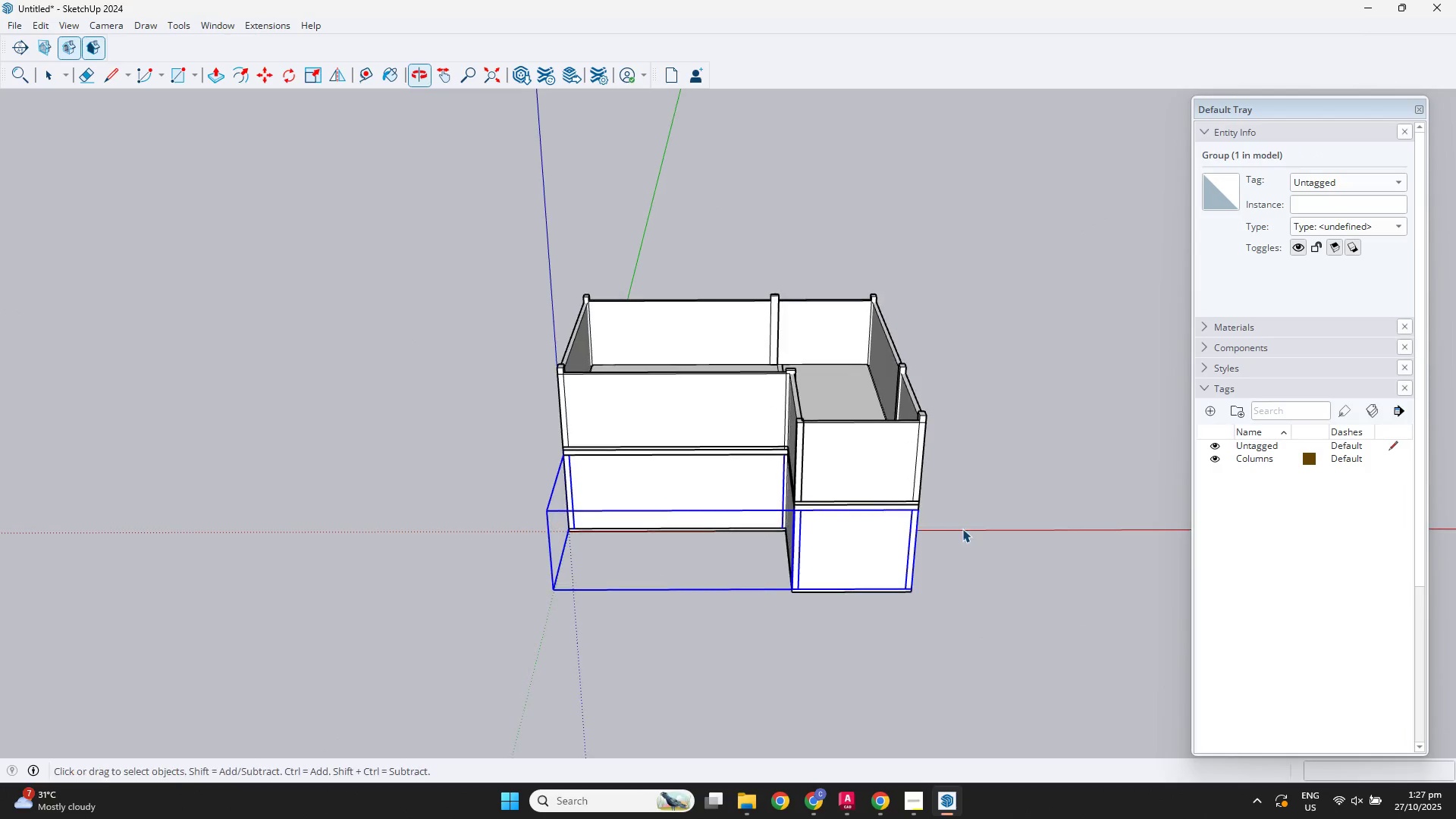 
left_click([936, 664])
 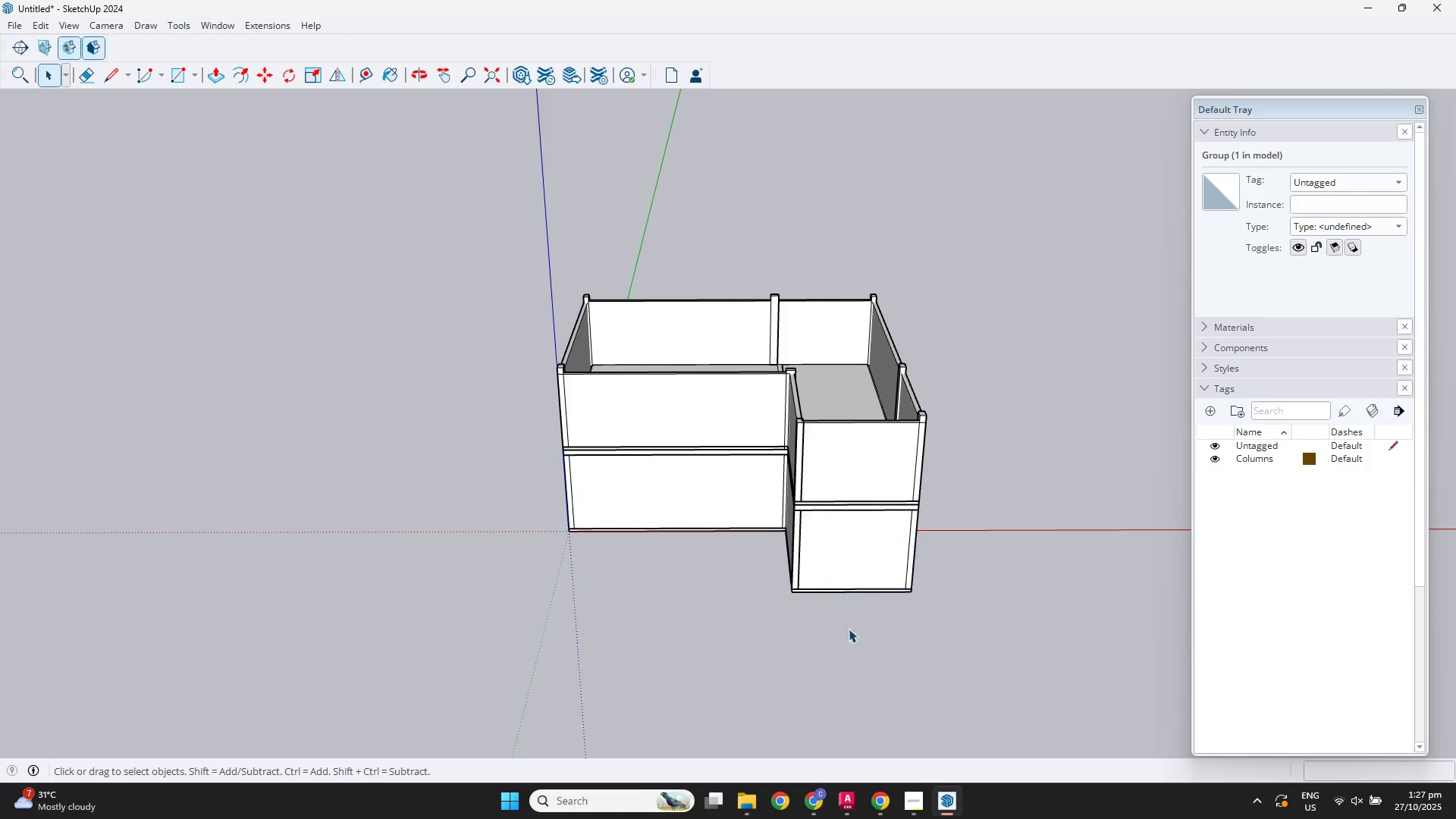 
scroll: coordinate [588, 663], scroll_direction: down, amount: 1.0
 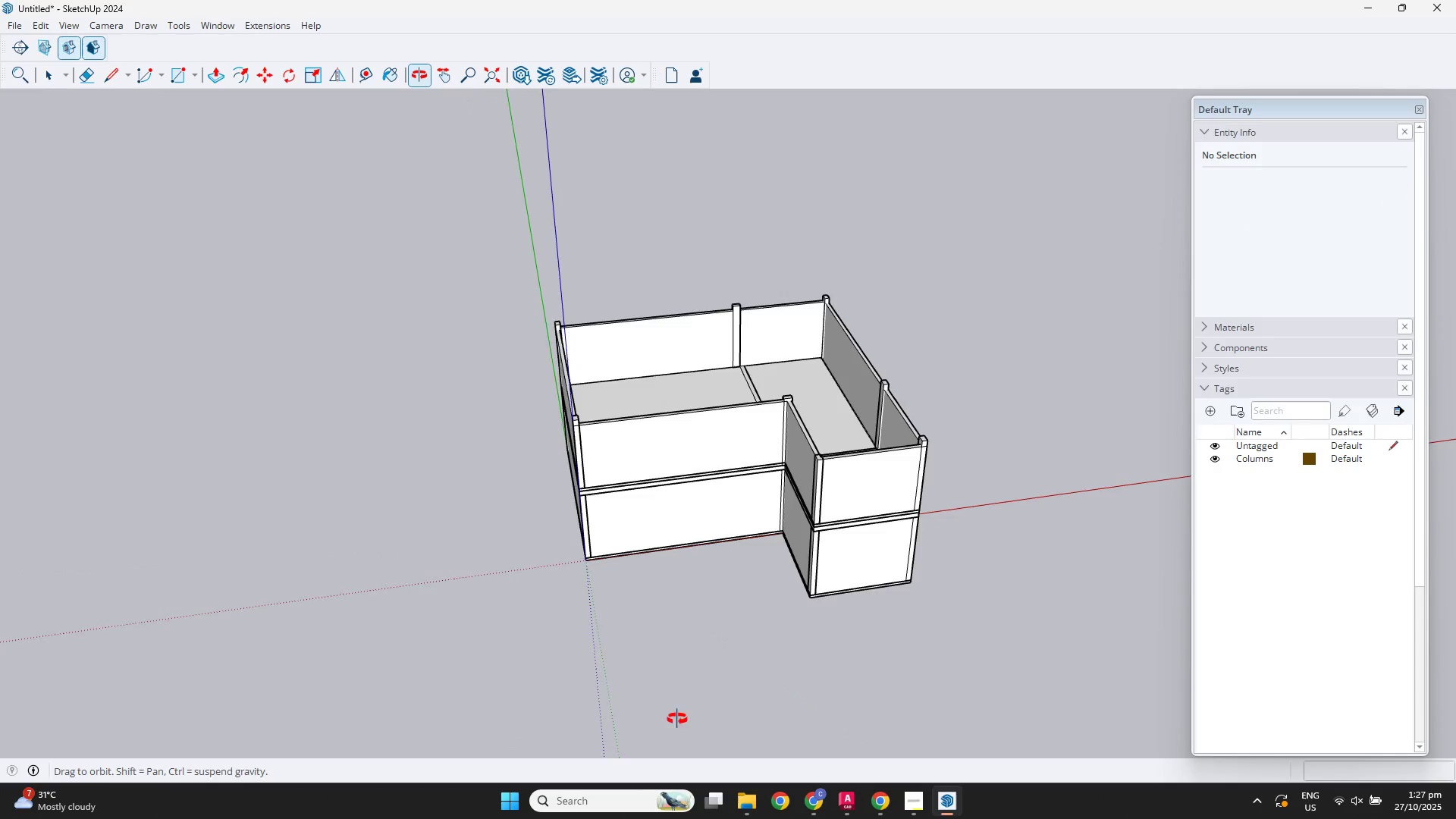 
scroll: coordinate [890, 332], scroll_direction: up, amount: 12.0
 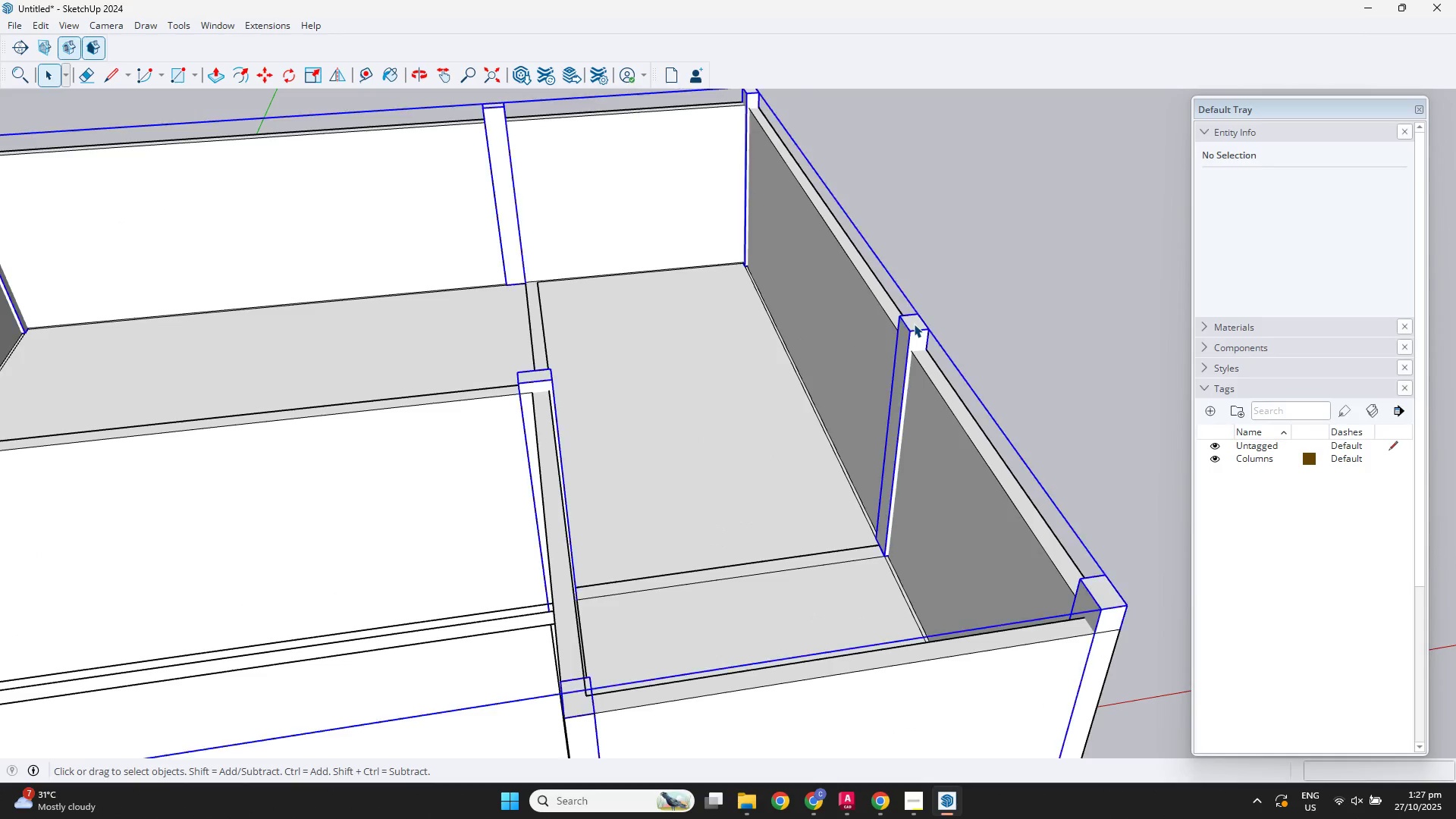 
double_click([914, 324])
 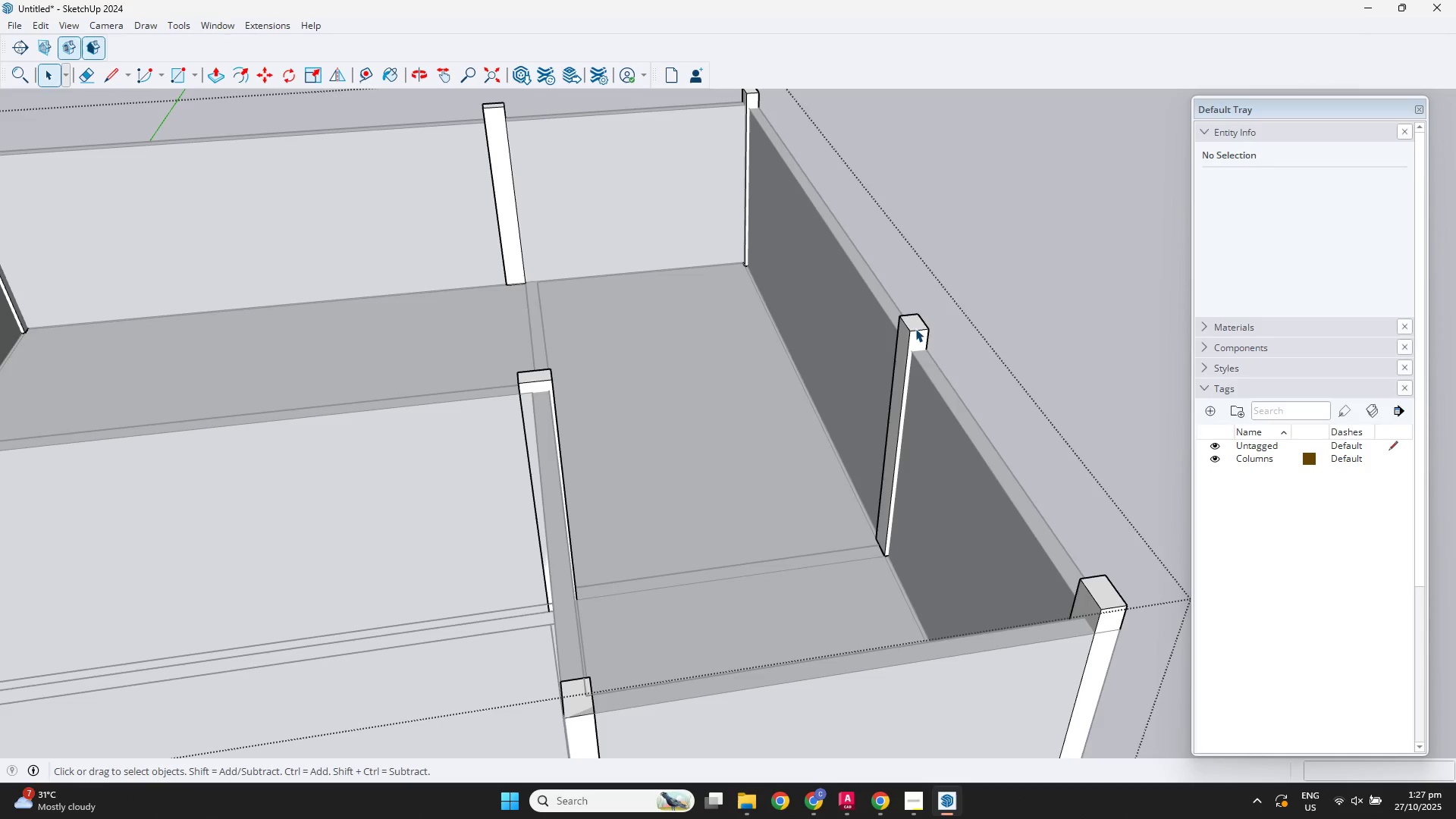 
triple_click([915, 328])
 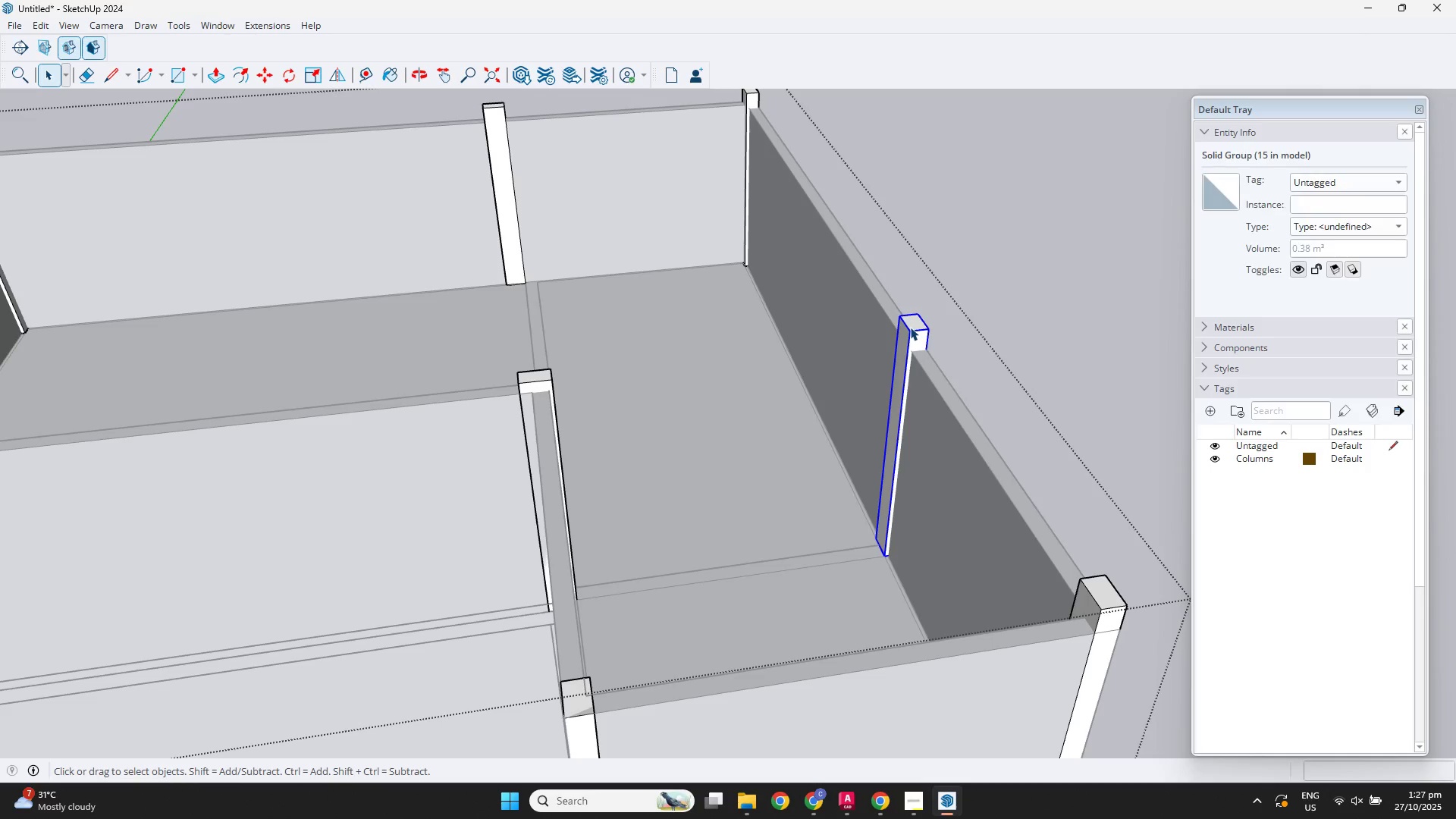 
double_click([910, 327])
 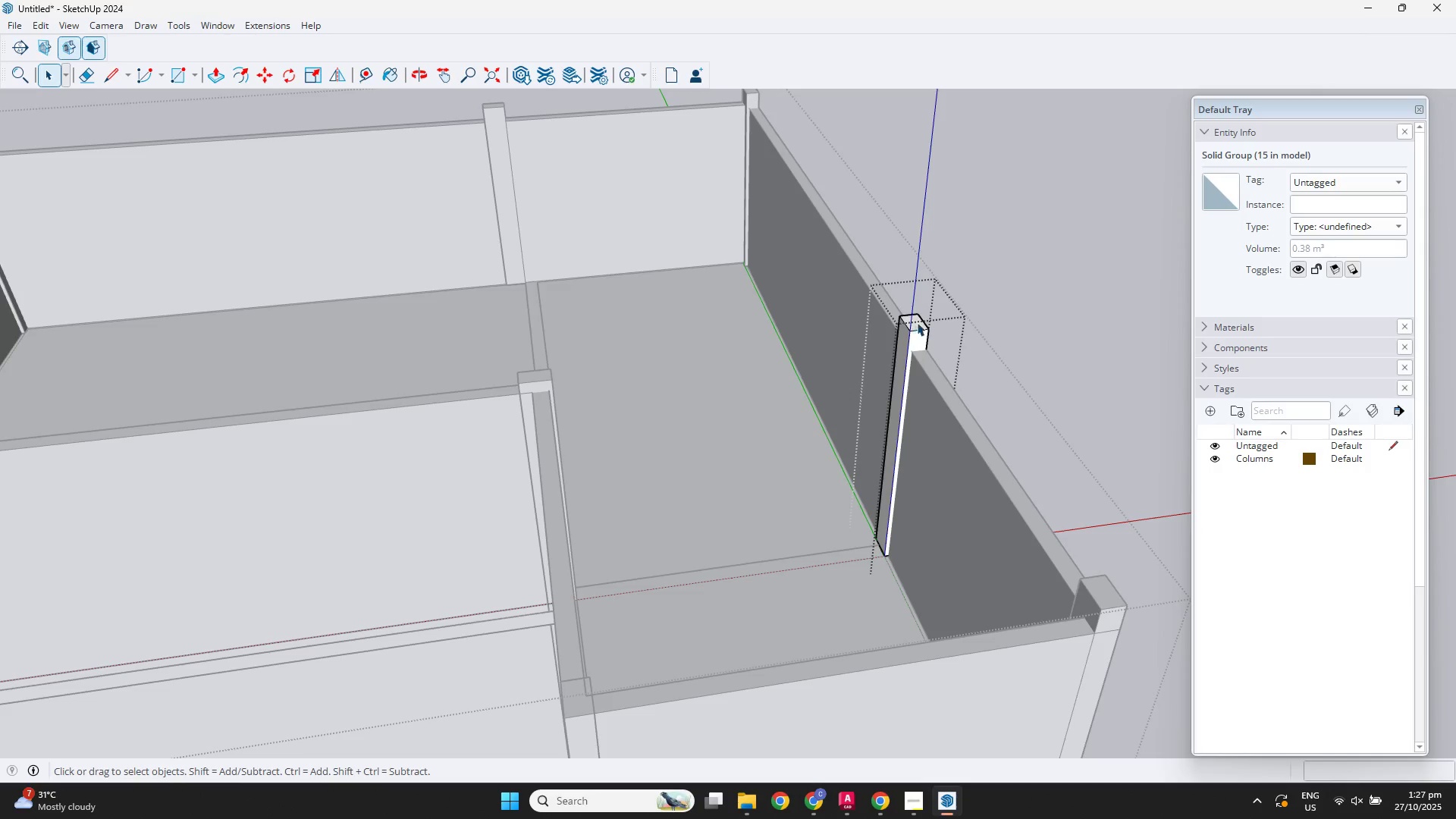 
triple_click([917, 322])
 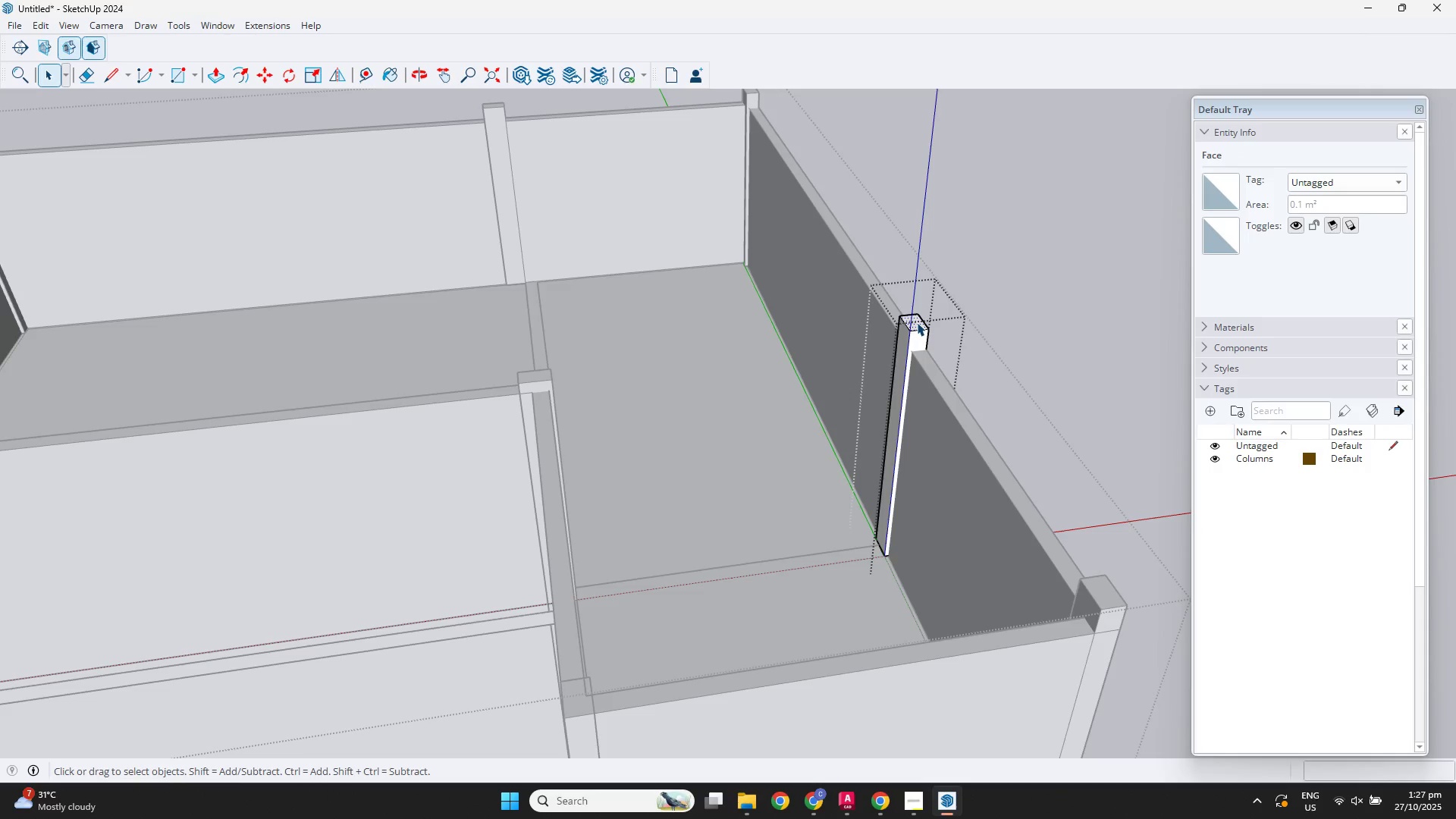 
key(P)
 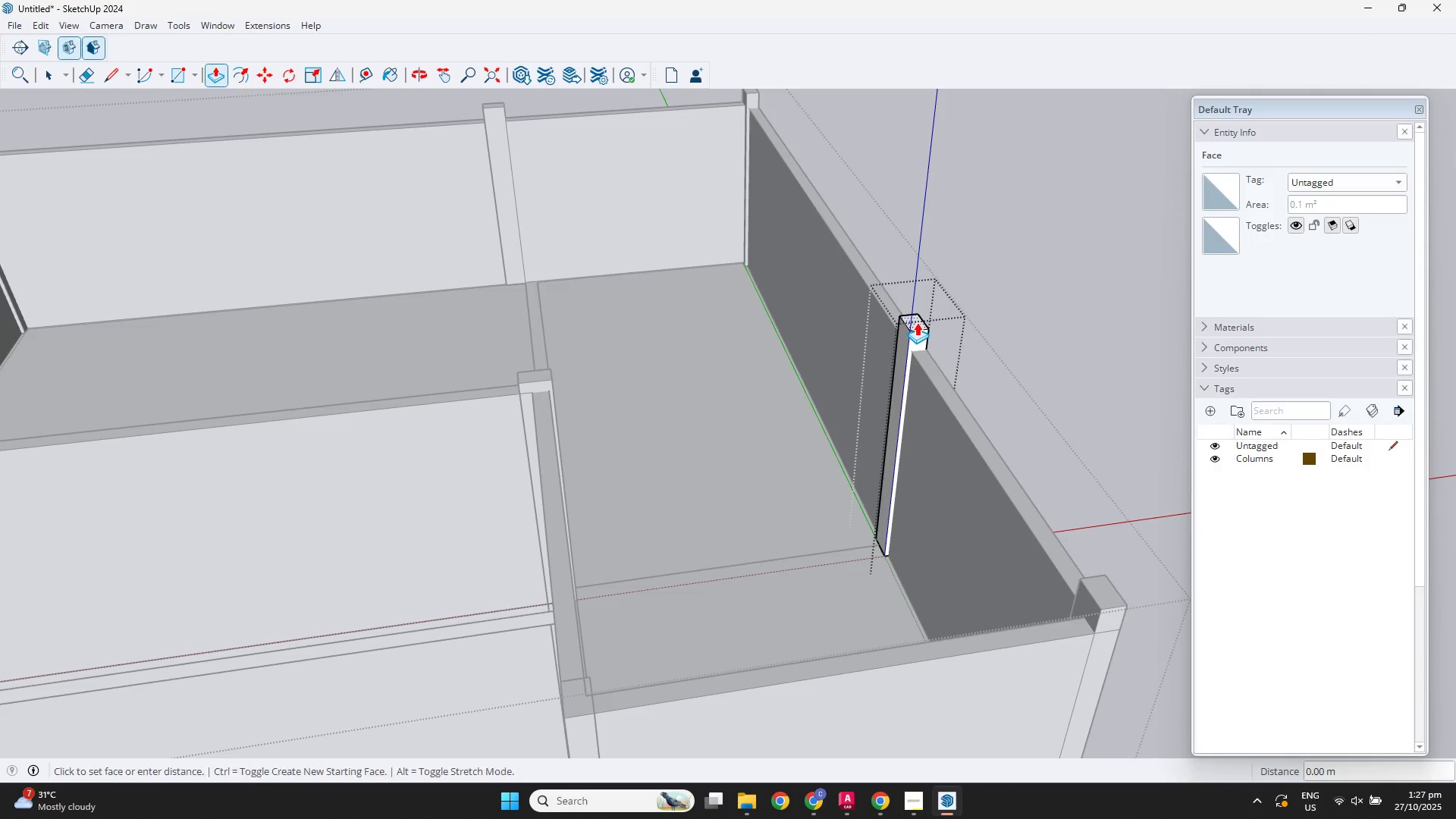 
double_click([917, 322])
 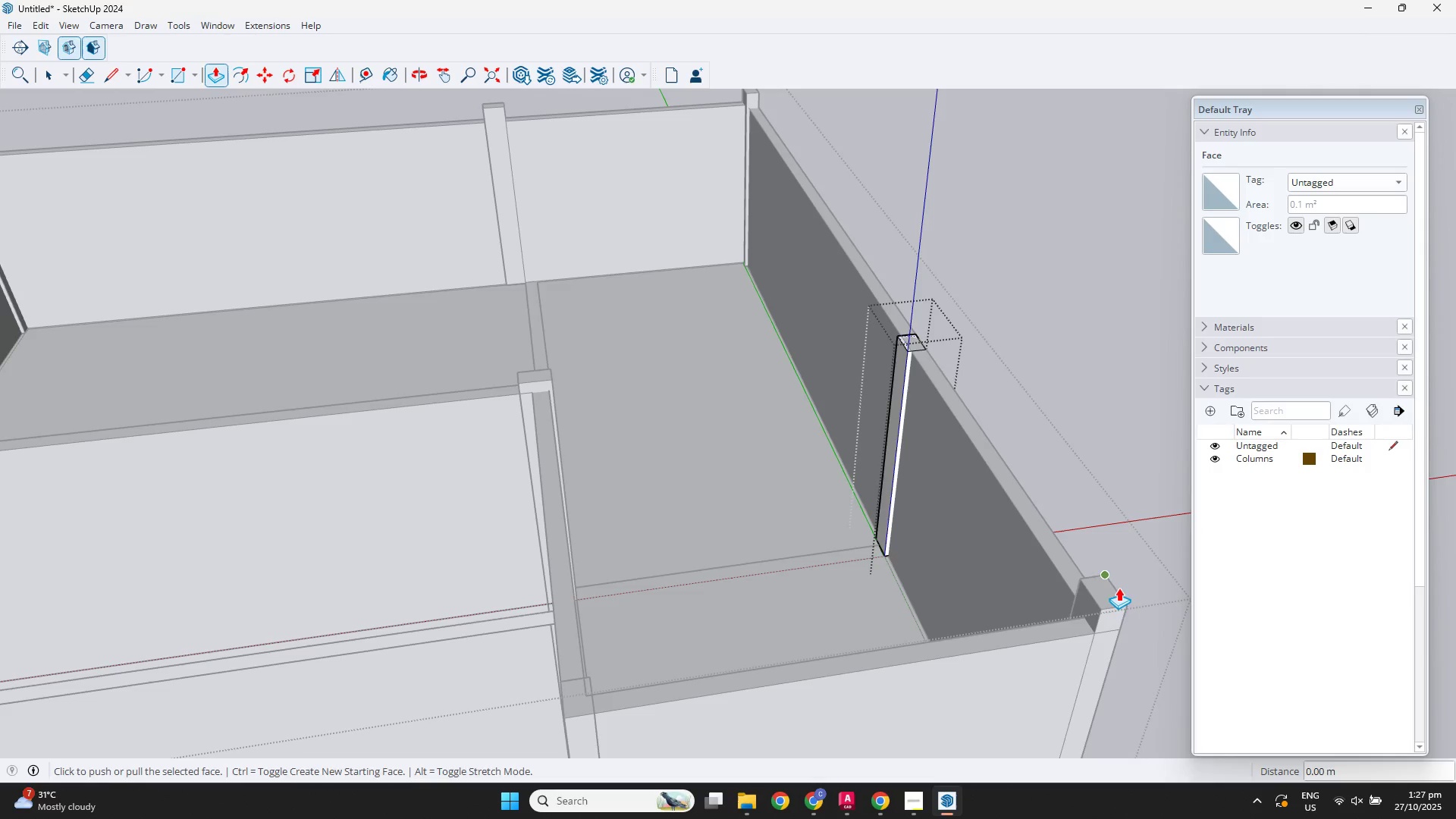 
key(Space)
 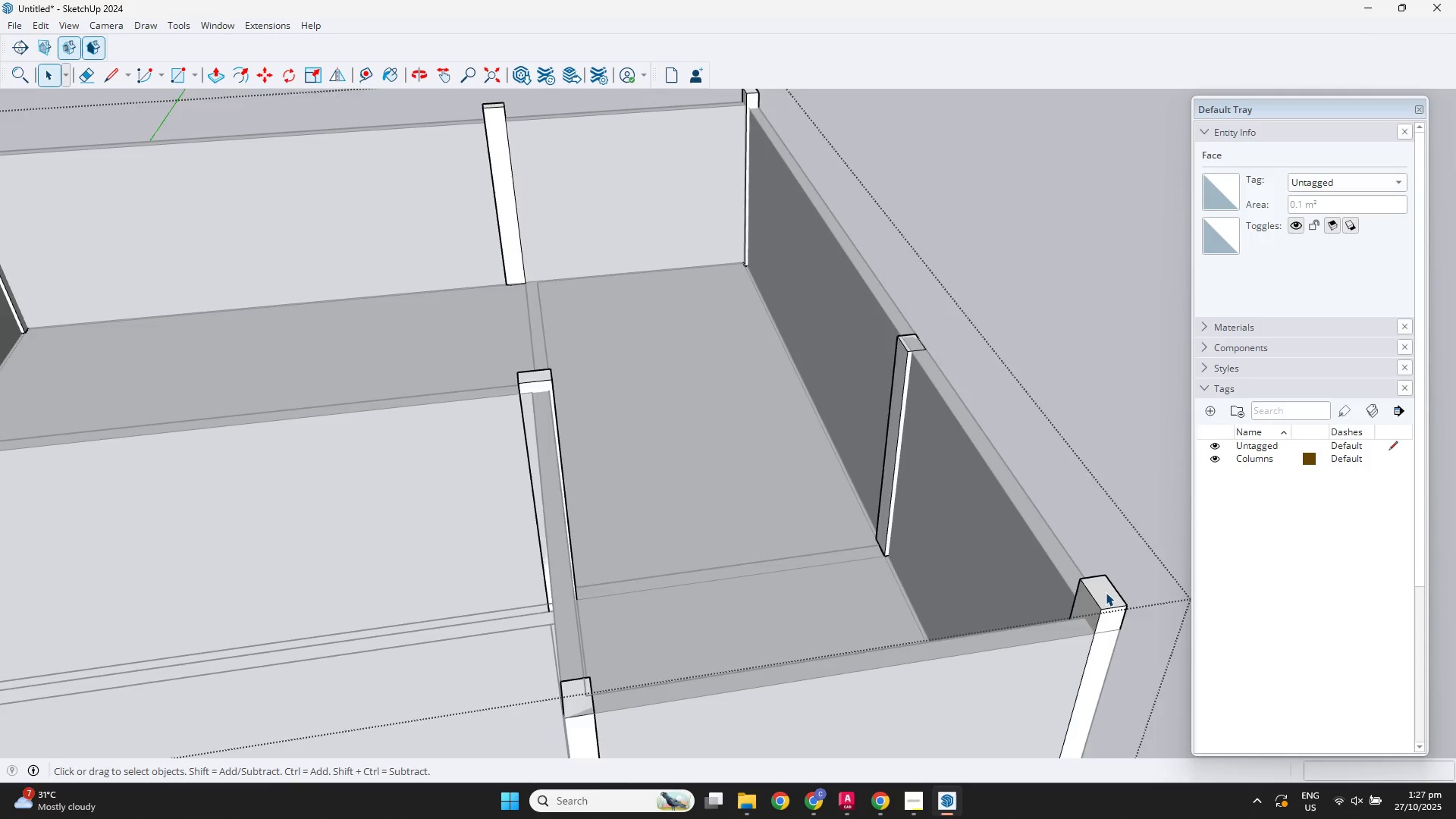 
double_click([1106, 592])
 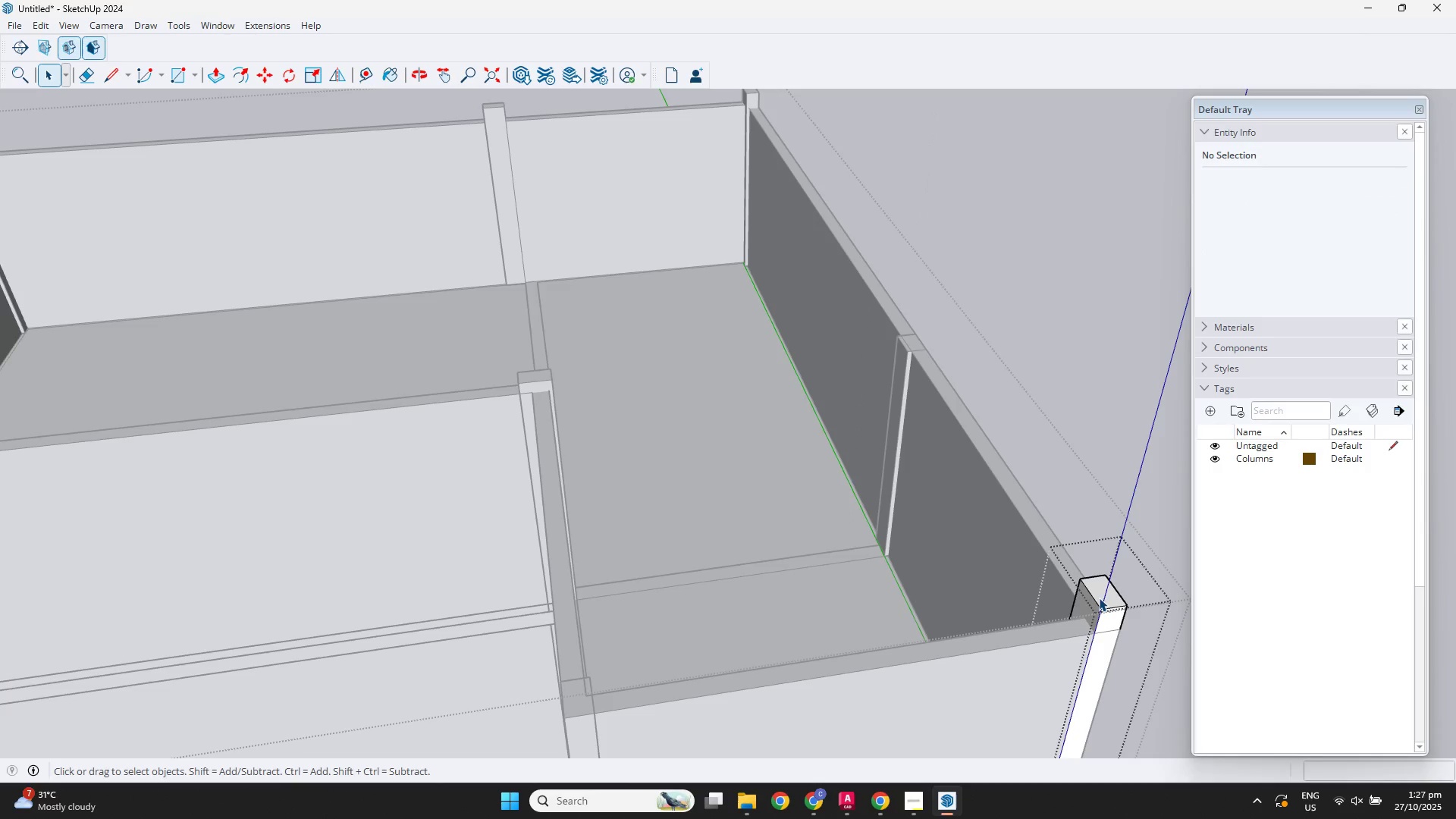 
left_click([1099, 598])
 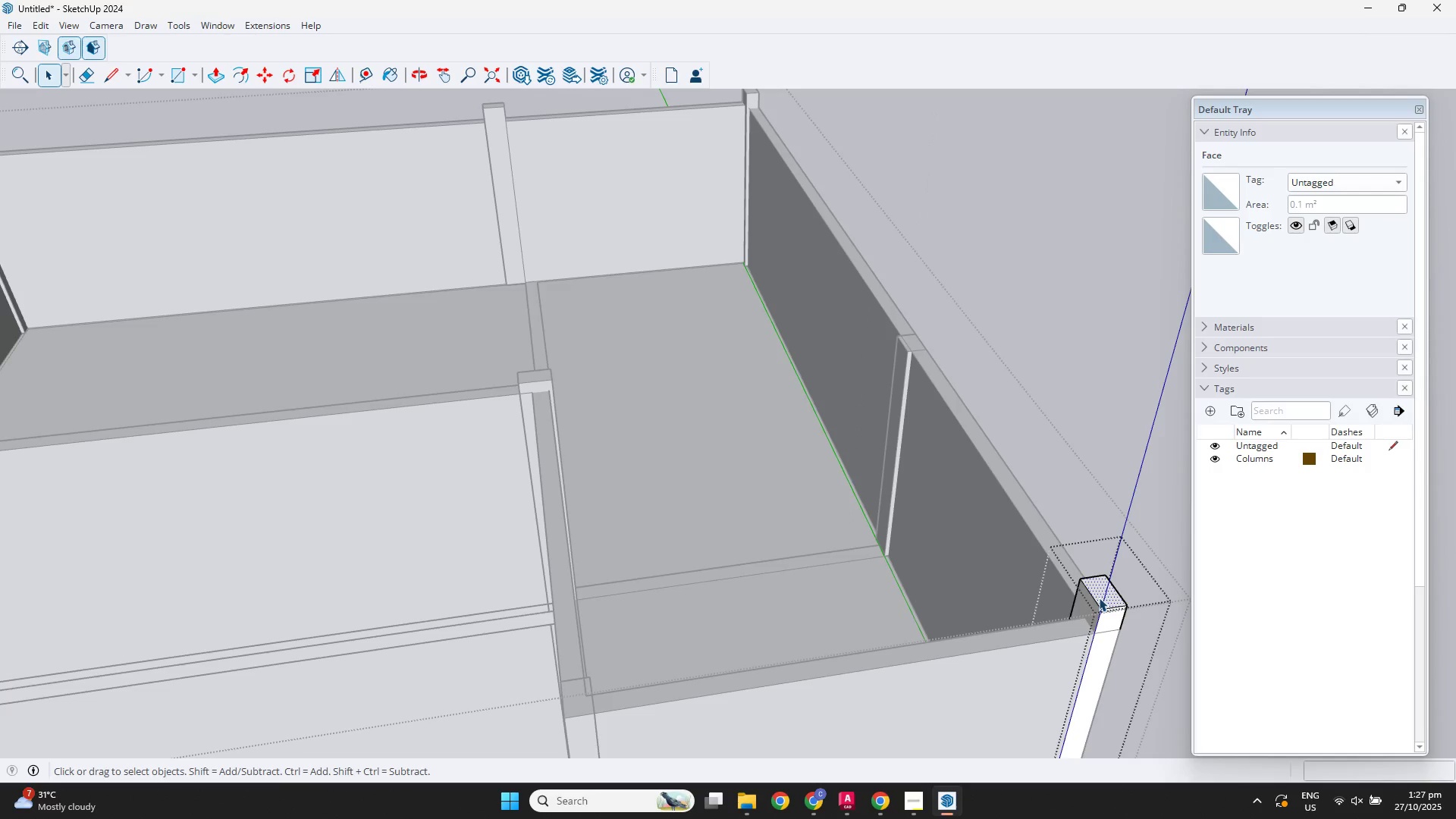 
key(P)
 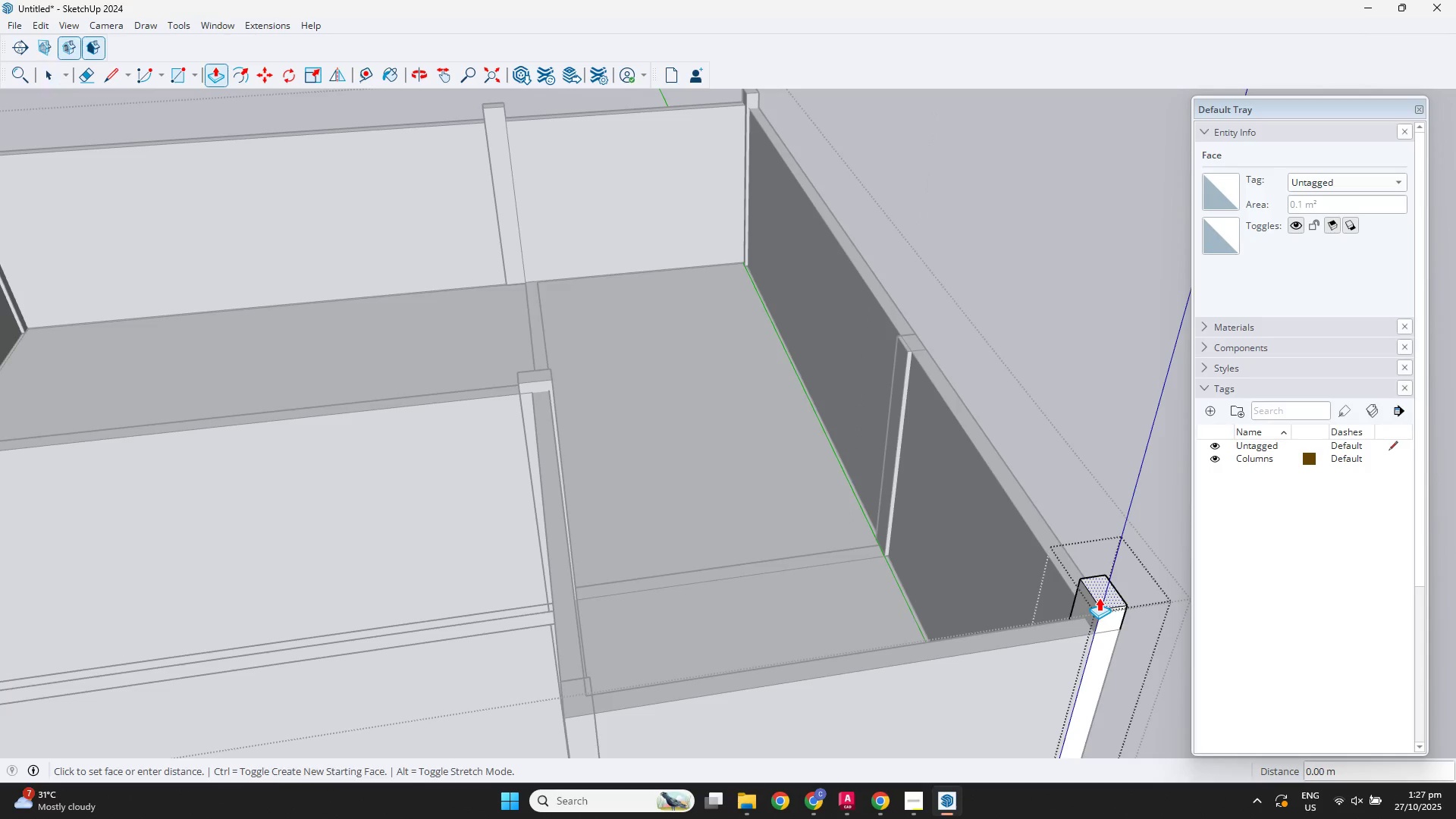 
double_click([1099, 598])
 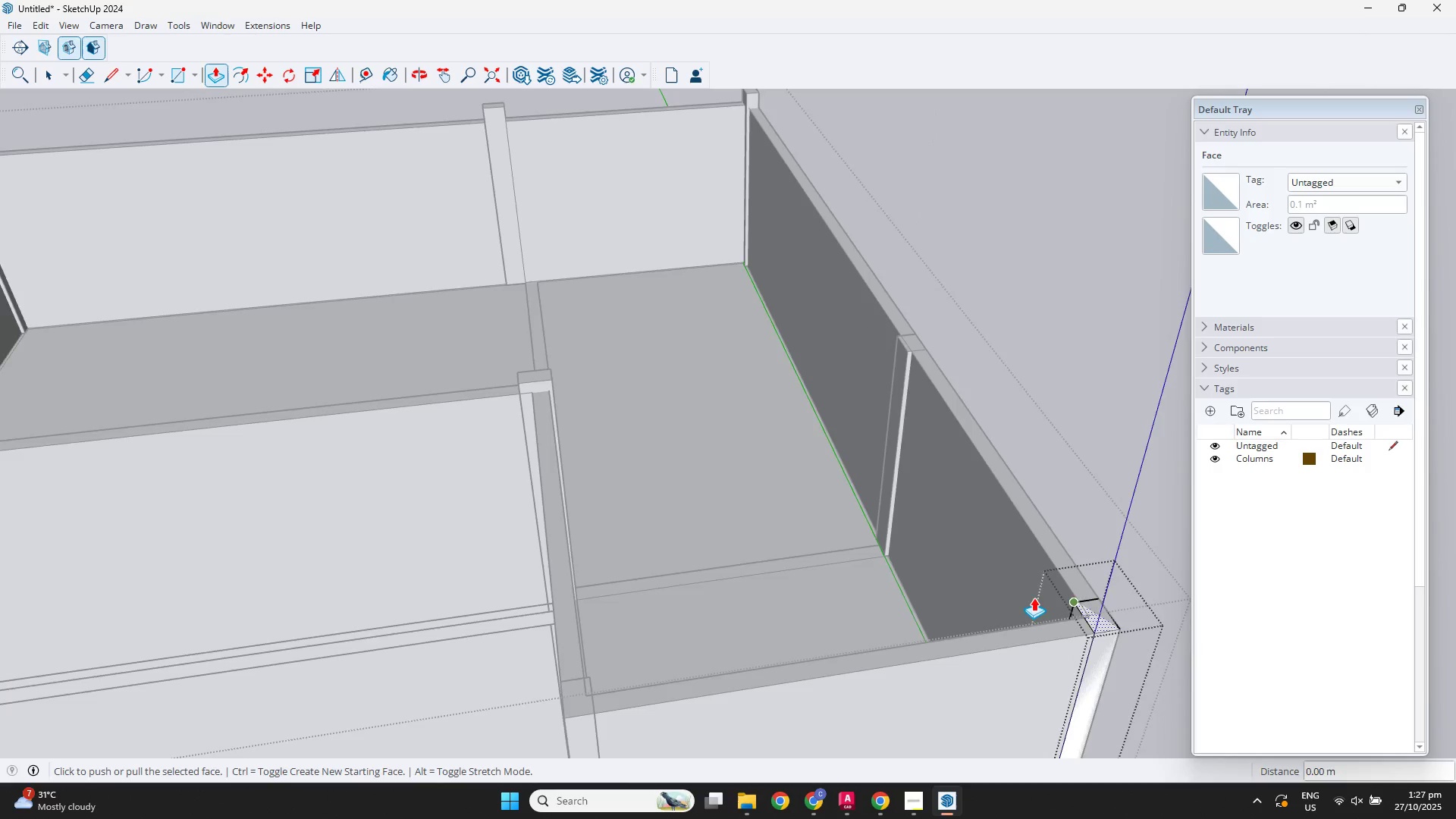 
scroll: coordinate [952, 609], scroll_direction: down, amount: 4.0
 